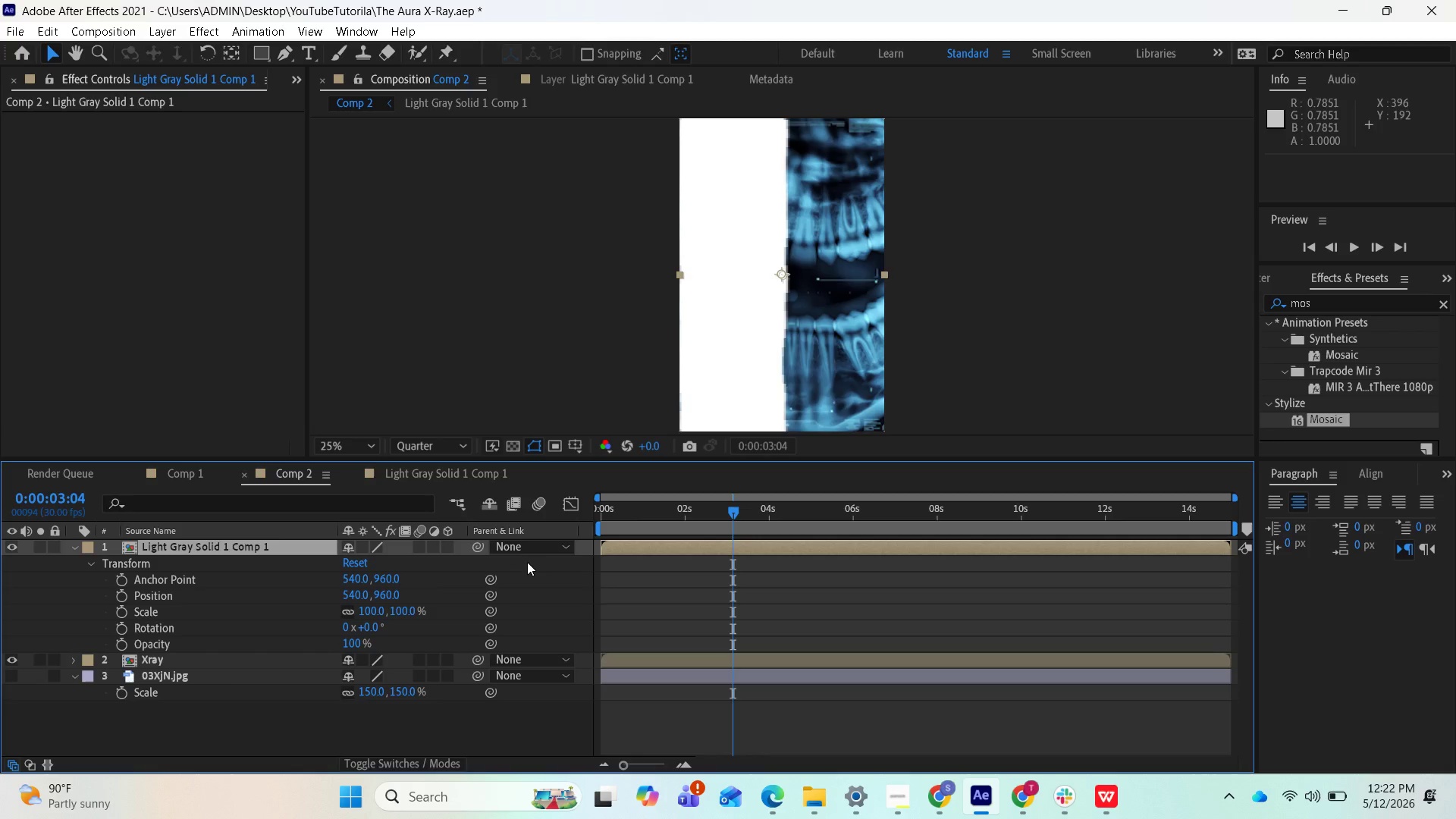 
left_click([477, 469])
 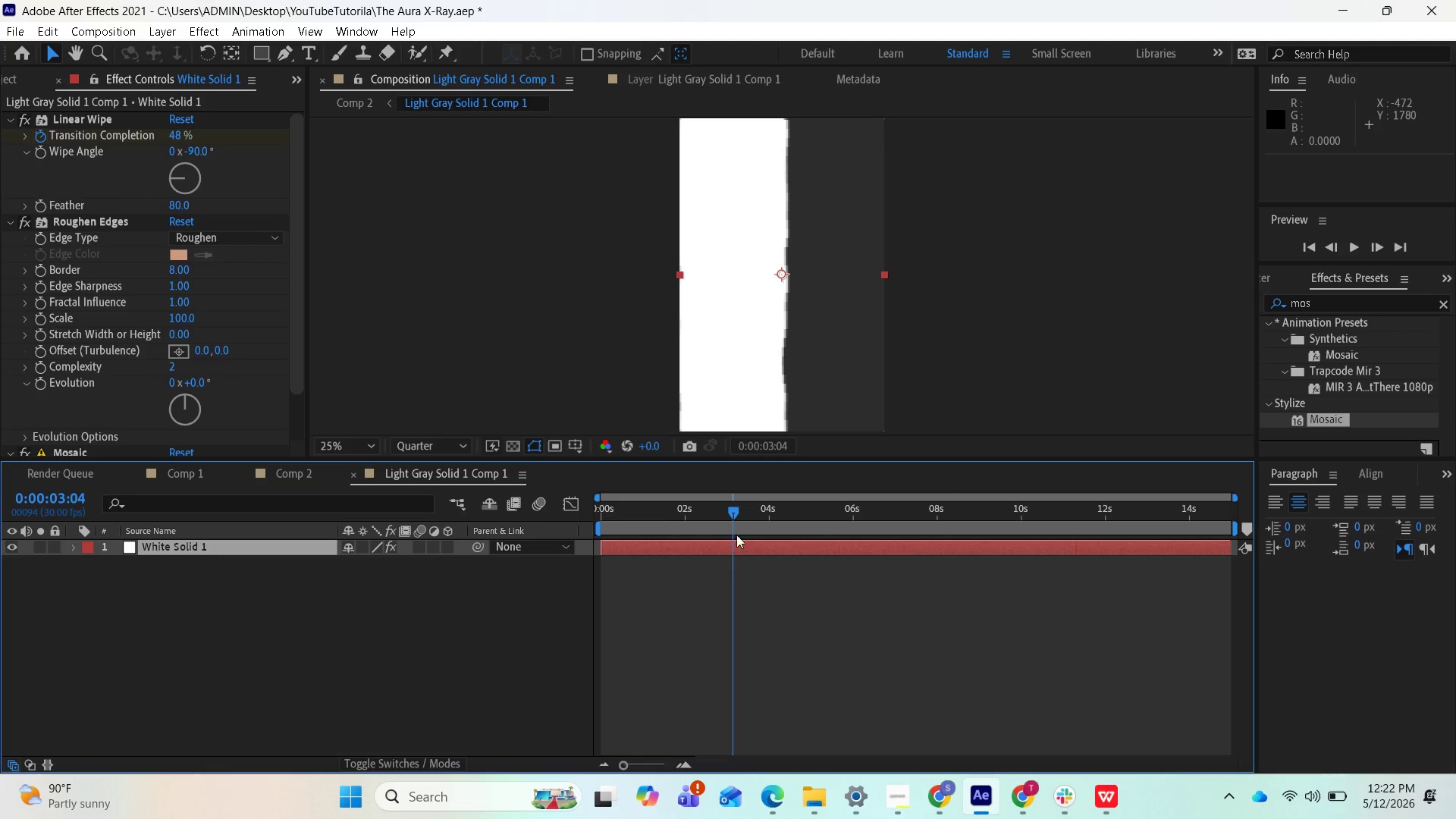 
left_click_drag(start_coordinate=[731, 512], to_coordinate=[557, 495])
 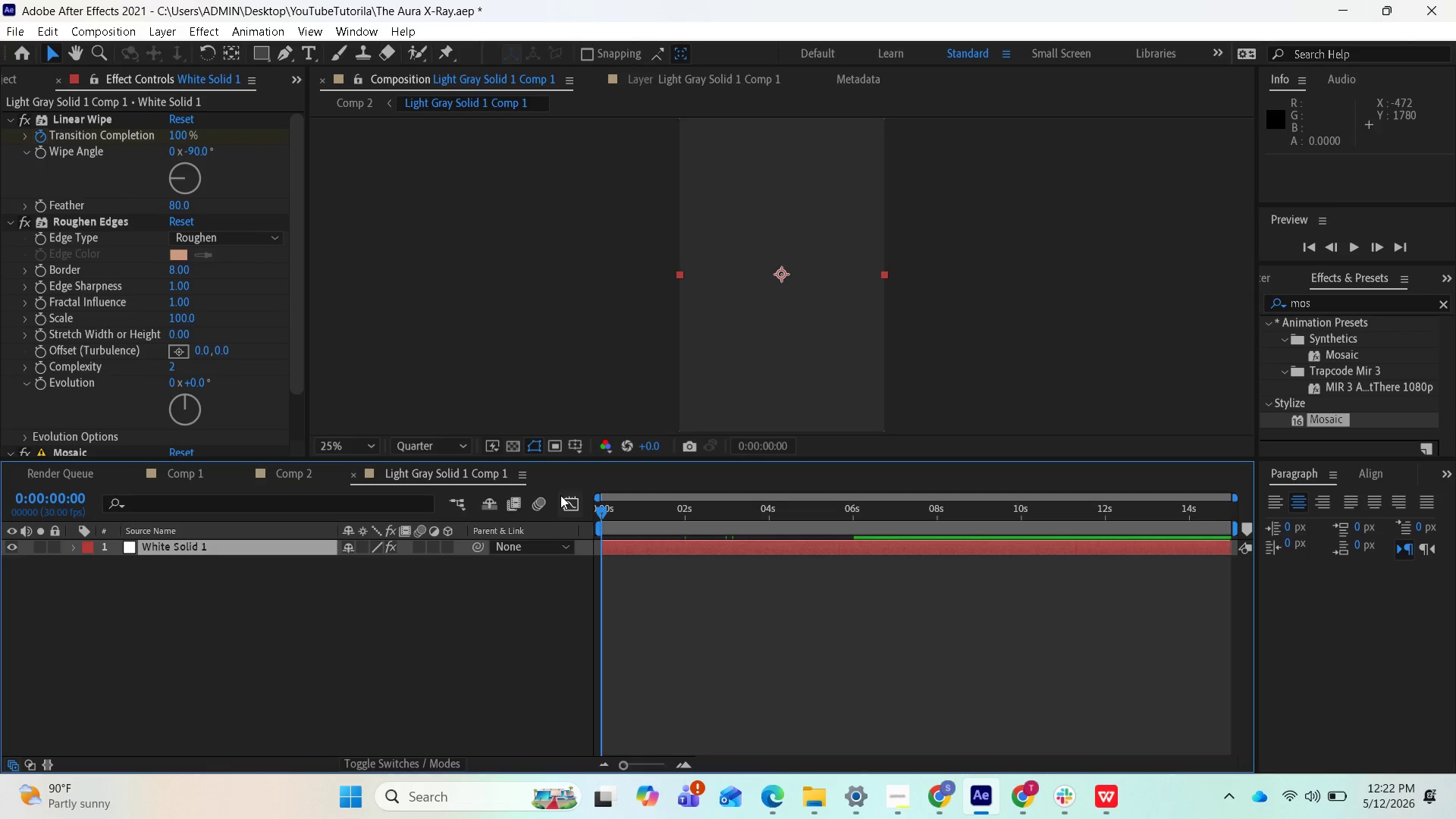 
key(Space)
 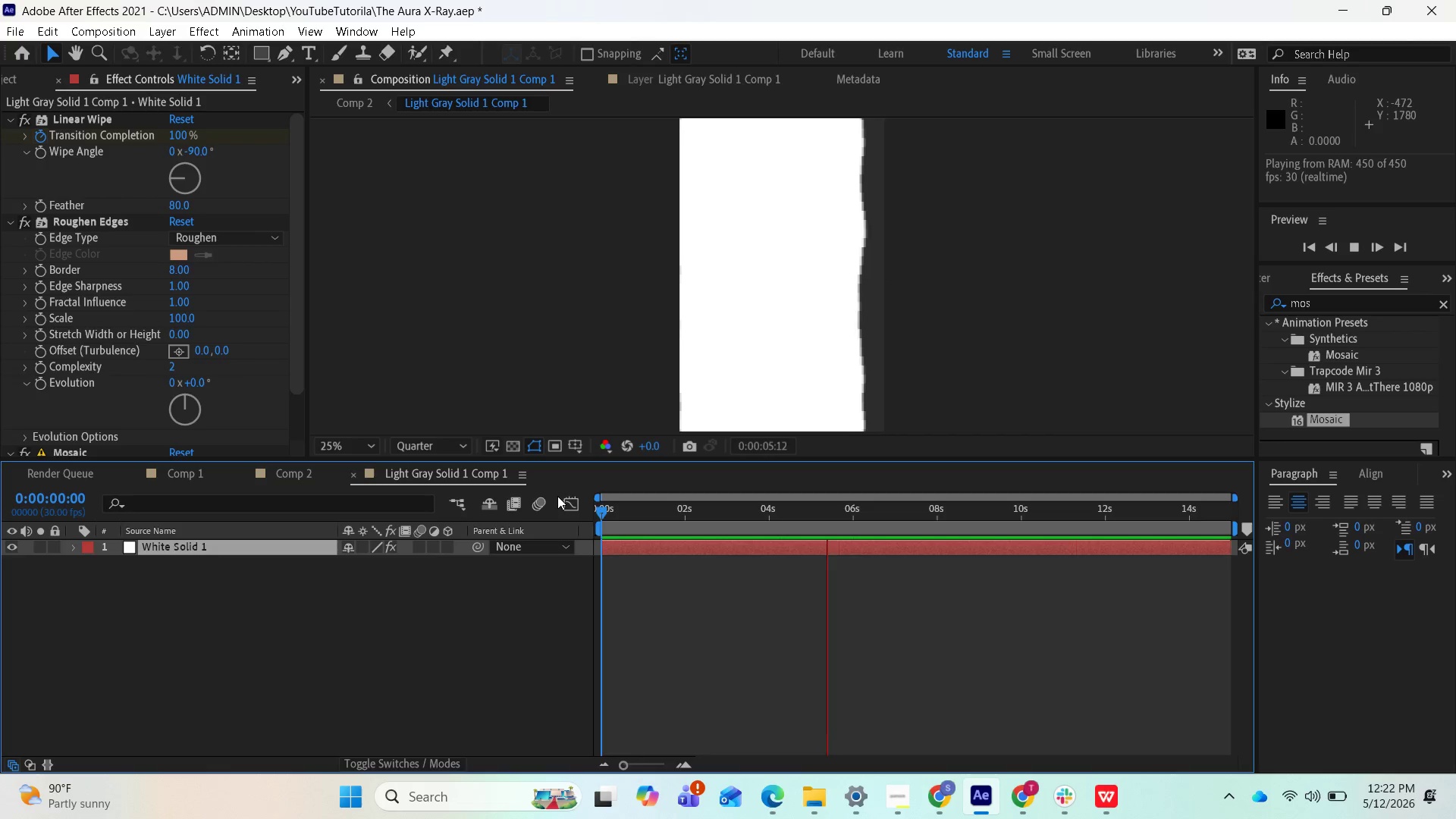 
wait(7.86)
 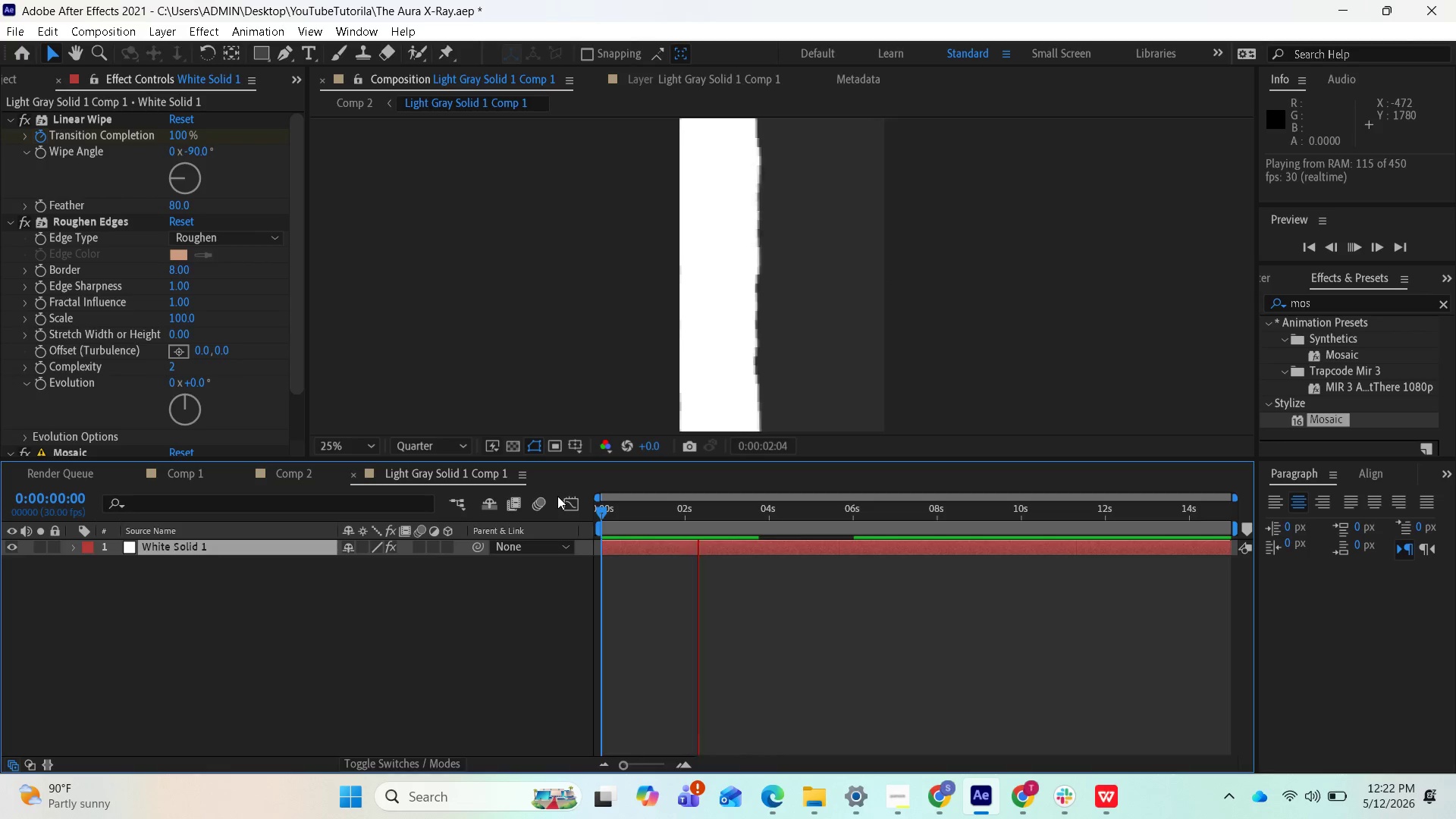 
key(Space)
 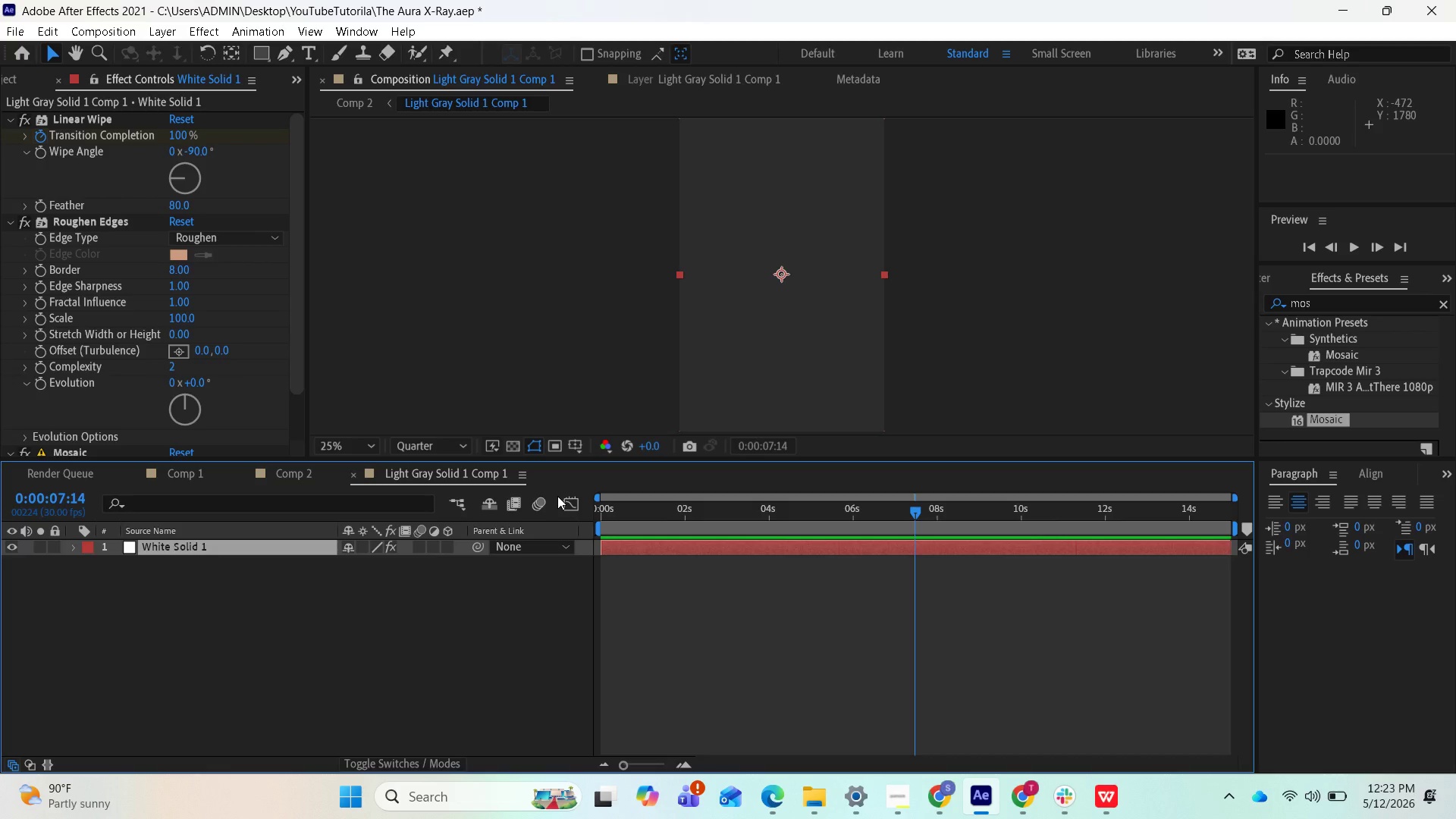 
wait(5.2)
 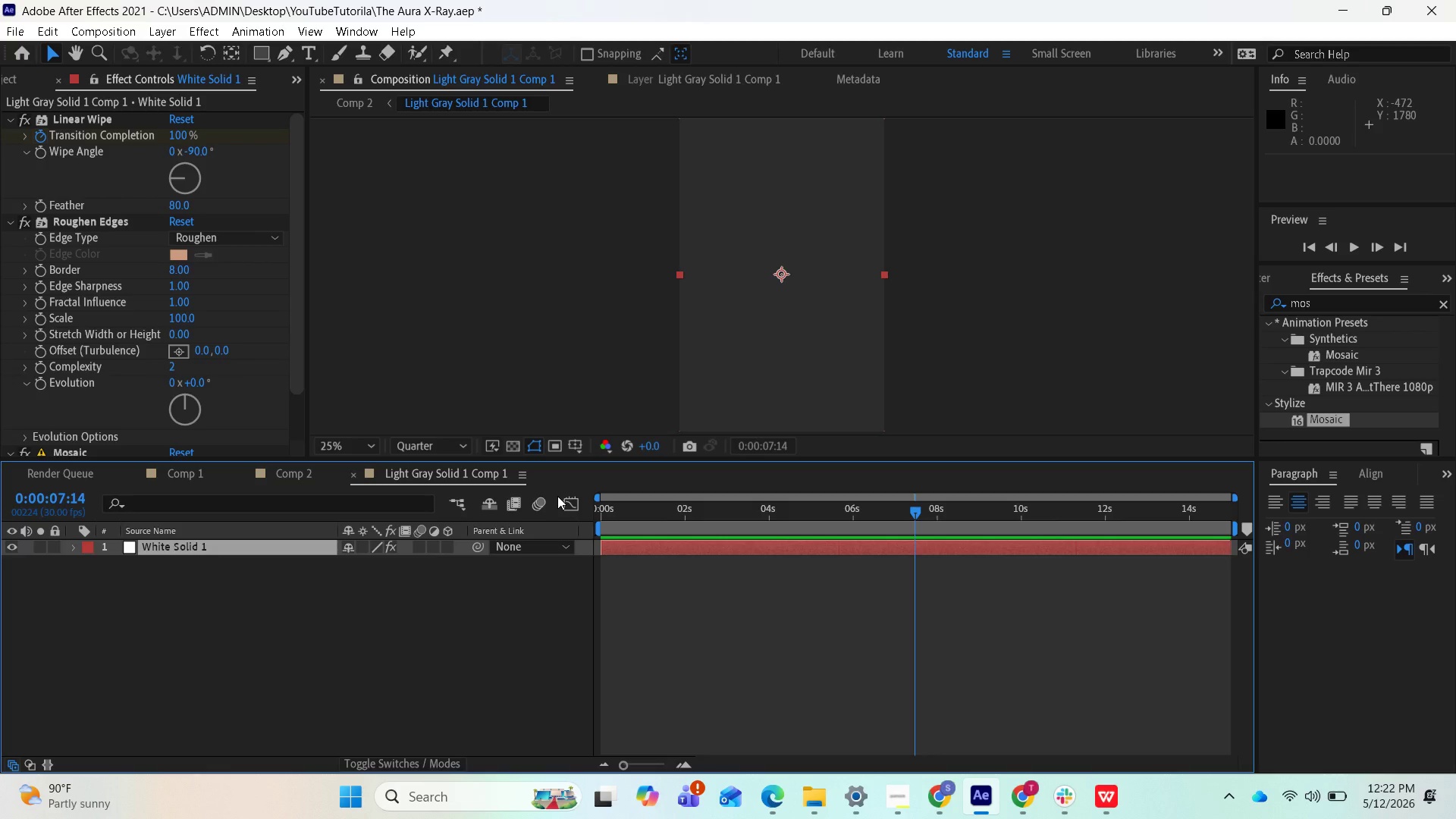 
scroll: coordinate [231, 331], scroll_direction: up, amount: 1.0
 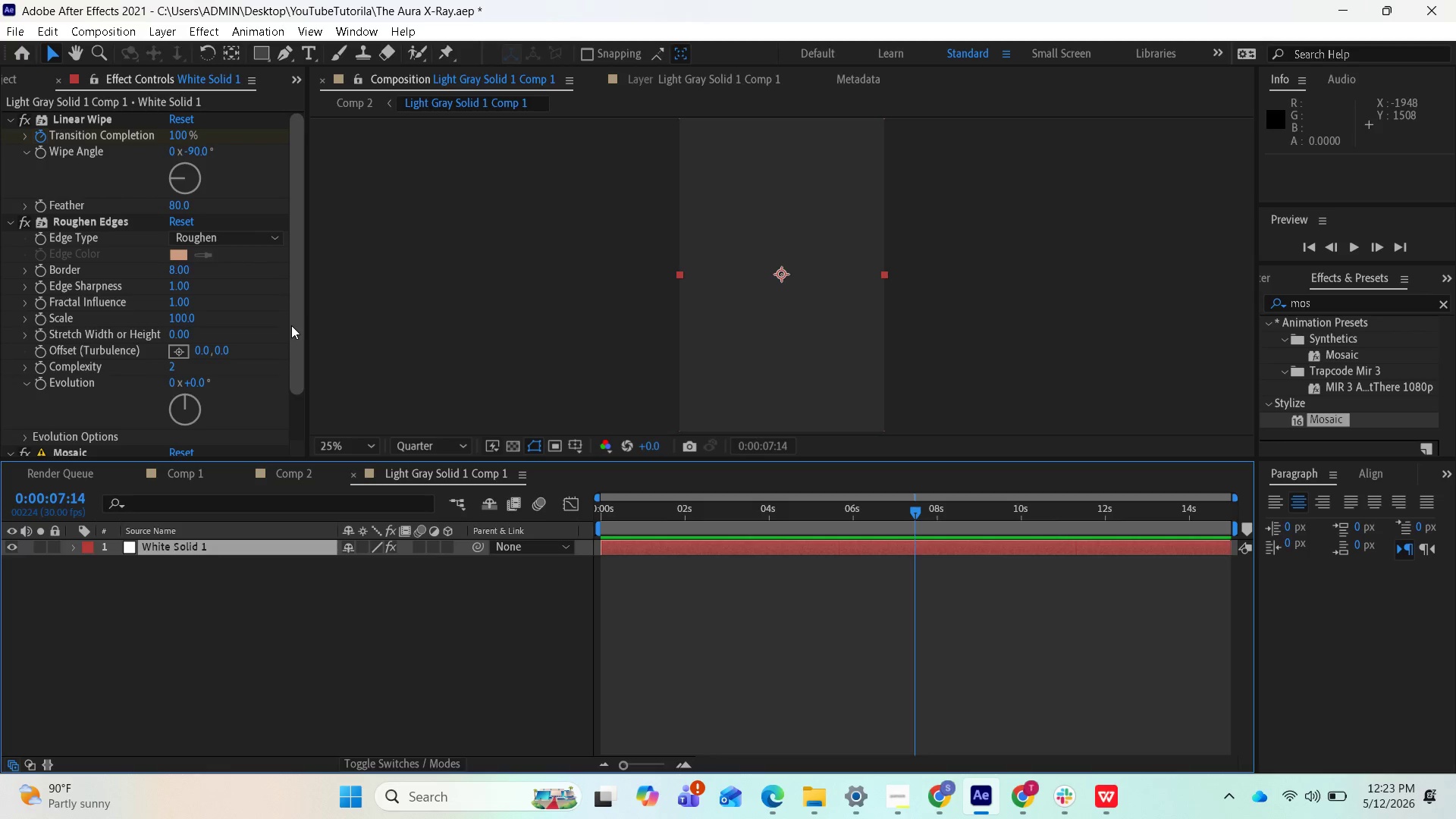 
left_click_drag(start_coordinate=[293, 325], to_coordinate=[310, 276])
 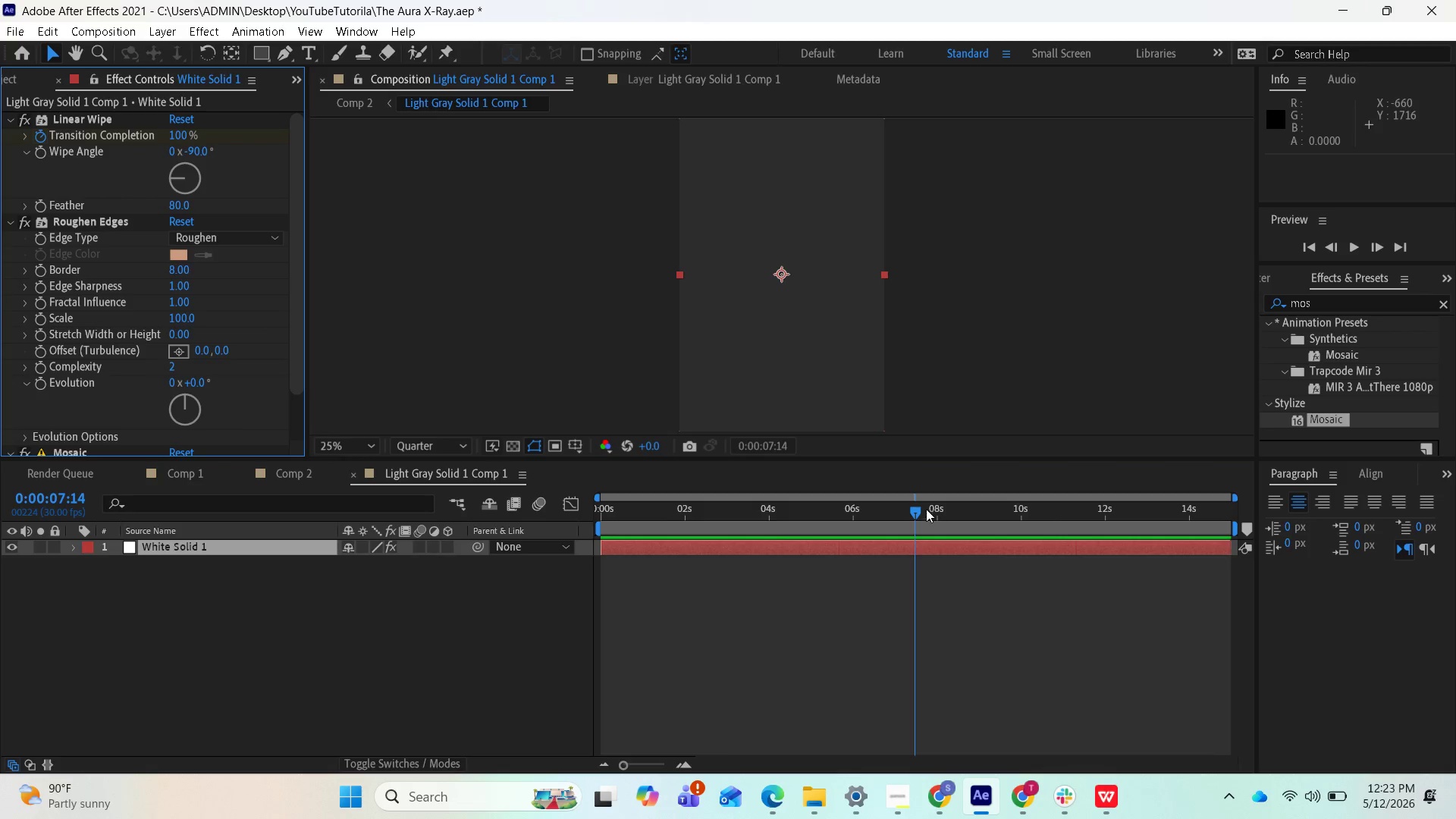 
left_click_drag(start_coordinate=[920, 508], to_coordinate=[859, 527])
 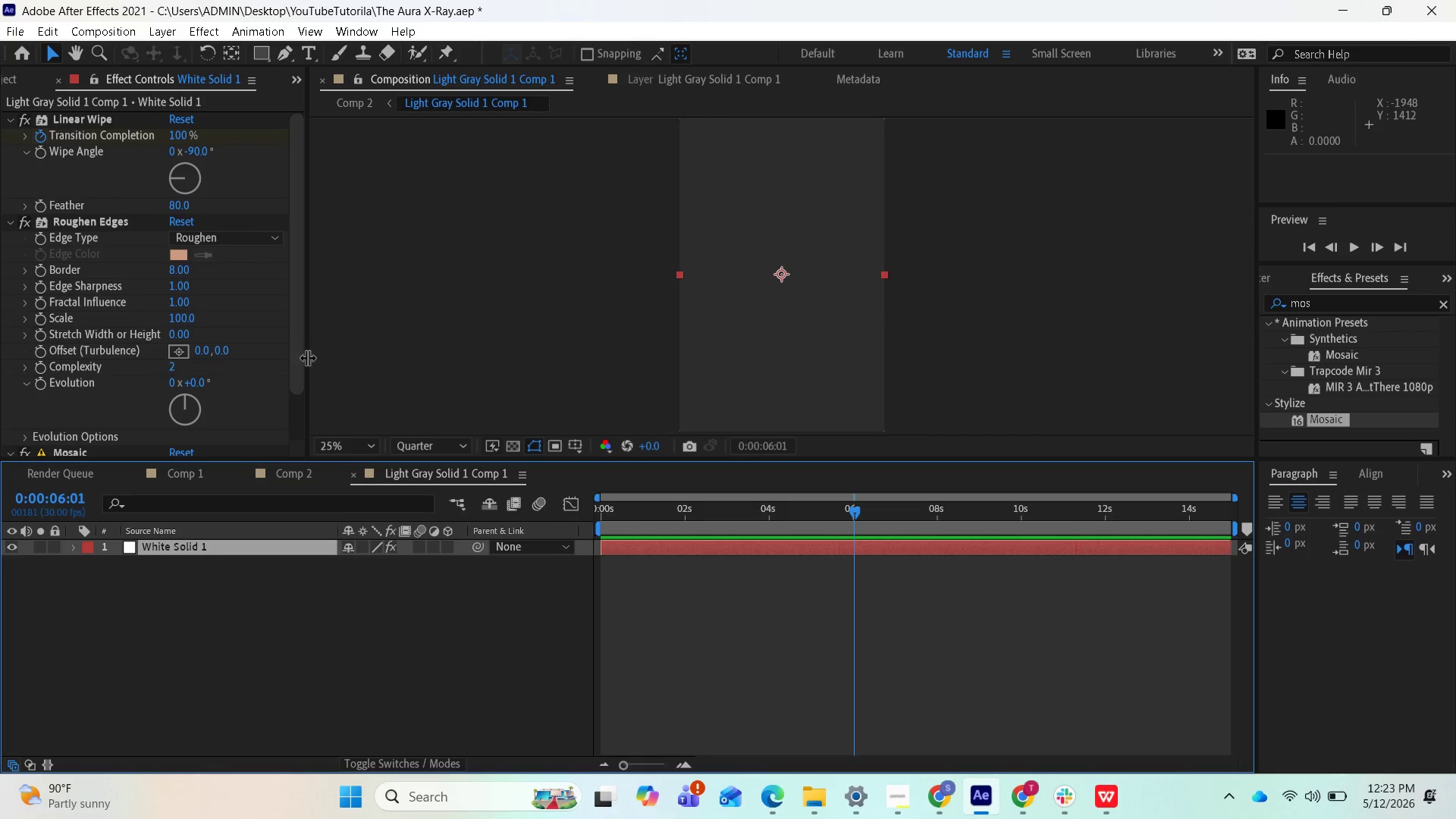 
left_click_drag(start_coordinate=[306, 353], to_coordinate=[311, 384])
 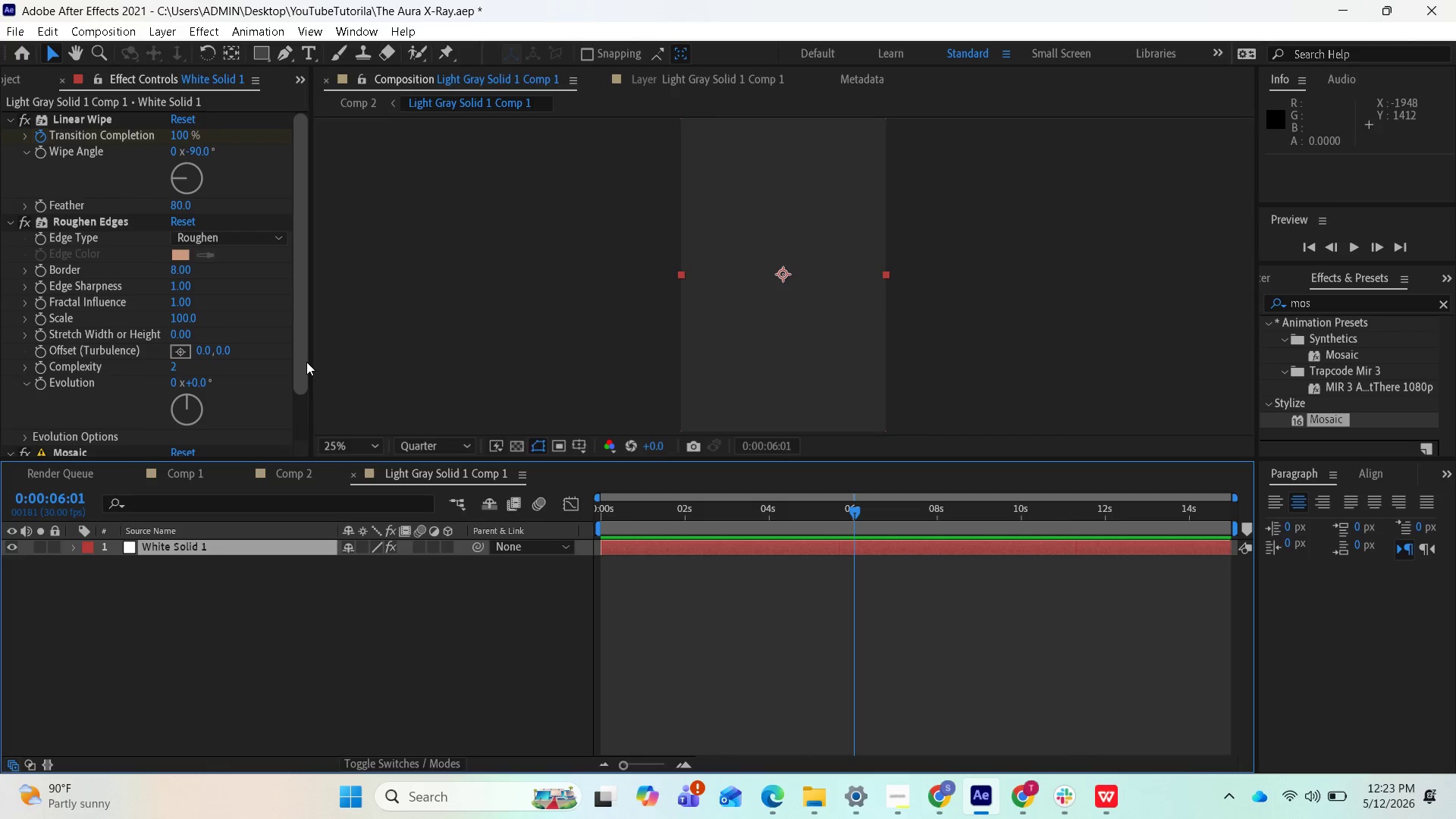 
left_click_drag(start_coordinate=[306, 359], to_coordinate=[337, 255])
 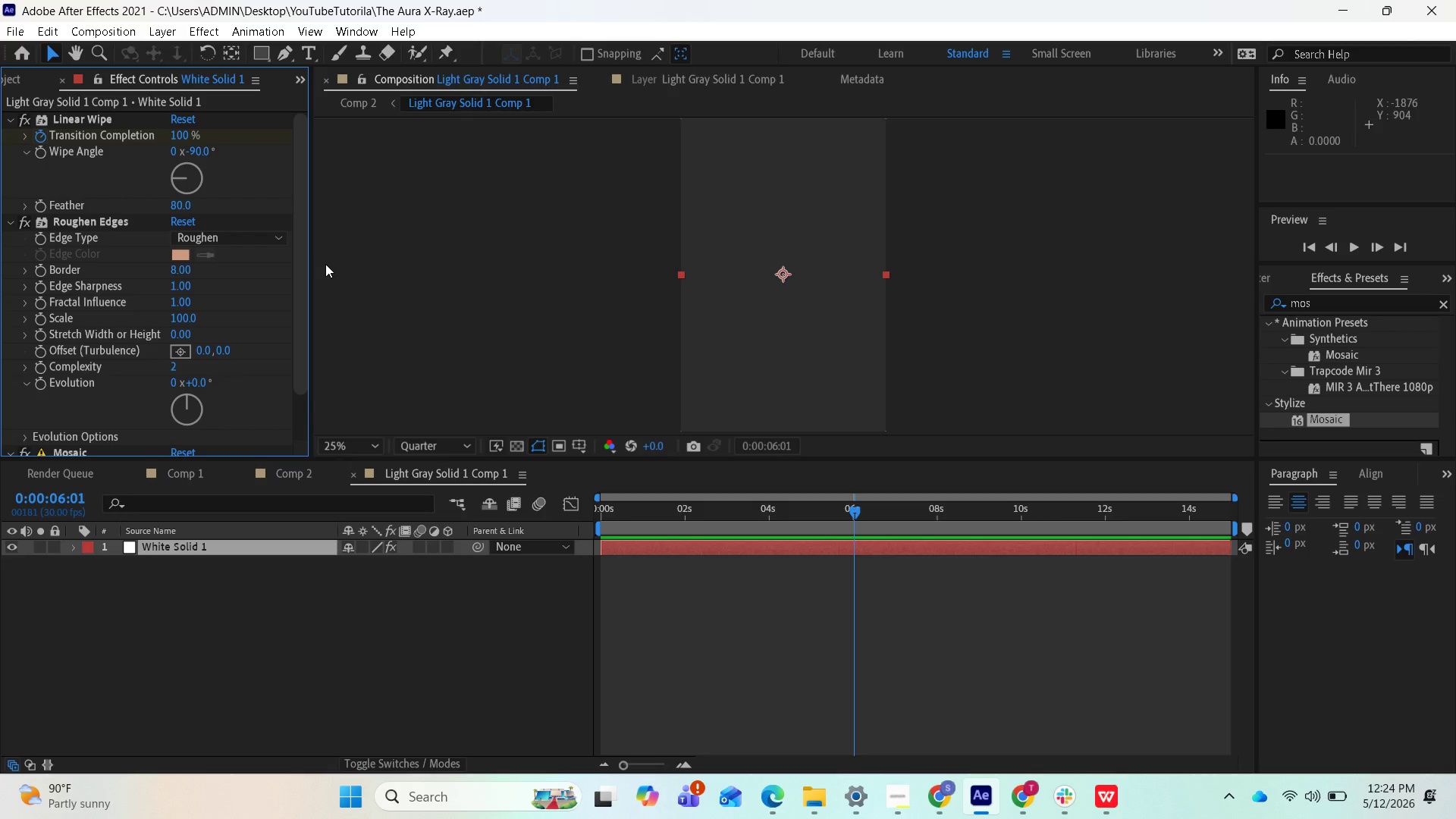 
wait(58.39)
 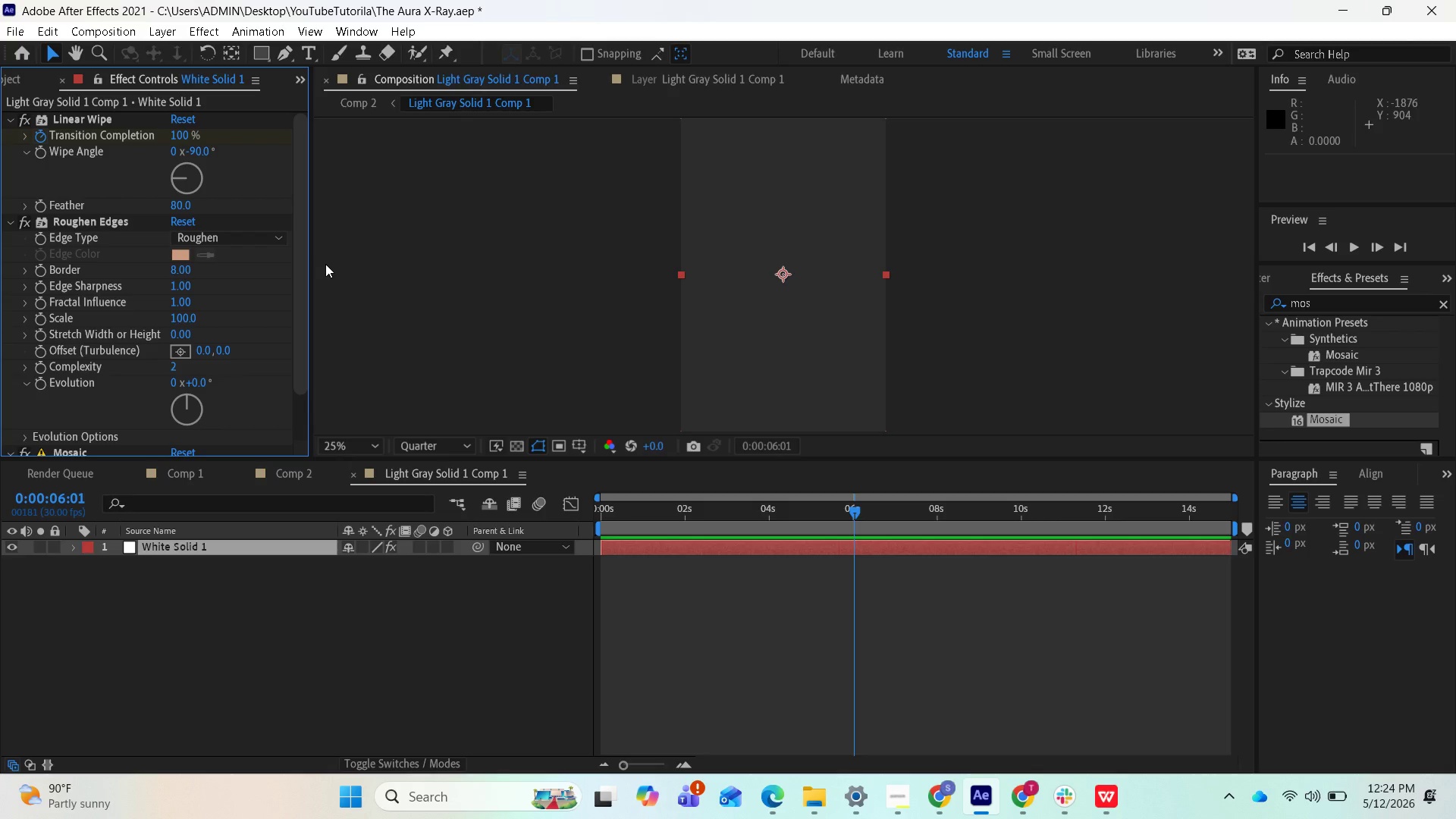 
left_click([282, 479])
 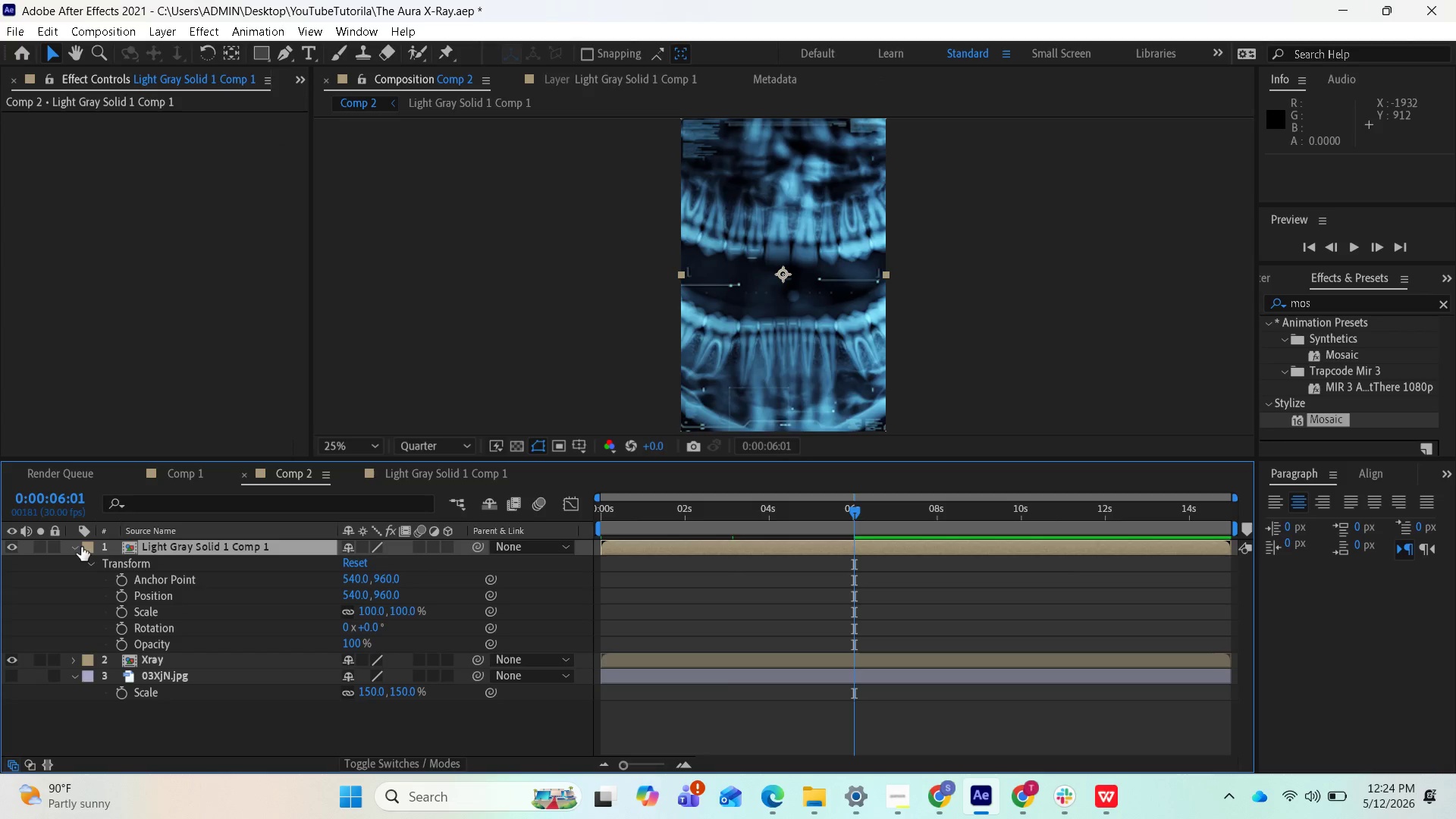 
left_click([74, 548])
 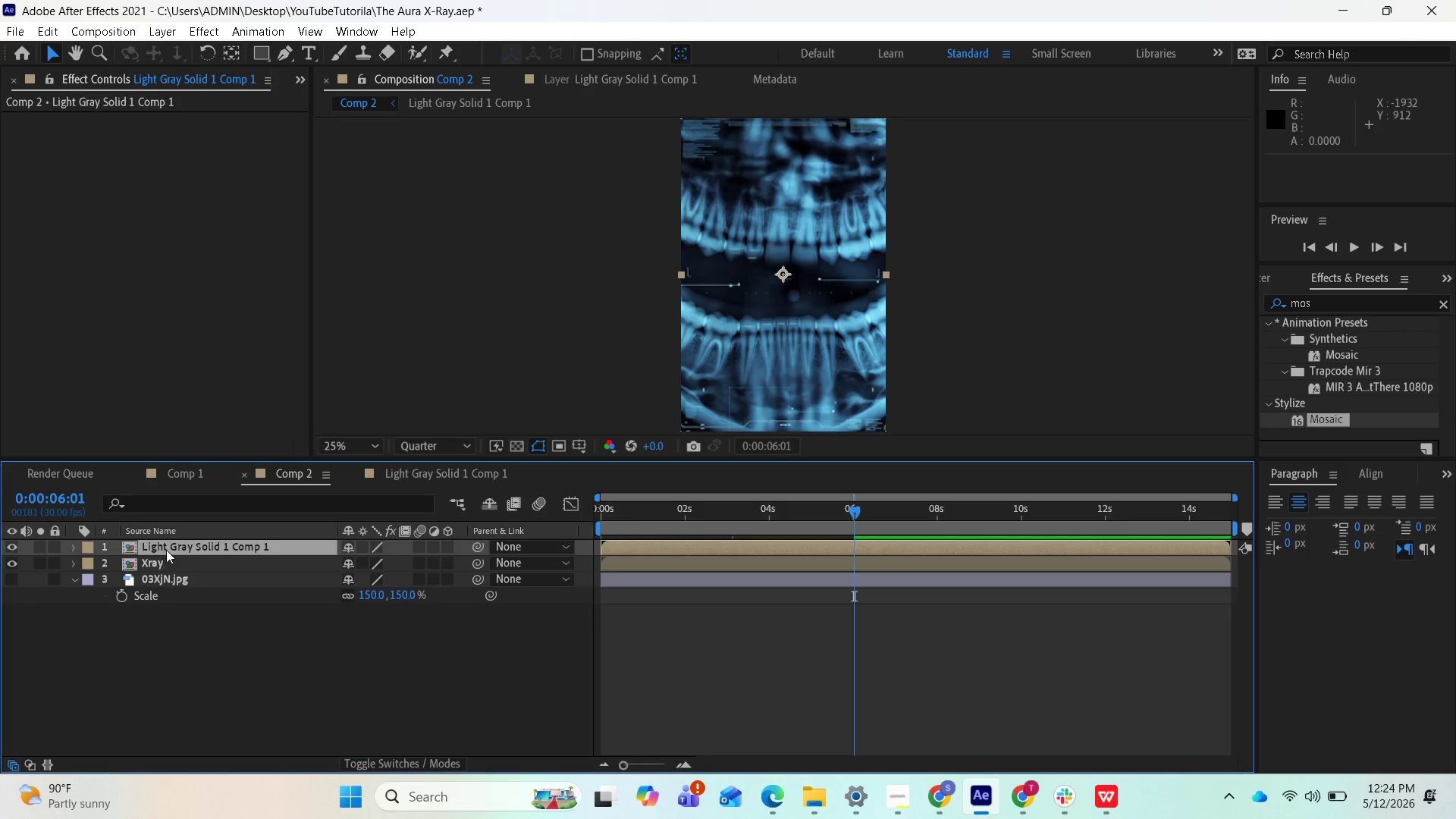 
right_click([168, 550])
 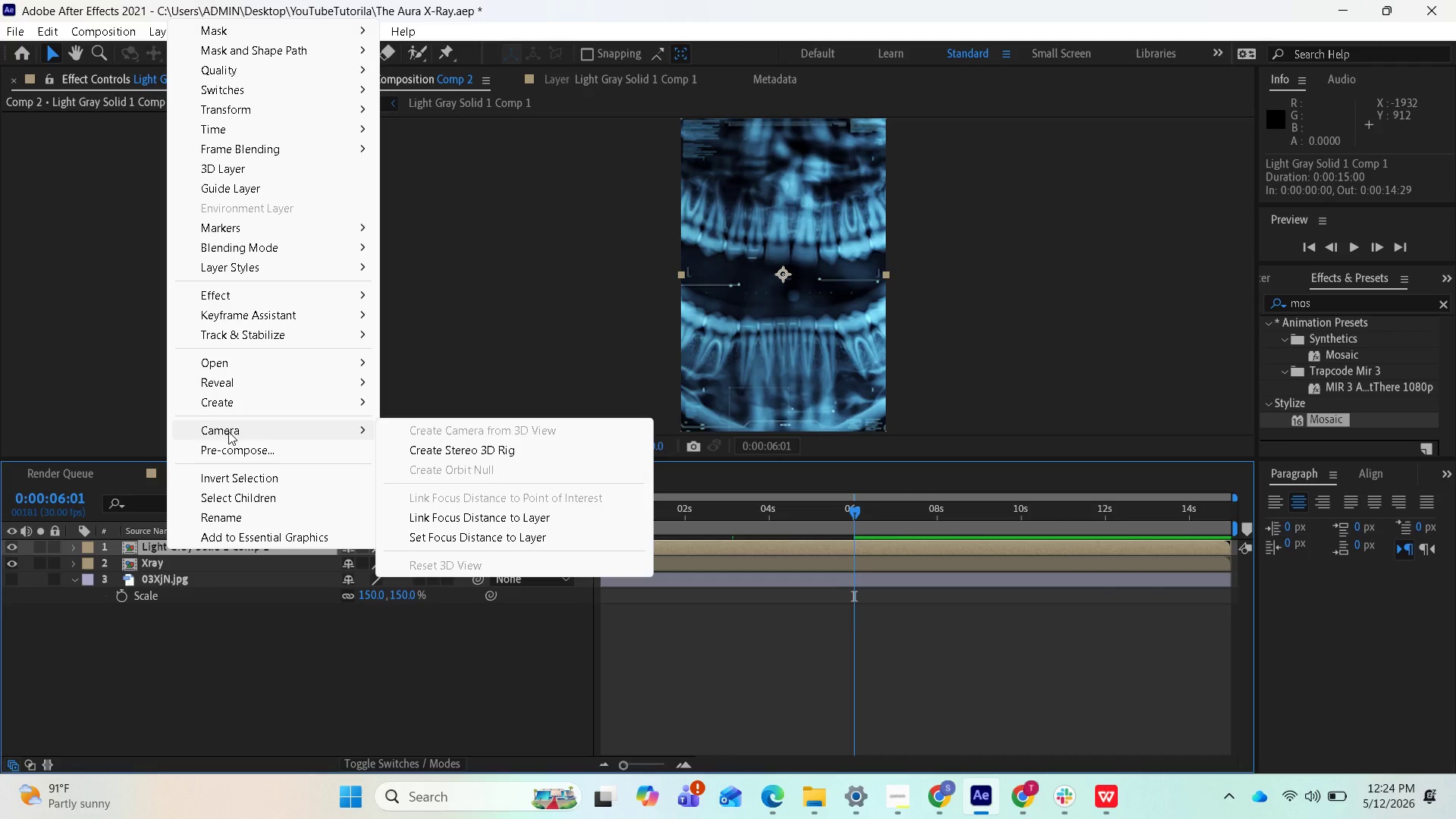 
wait(5.08)
 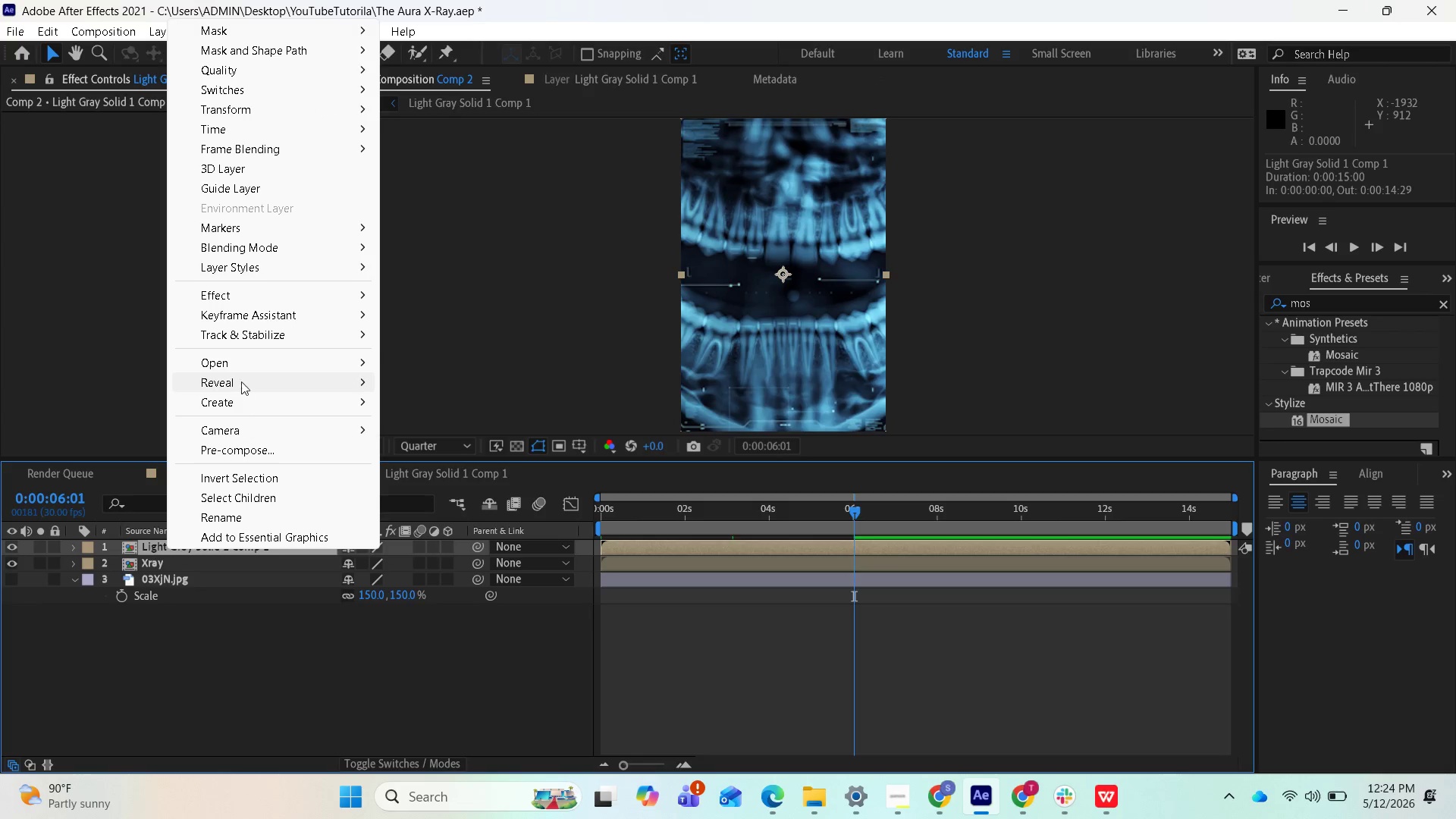 
left_click([224, 516])
 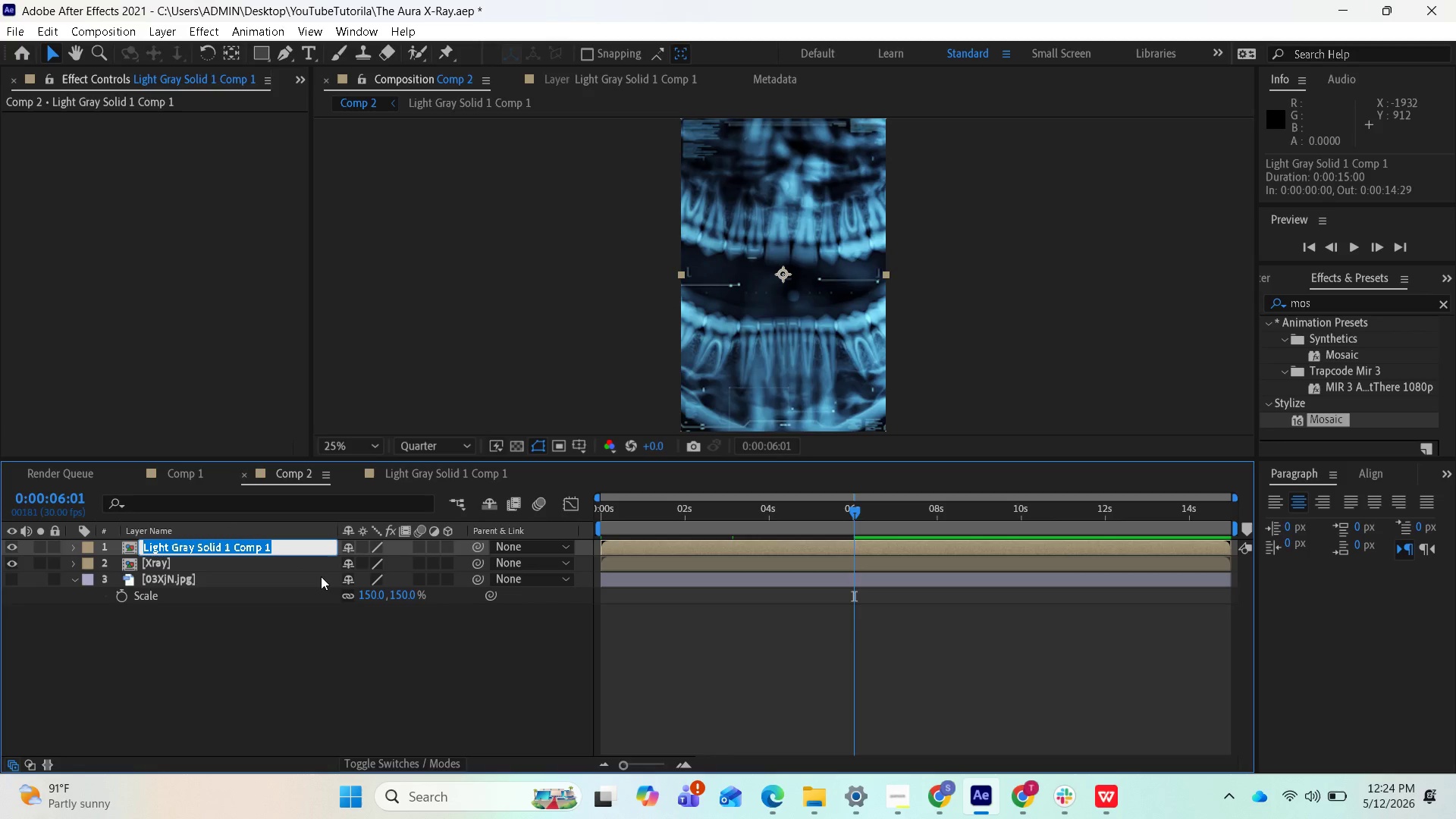 
type(revie)
key(Backspace)
key(Backspace)
 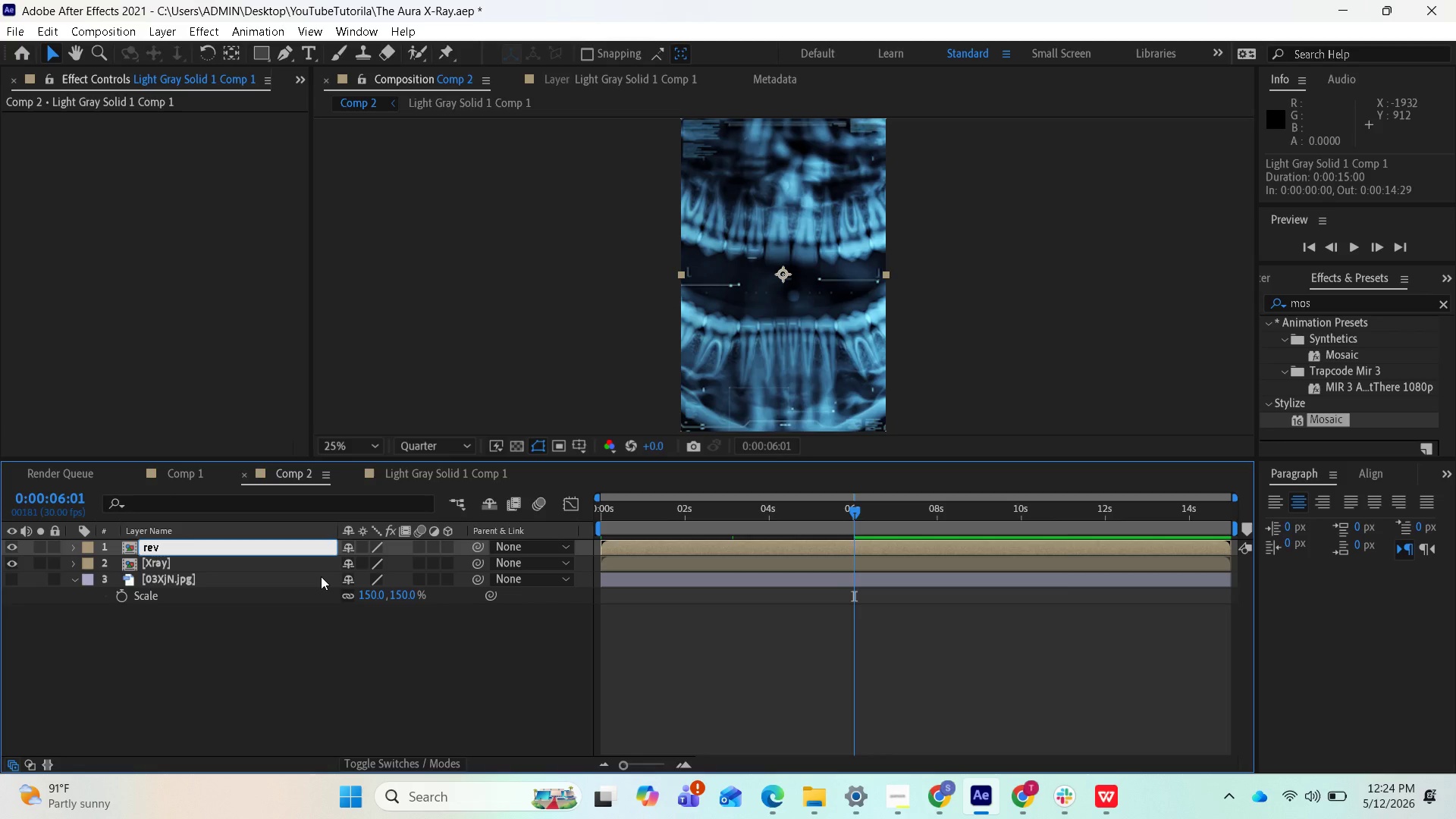 
wait(10.05)
 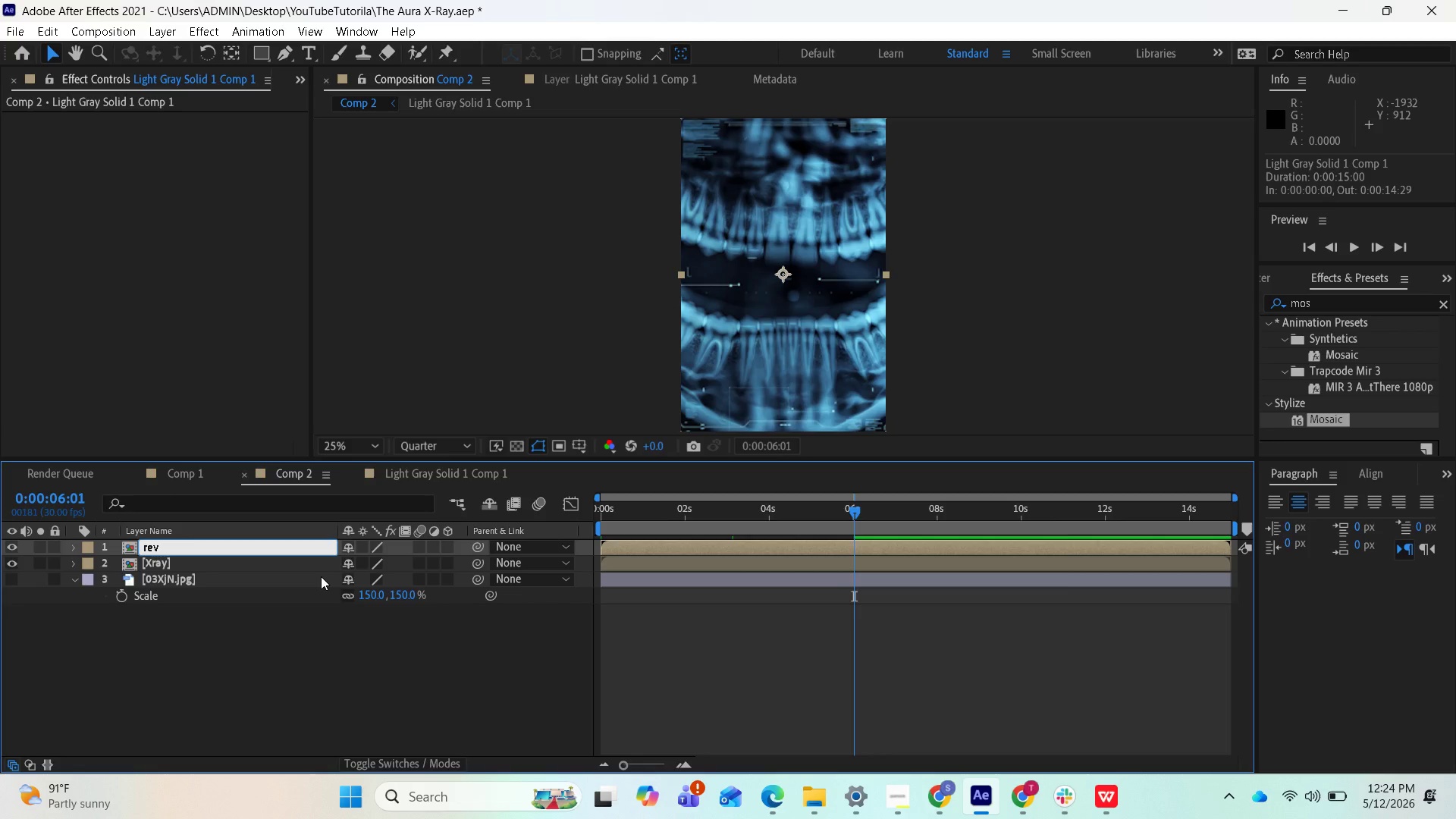 
type(ea)
 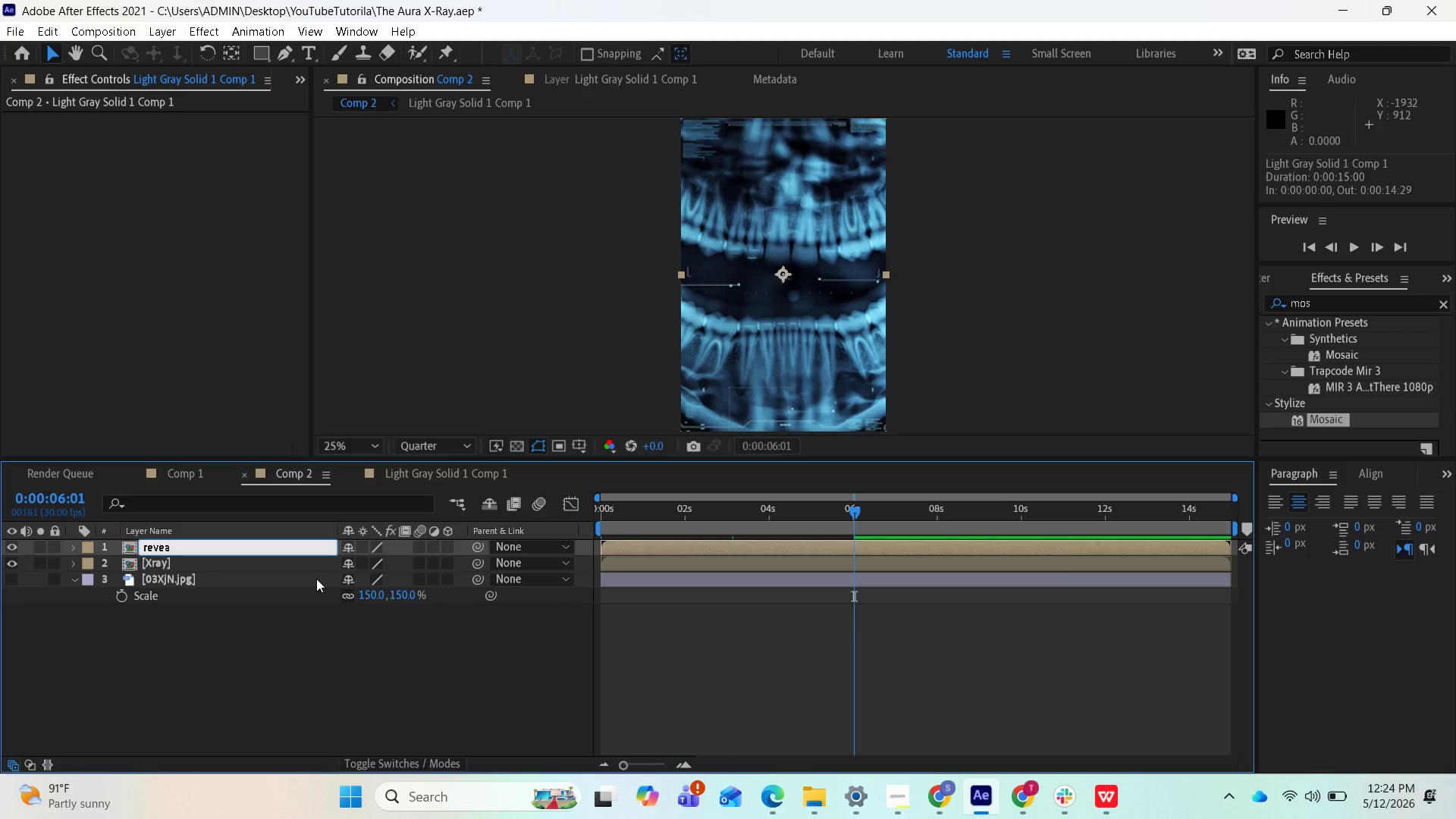 
wait(9.84)
 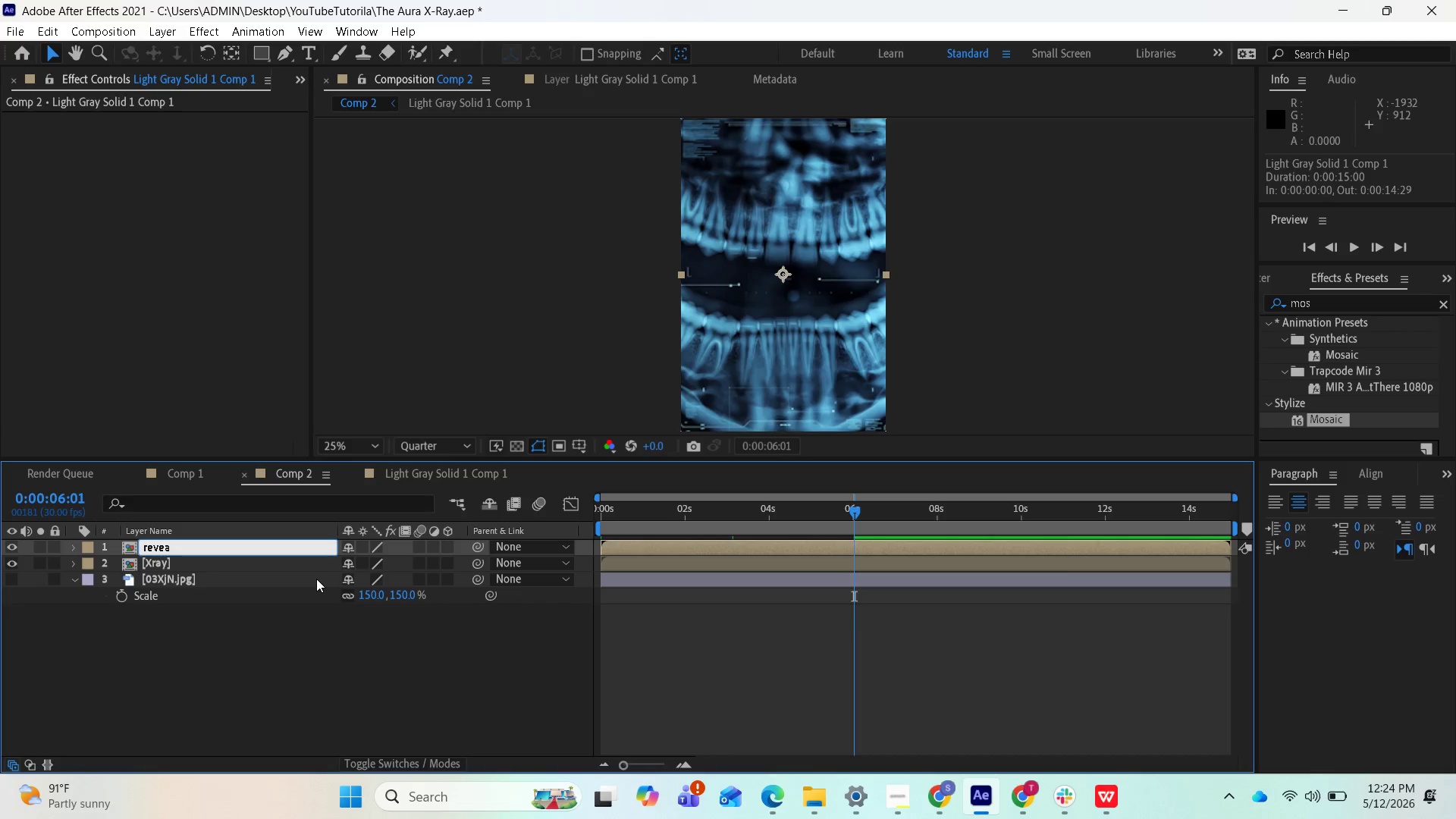 
key(L)
 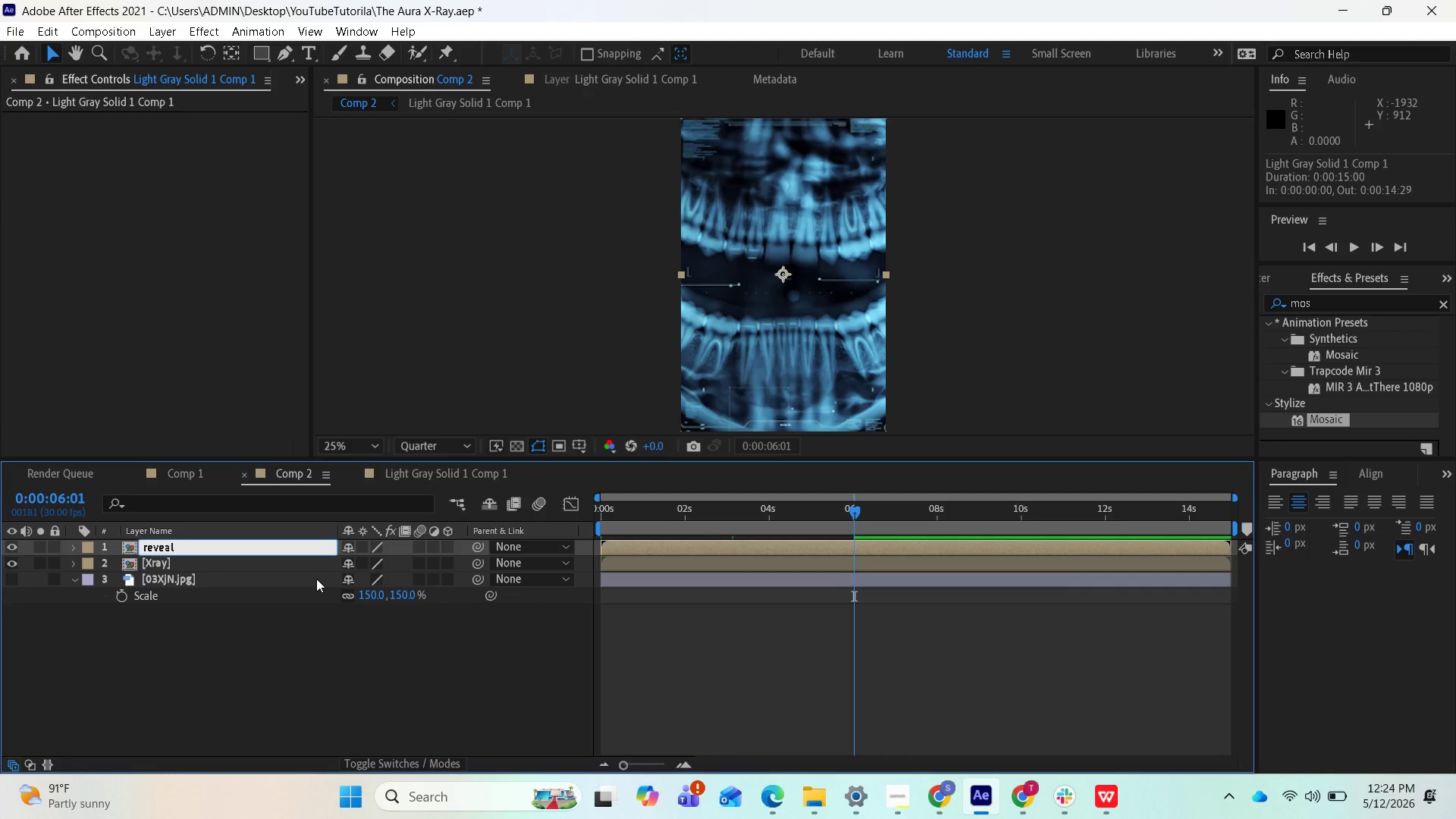 
key(Enter)
 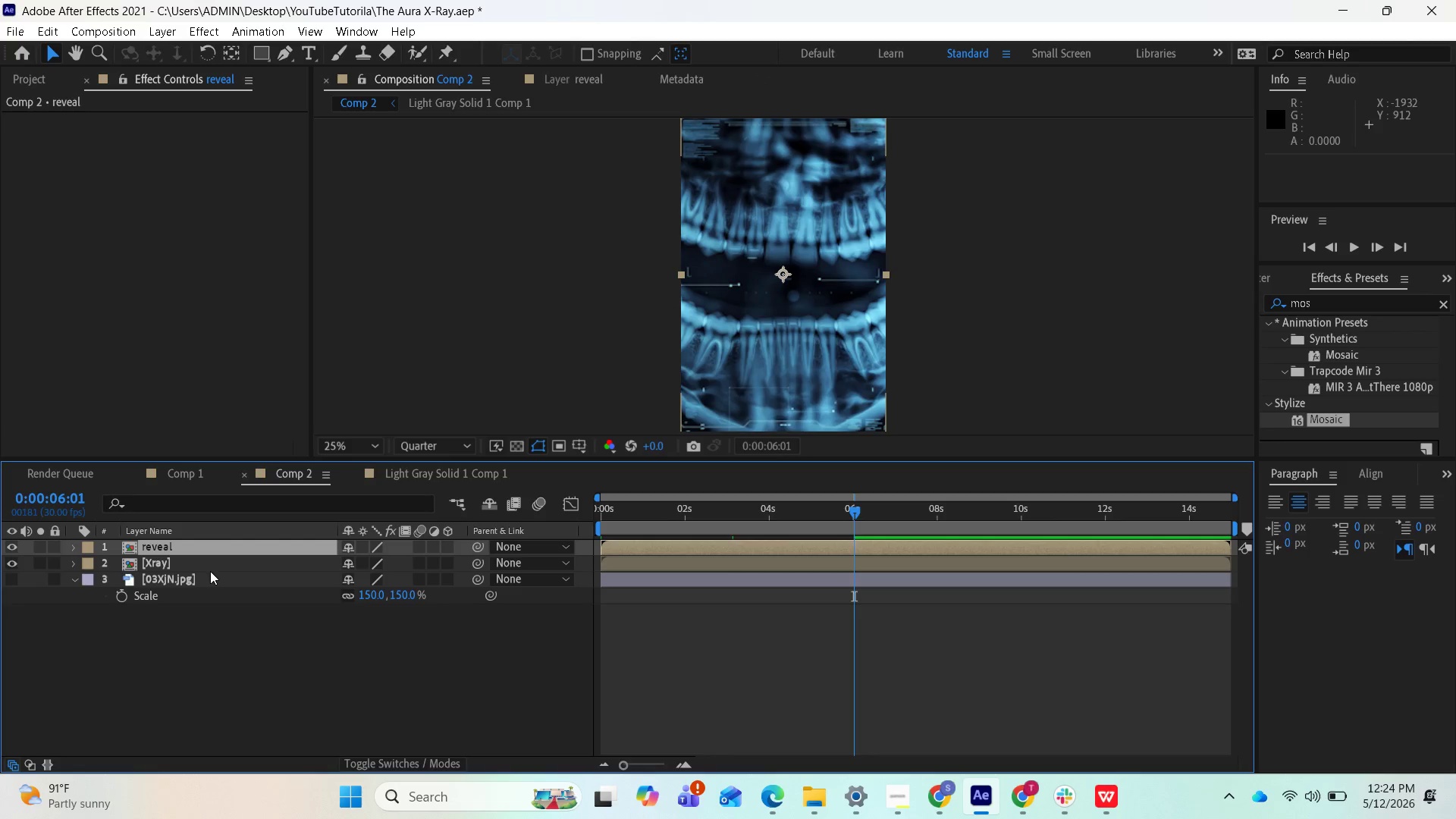 
left_click([211, 565])
 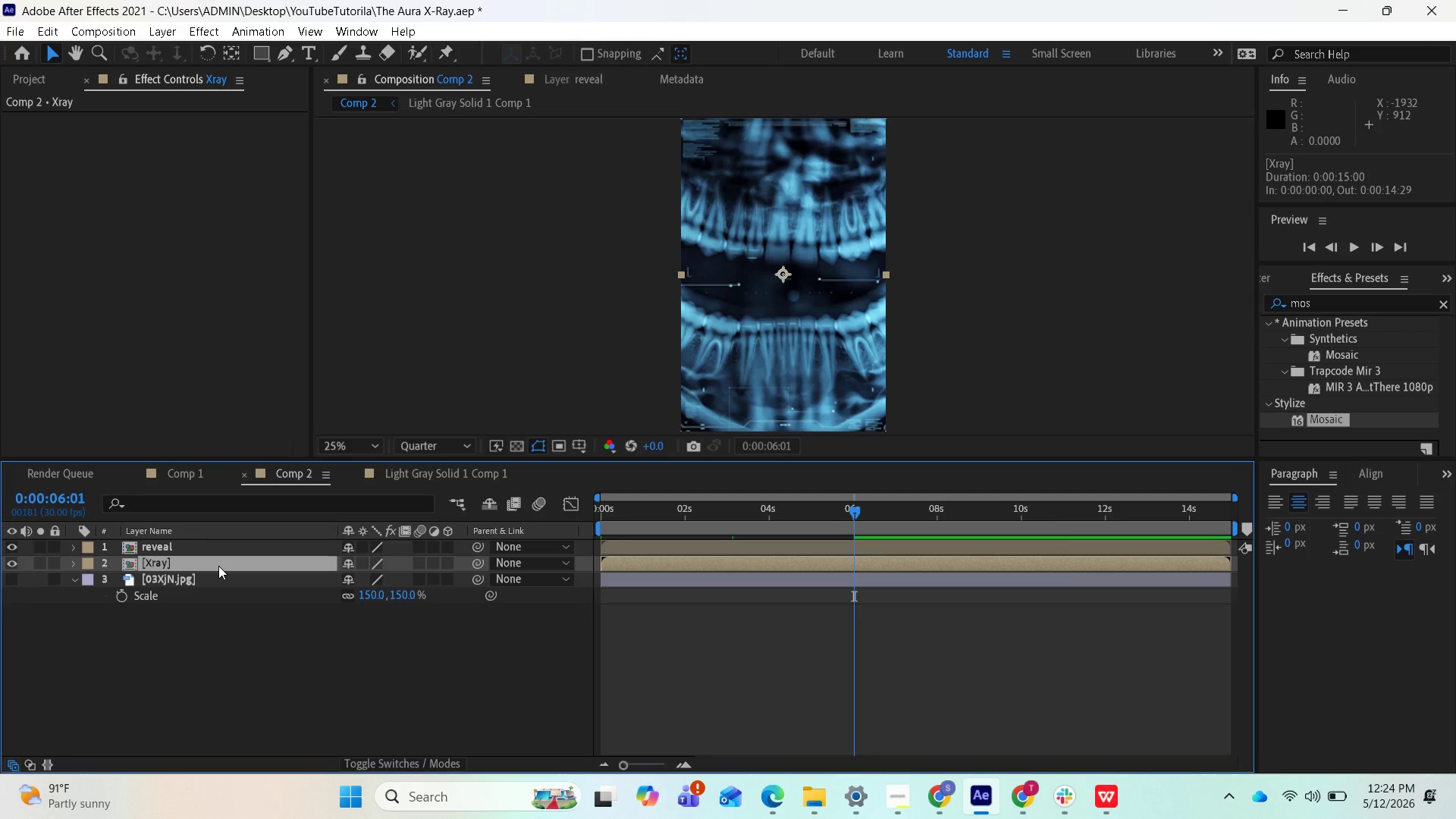 
wait(5.58)
 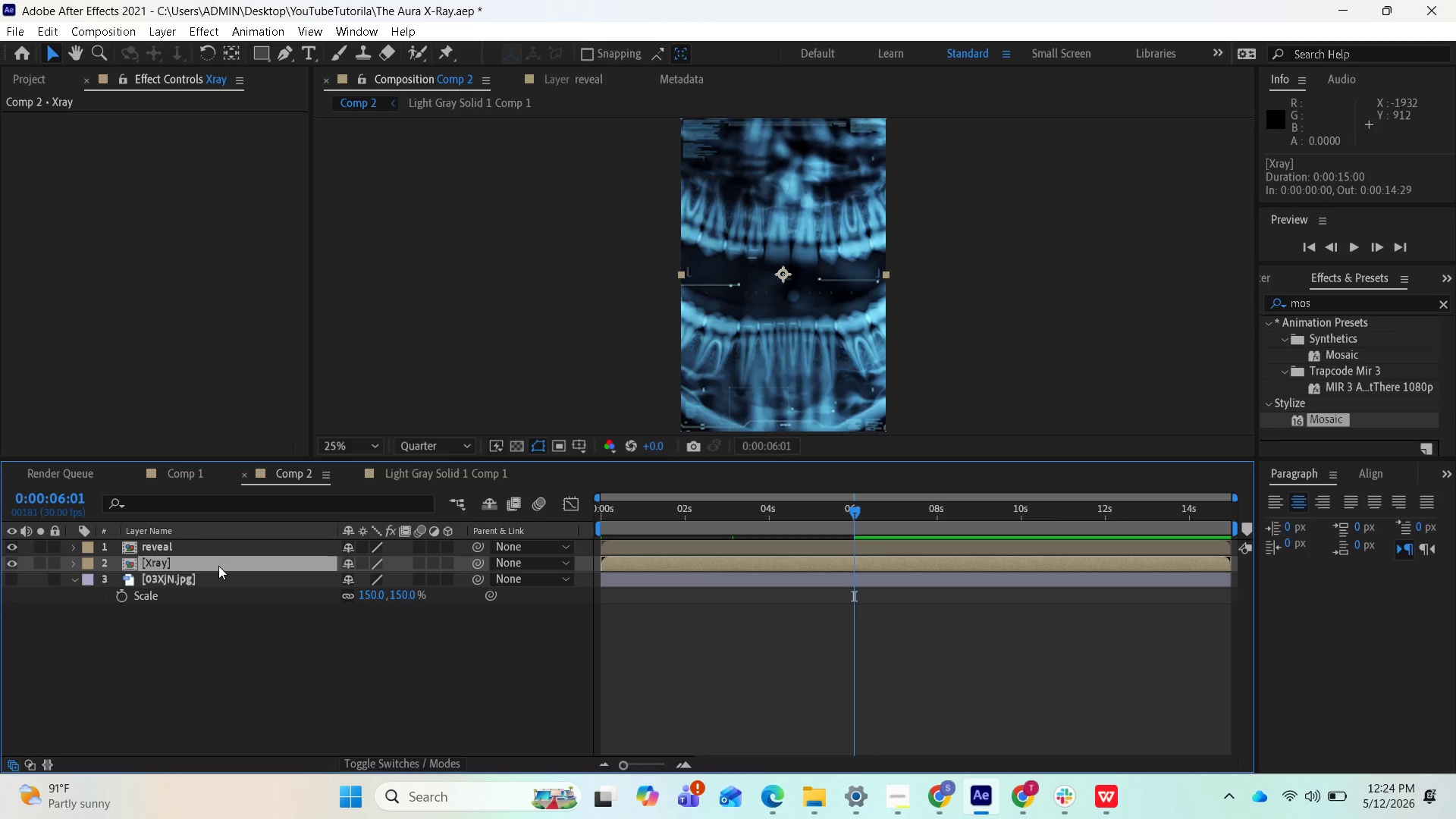 
left_click_drag(start_coordinate=[852, 507], to_coordinate=[563, 533])
 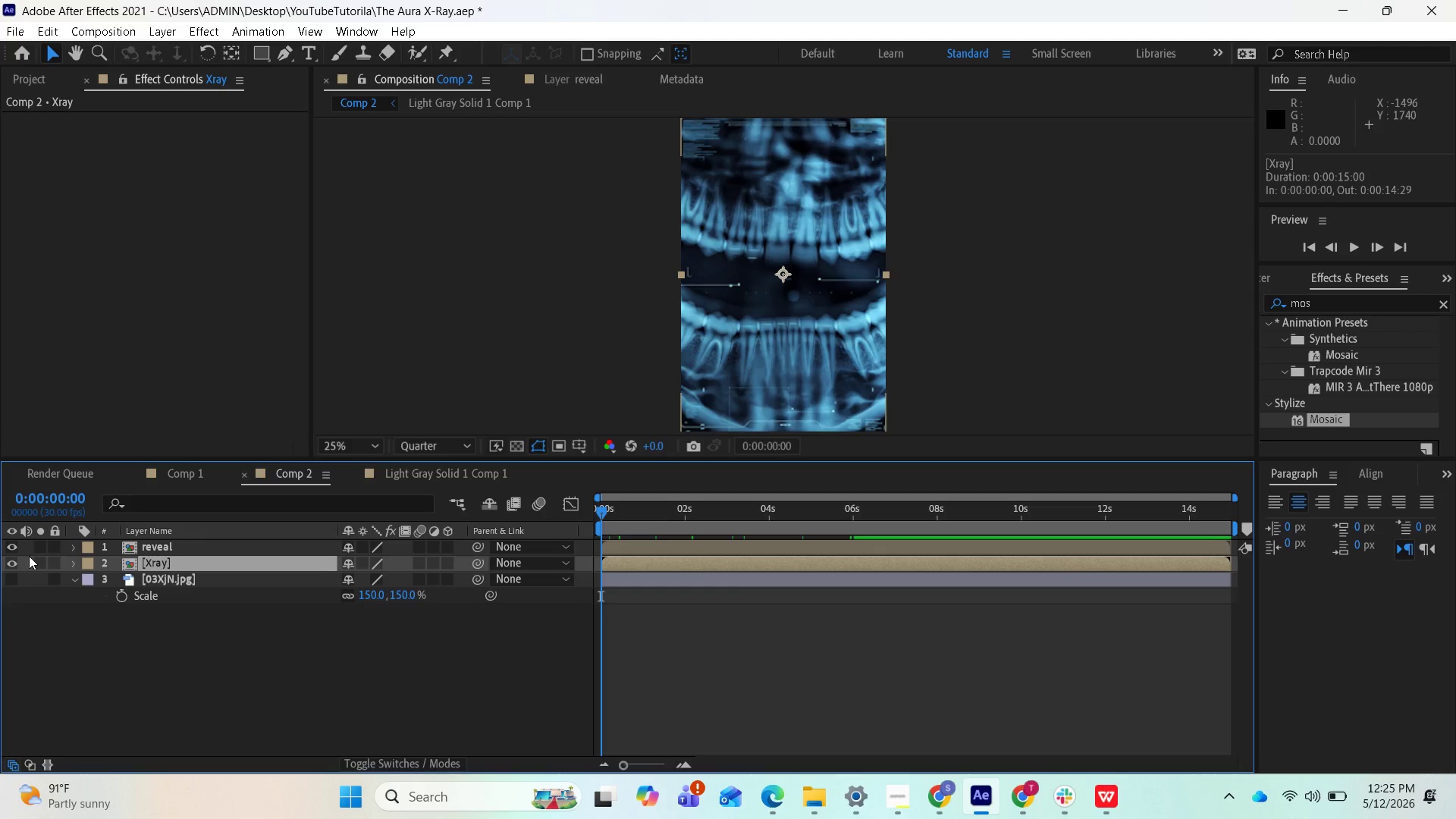 
wait(16.06)
 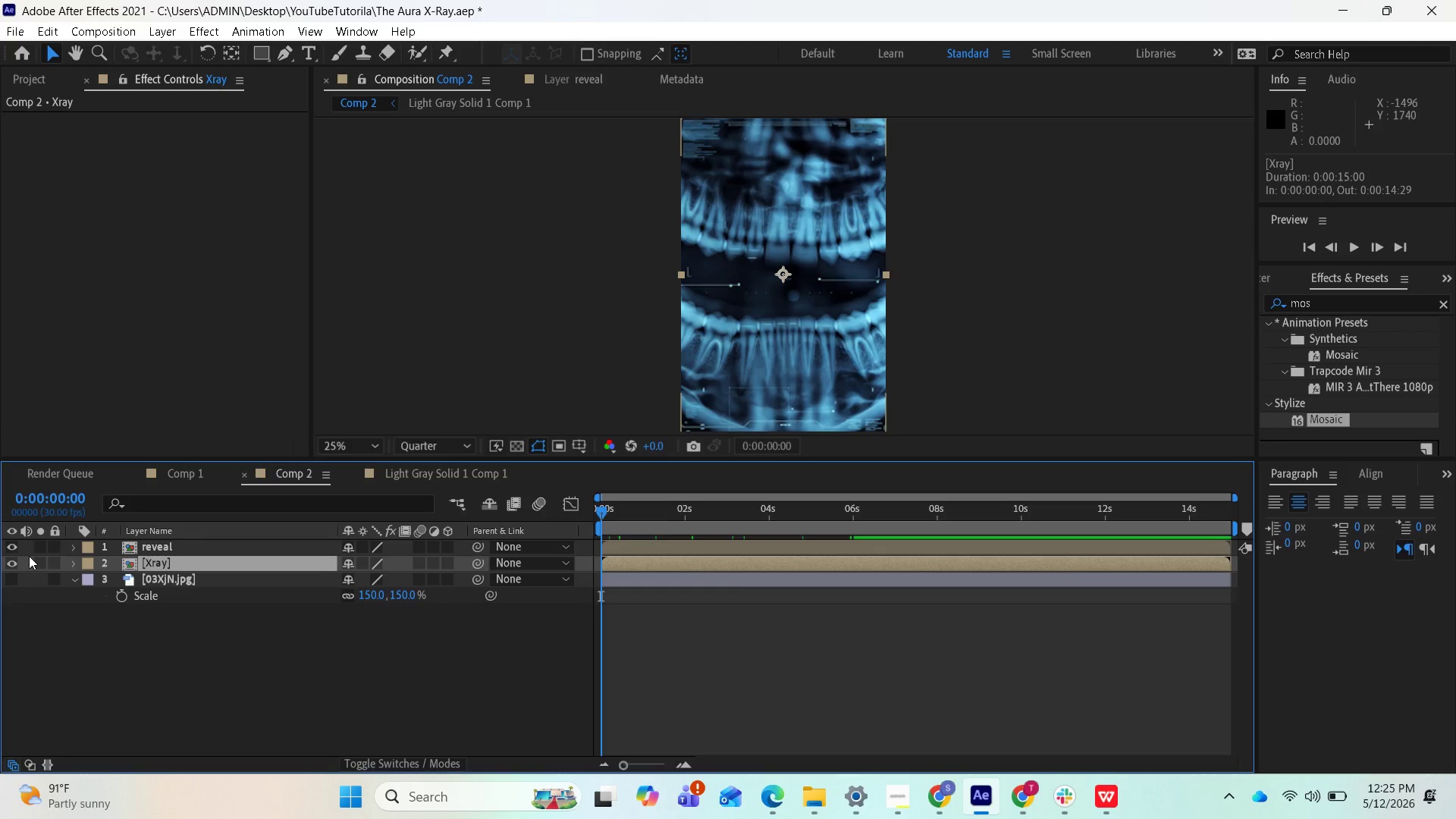 
left_click([424, 769])
 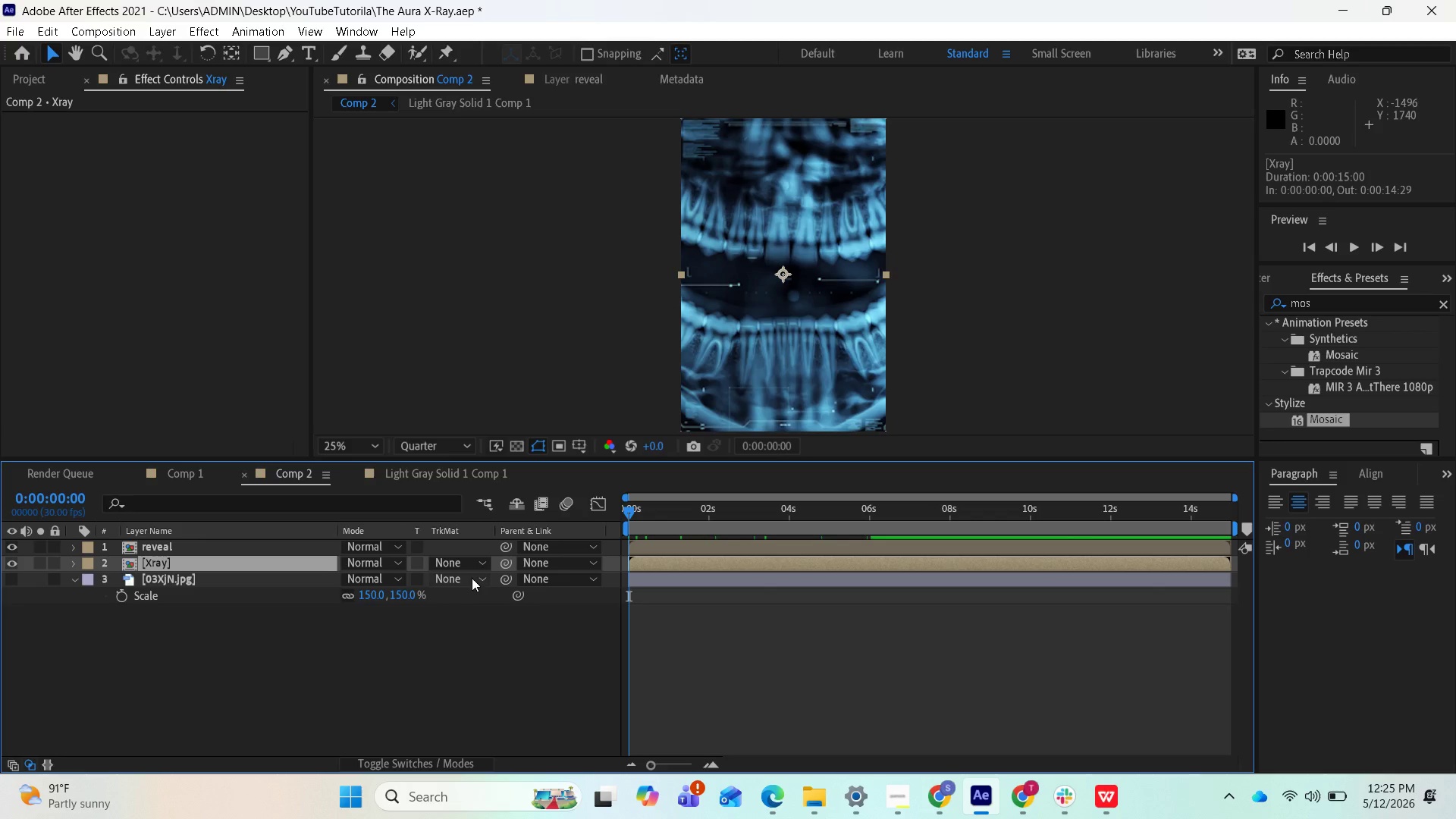 
left_click([480, 566])
 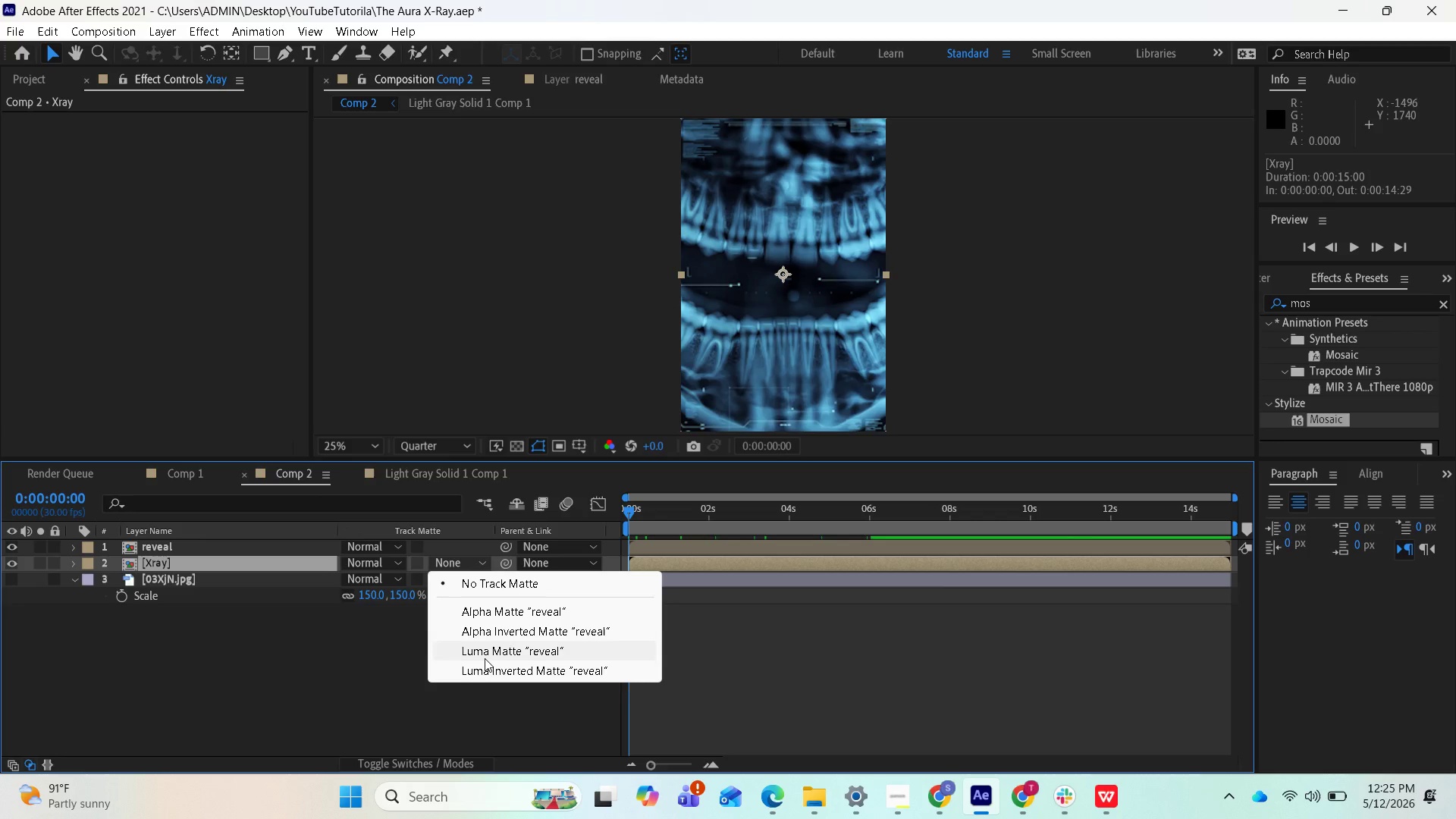 
left_click([486, 656])
 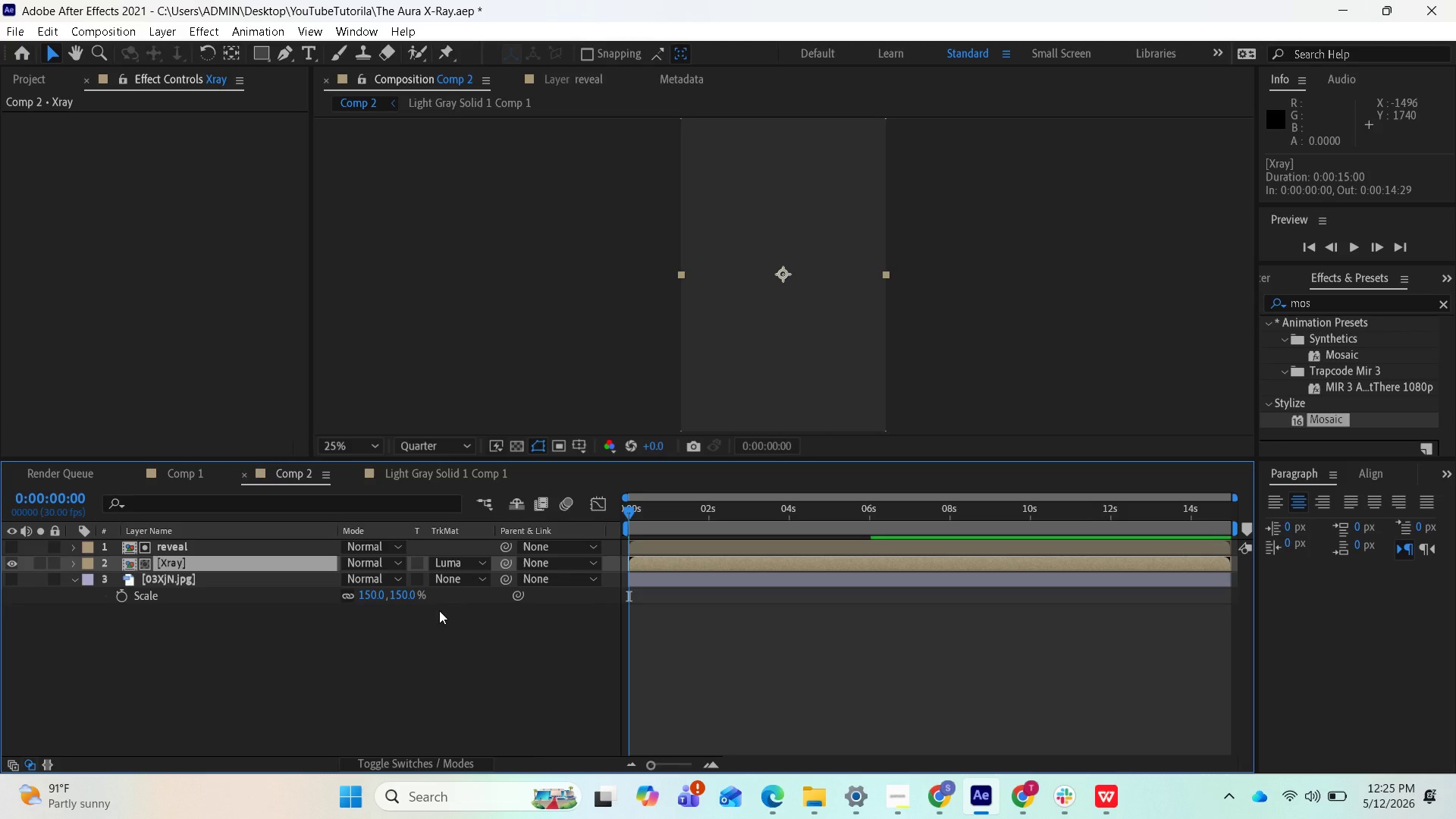 
wait(10.0)
 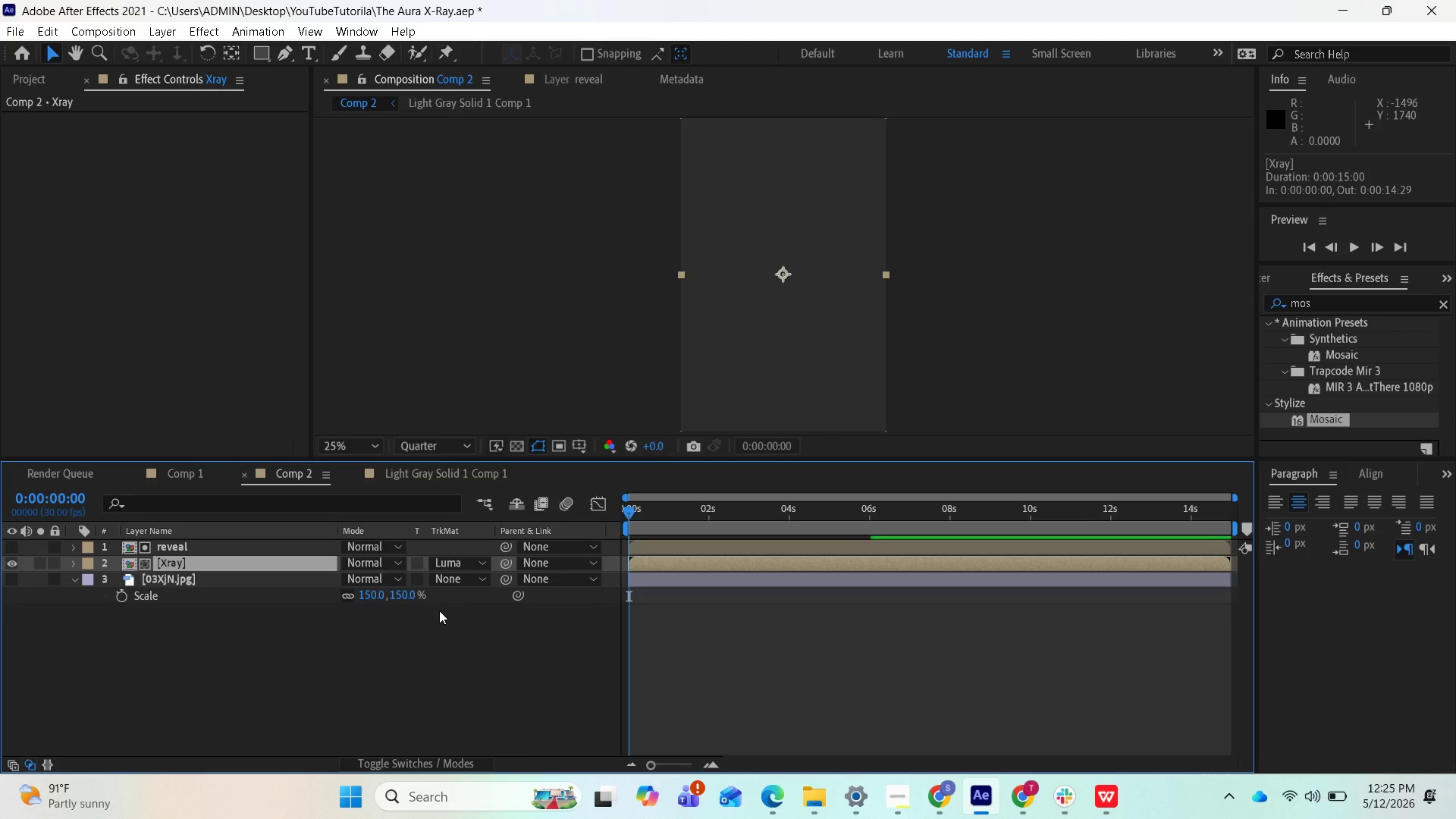 
left_click_drag(start_coordinate=[626, 513], to_coordinate=[610, 541])
 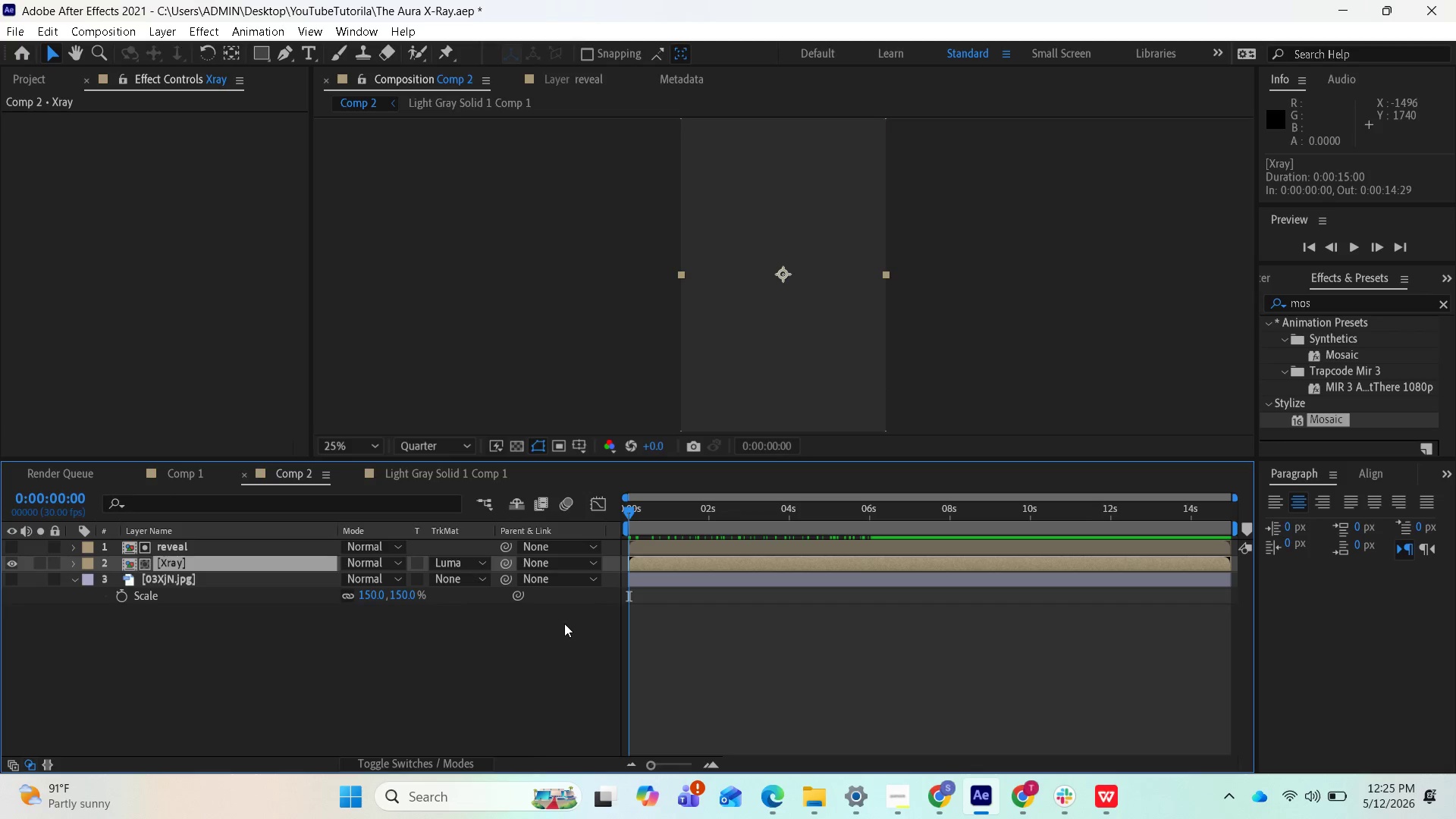 
key(Space)
 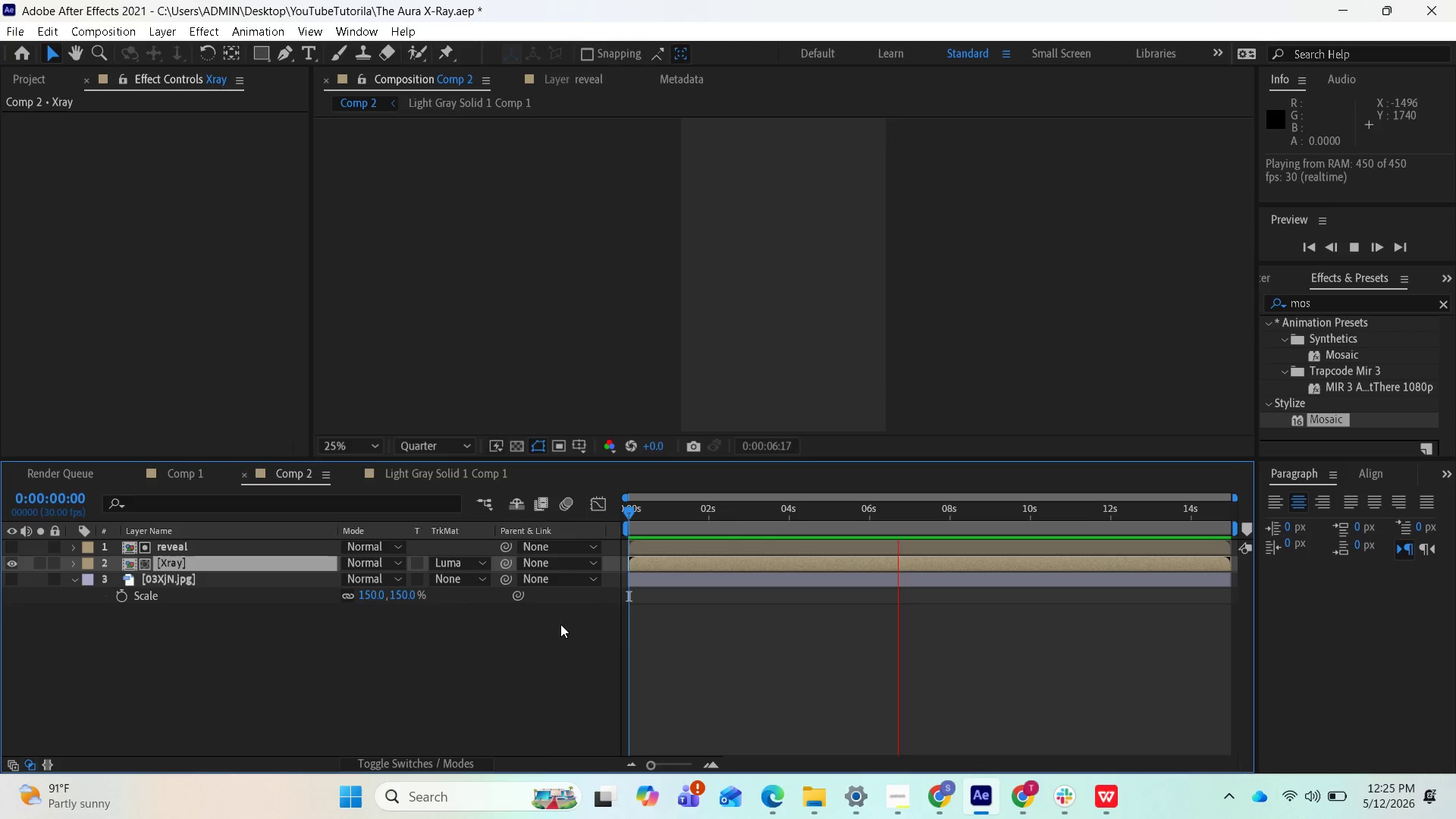 
wait(12.05)
 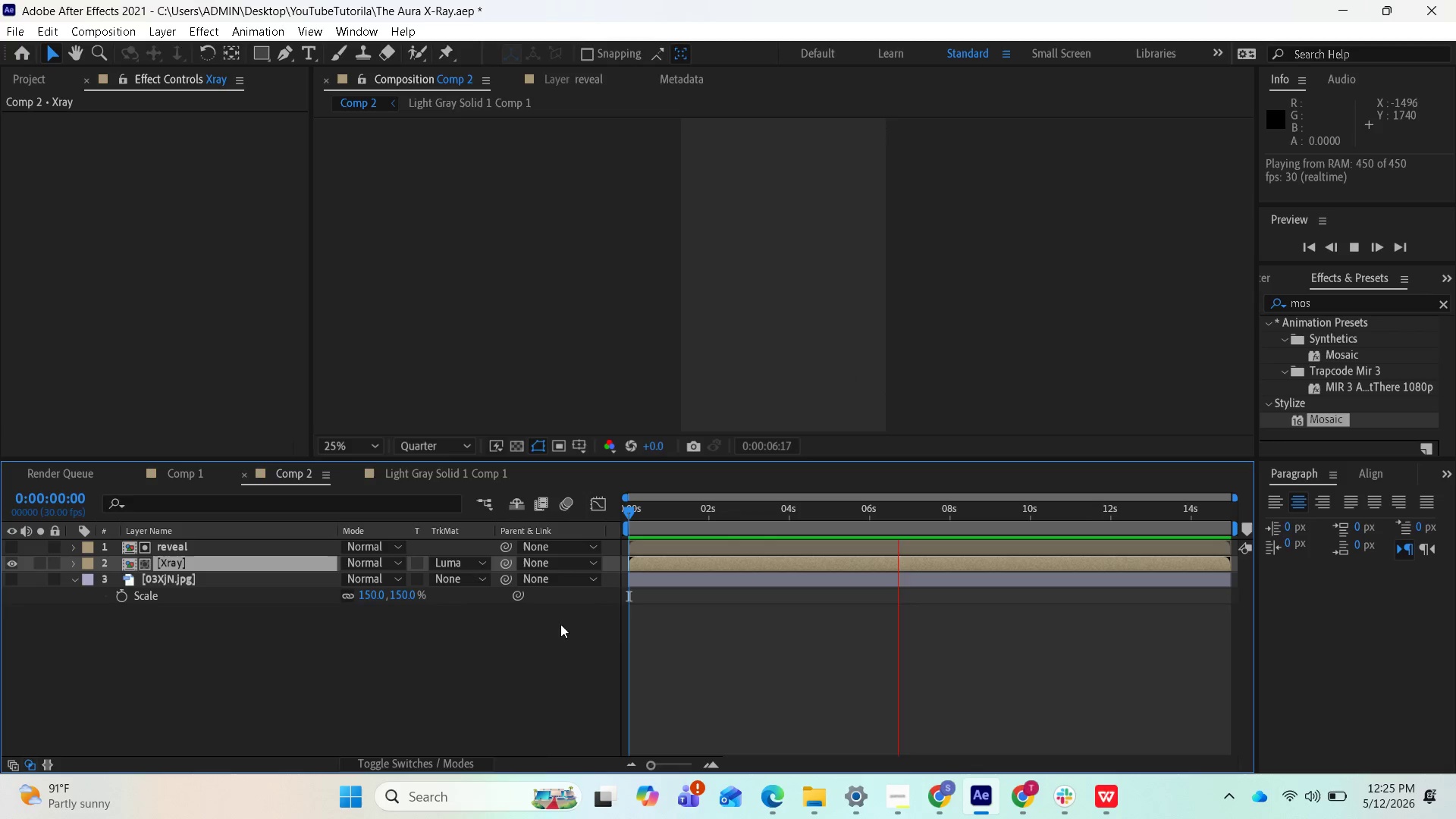 
key(Space)
 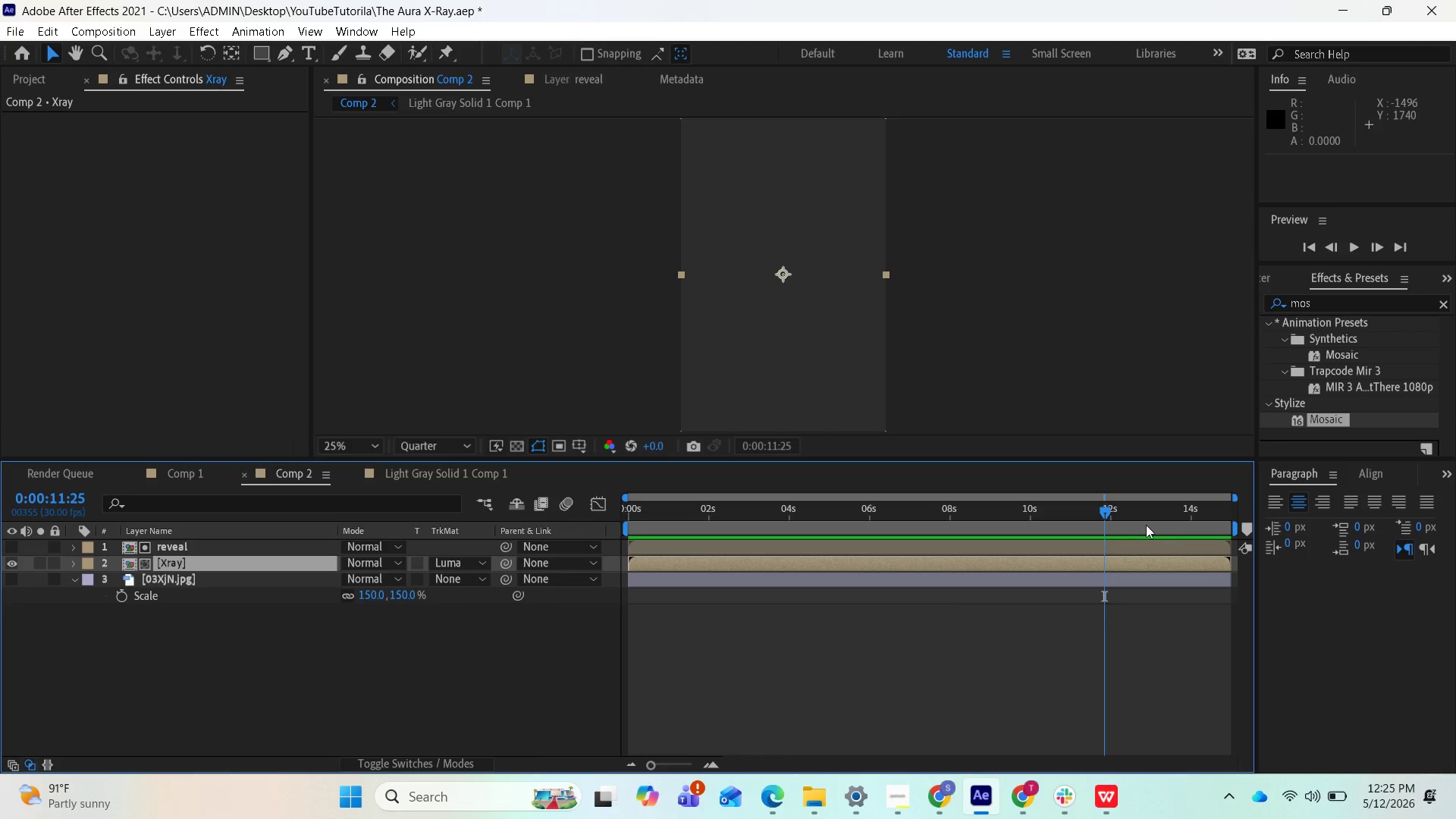 
left_click_drag(start_coordinate=[1111, 511], to_coordinate=[589, 542])
 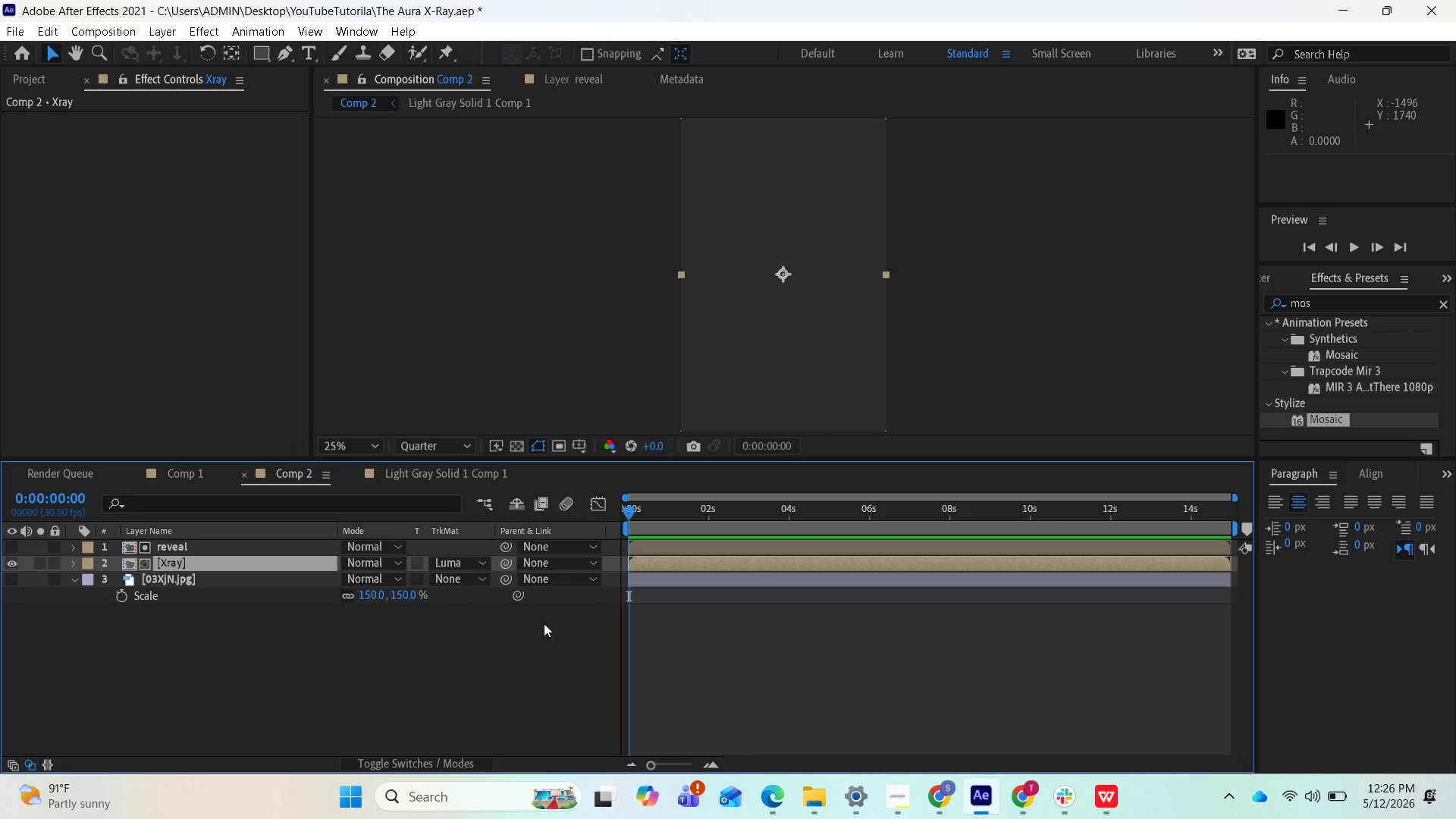 
wait(14.79)
 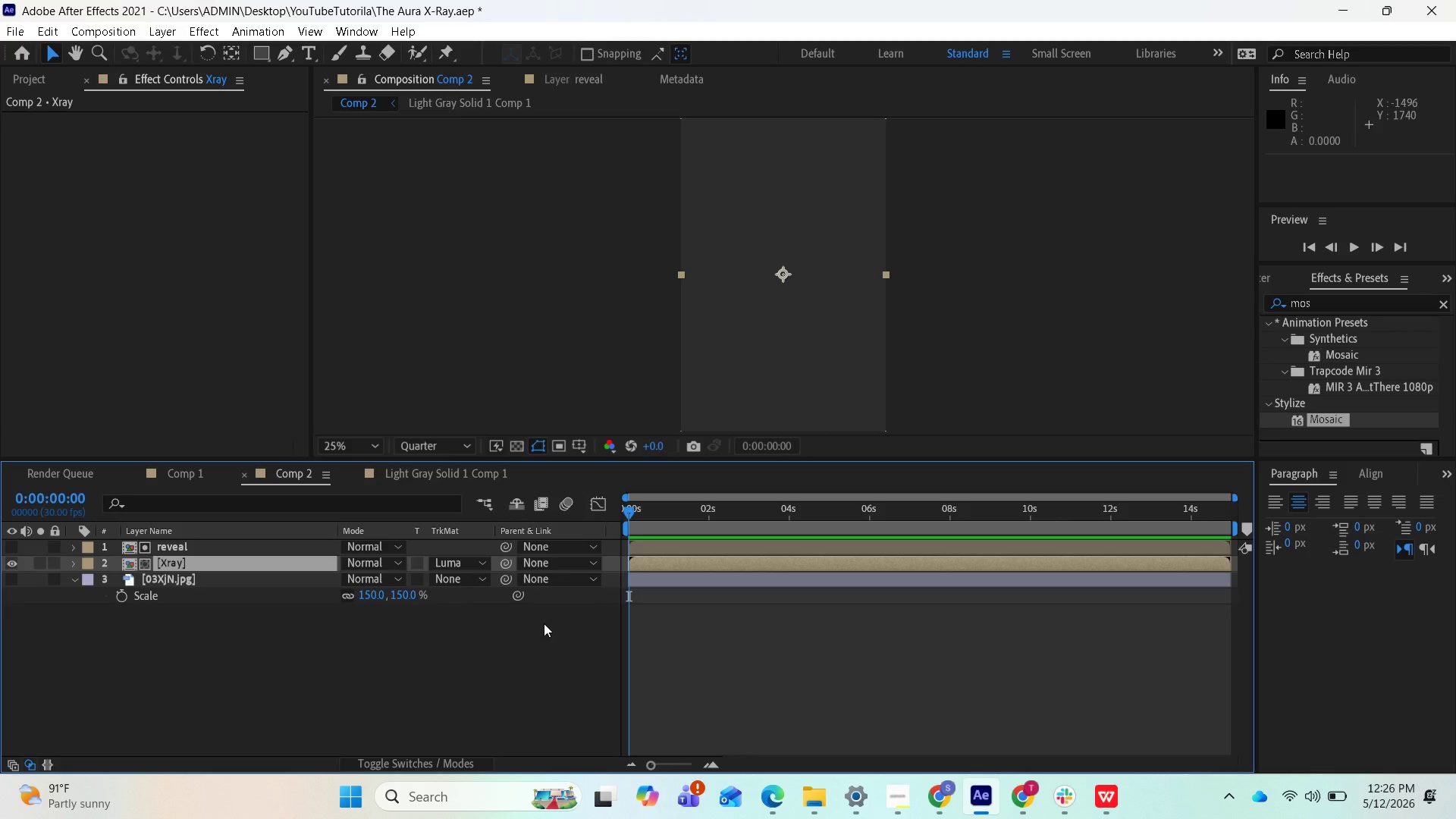 
mouse_move([275, 532])
 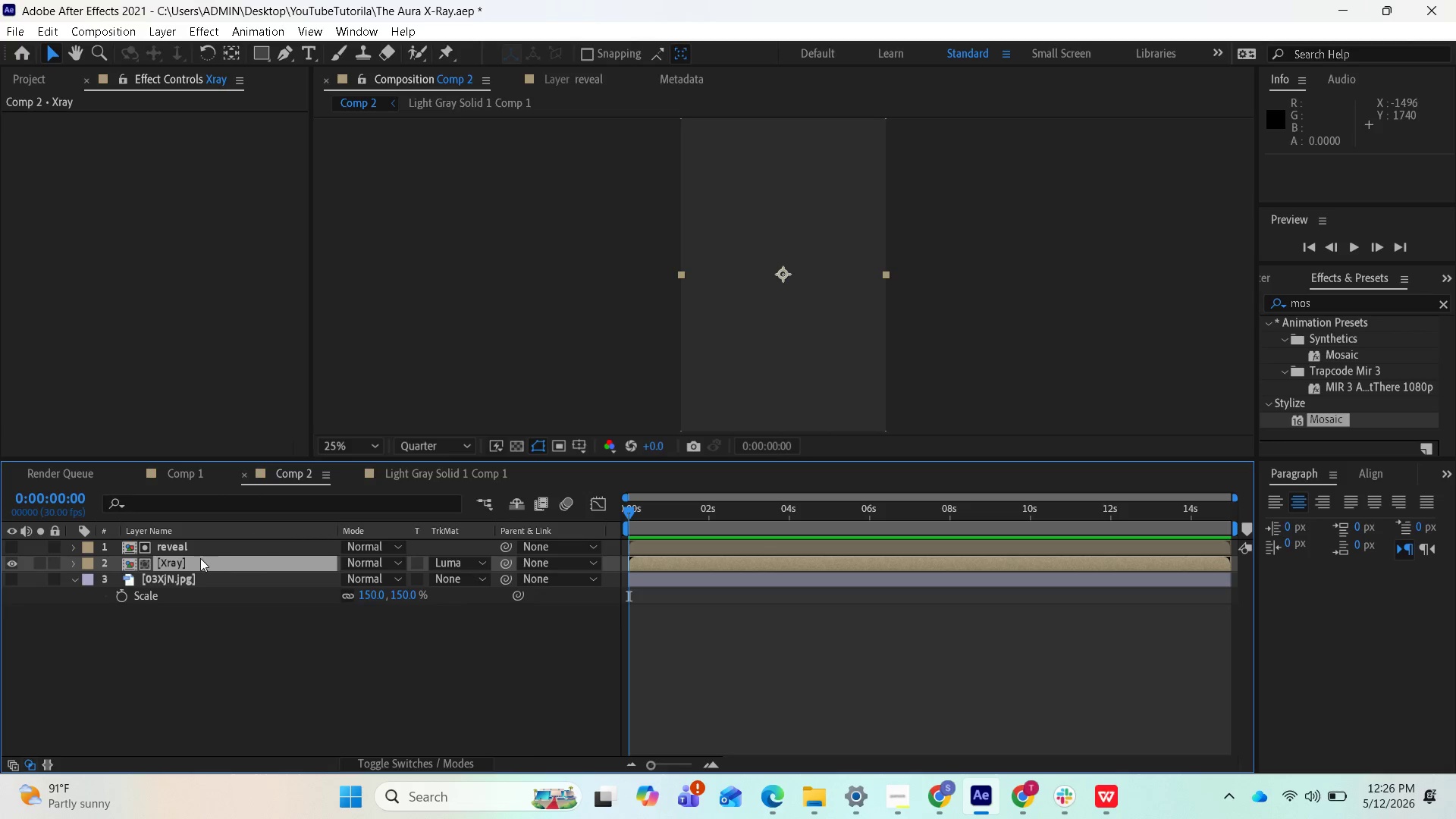 
left_click([185, 561])
 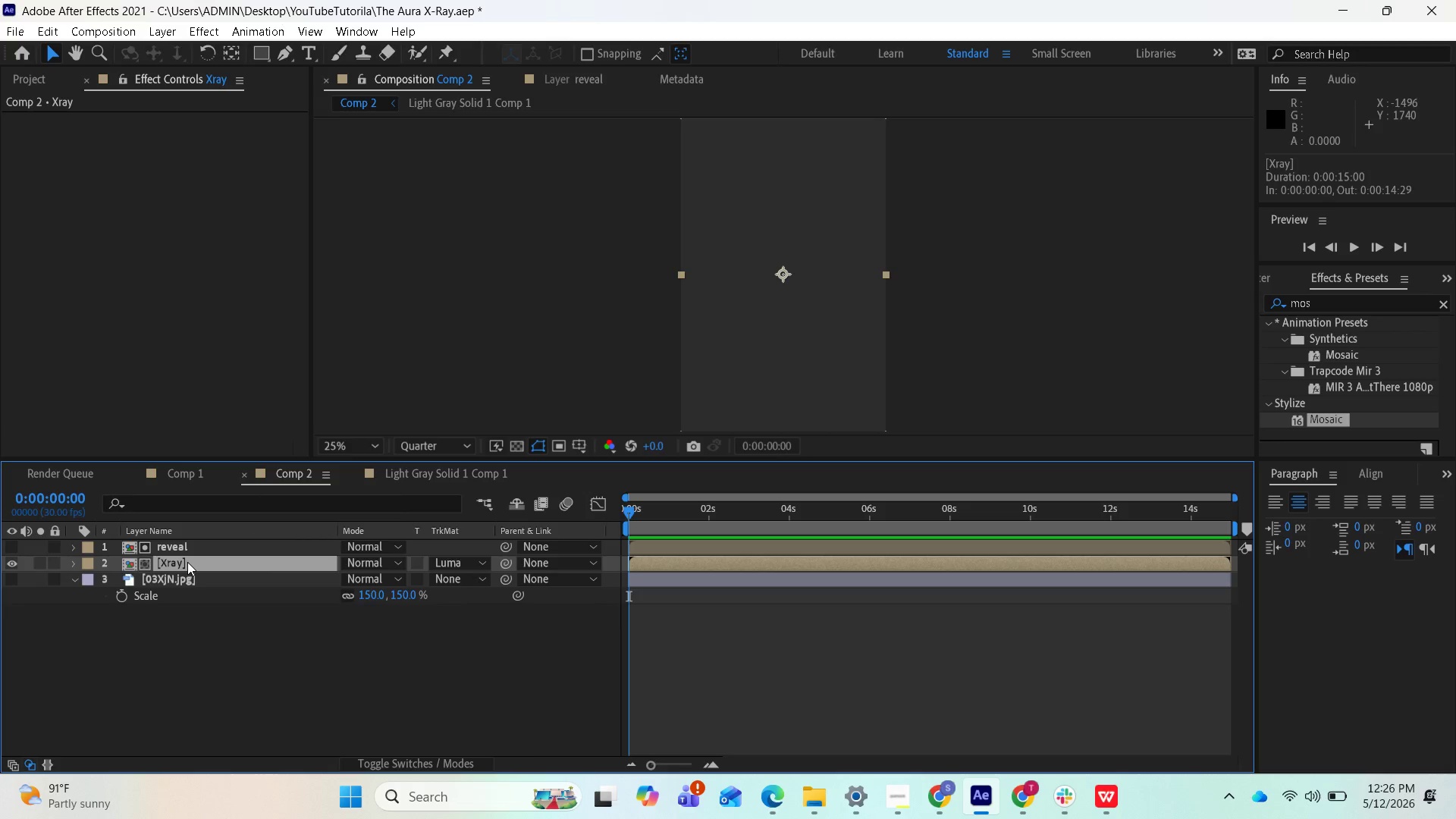 
right_click([187, 562])
 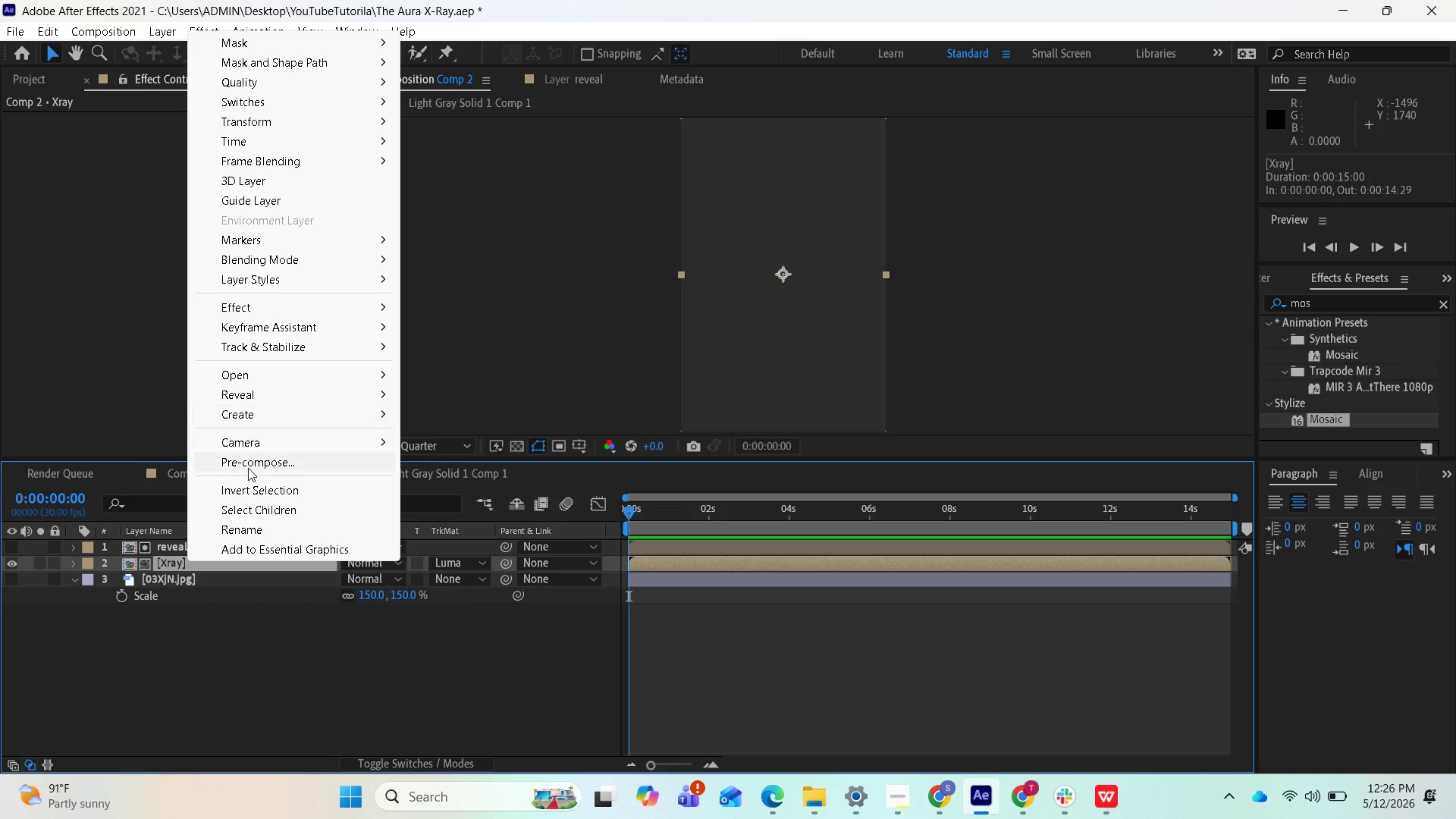 
left_click([262, 532])
 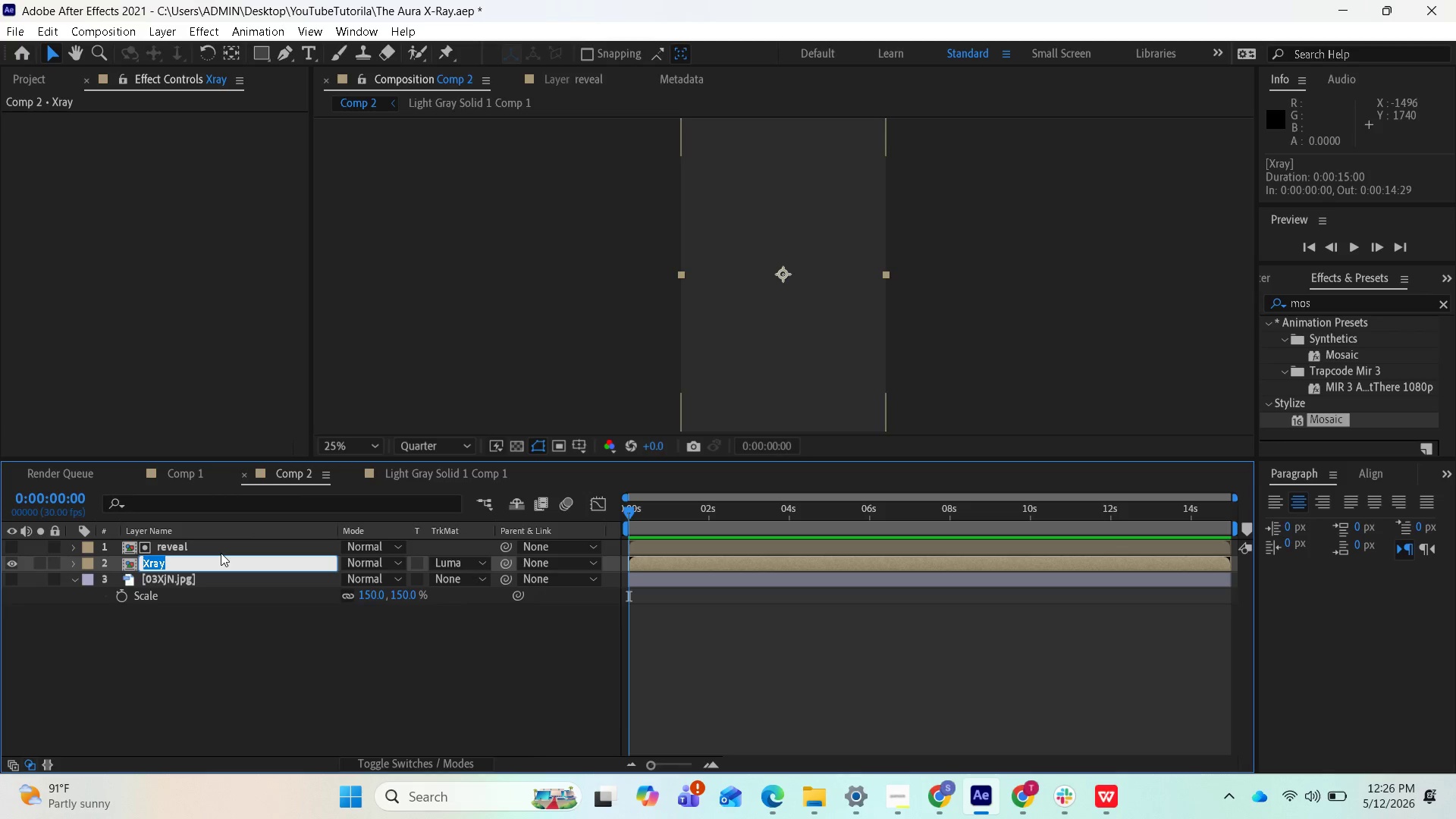 
type(Base)
 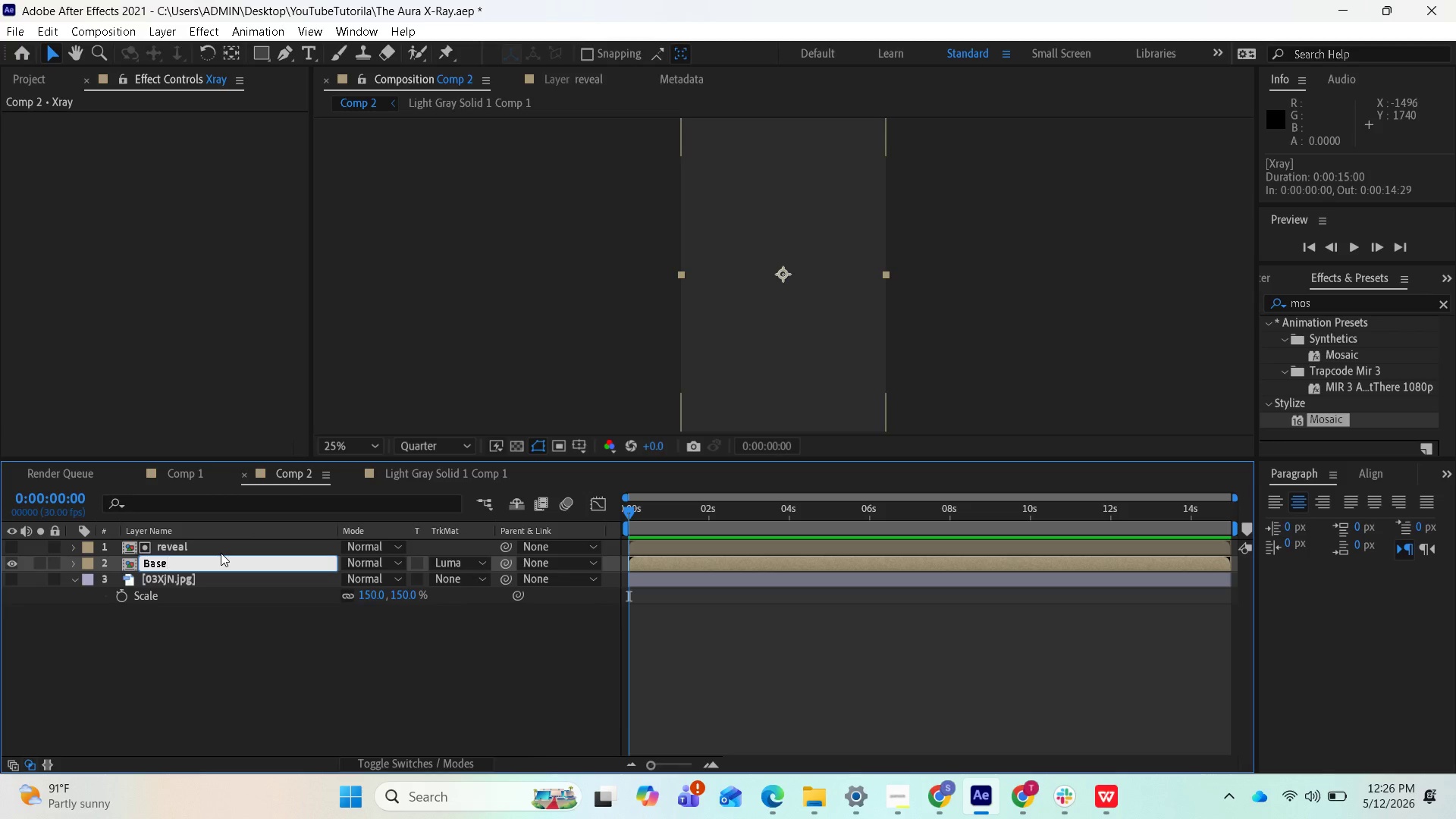 
key(Enter)
 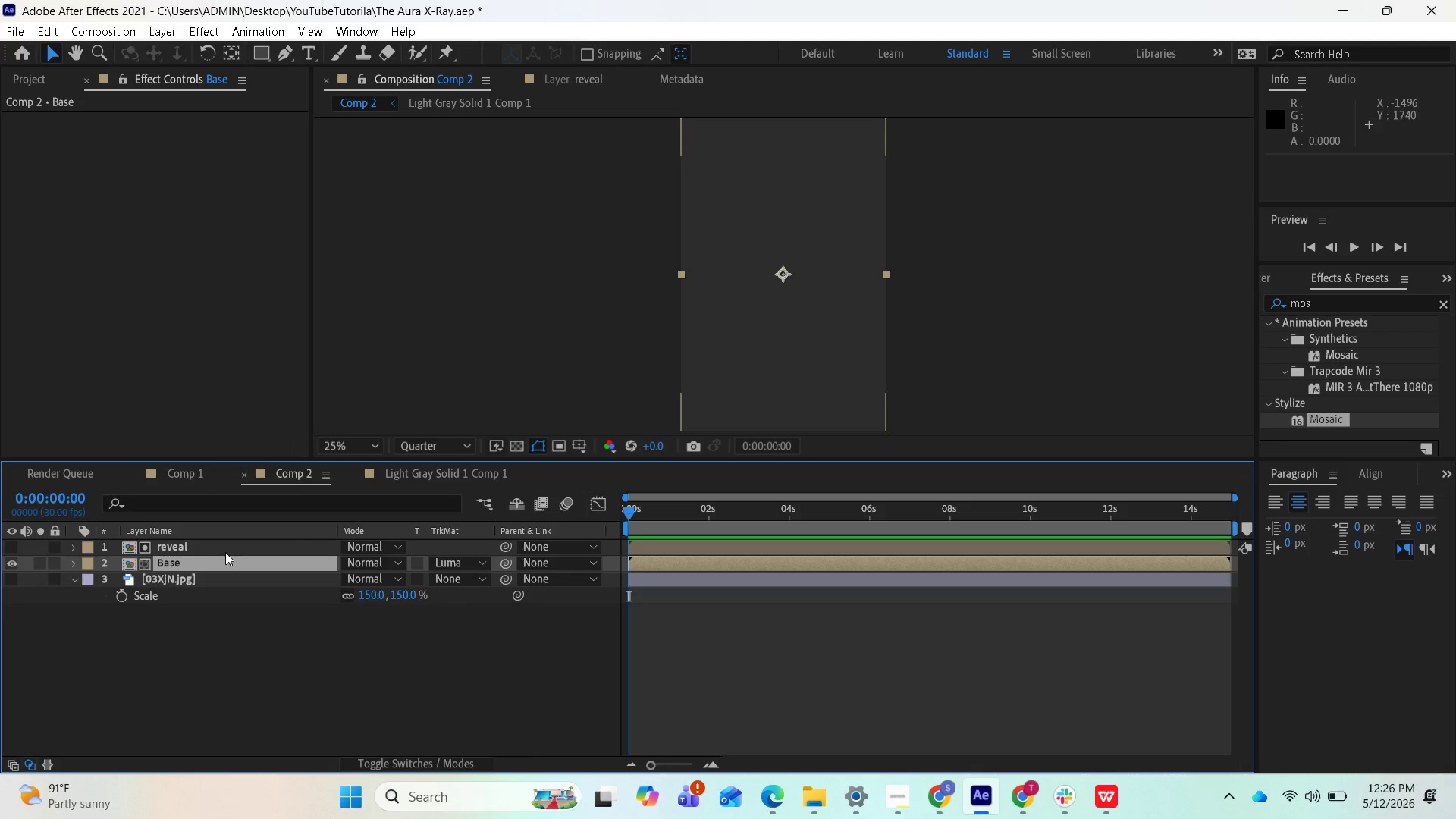 
hold_key(key=ShiftLeft, duration=0.5)
left_click([227, 549])
 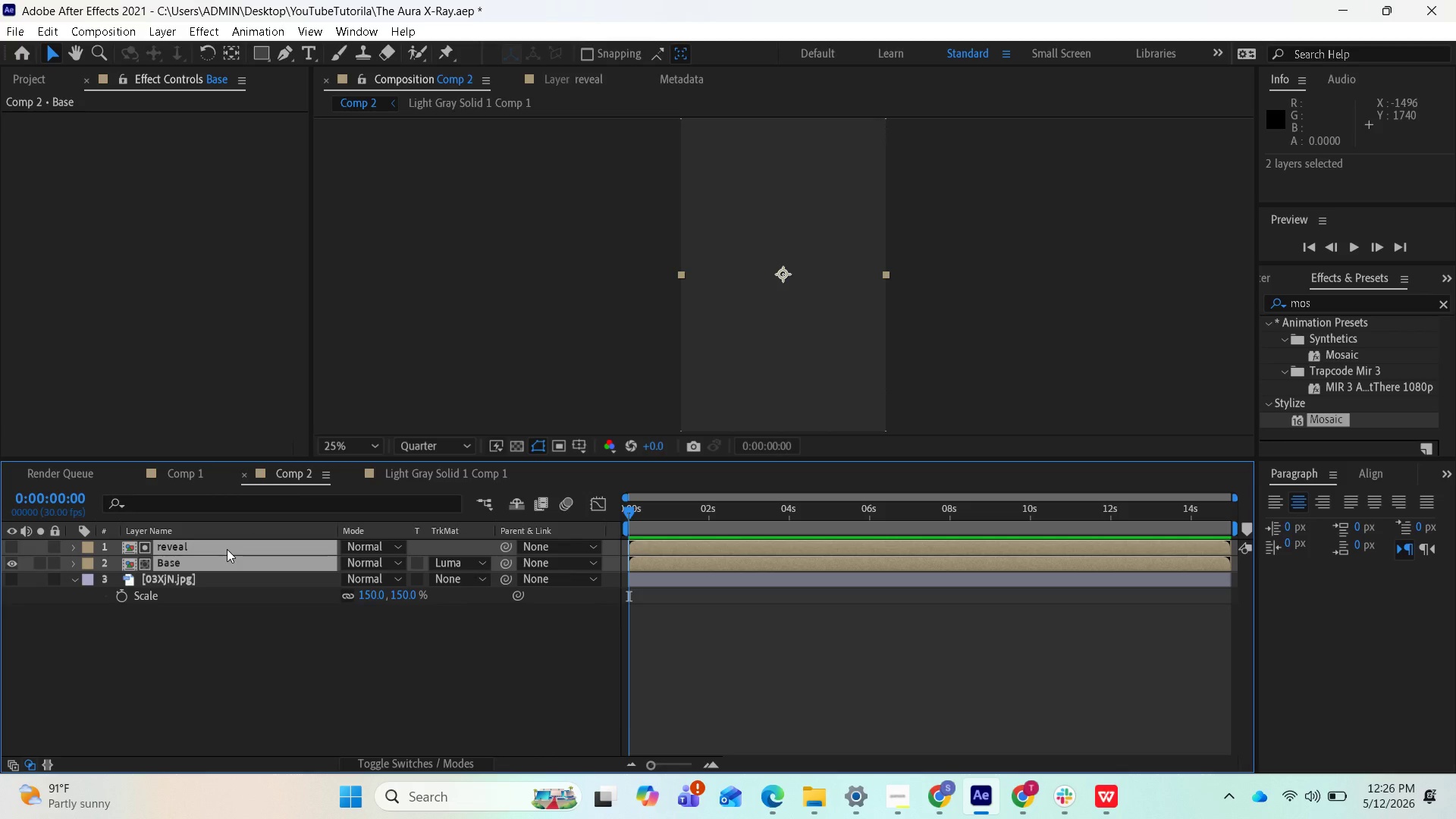 
right_click([227, 549])
 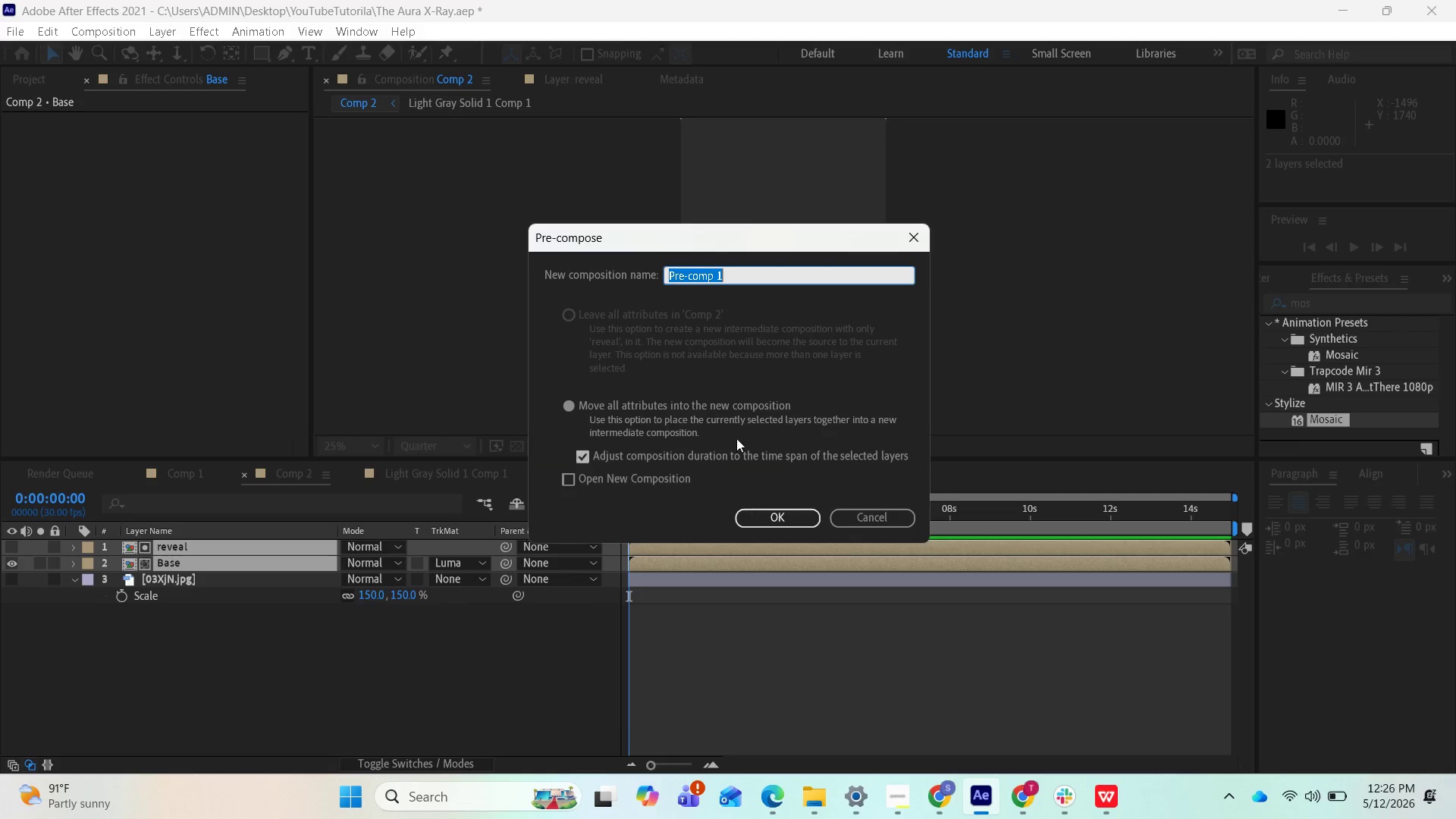 
type(Base_Reveal)
 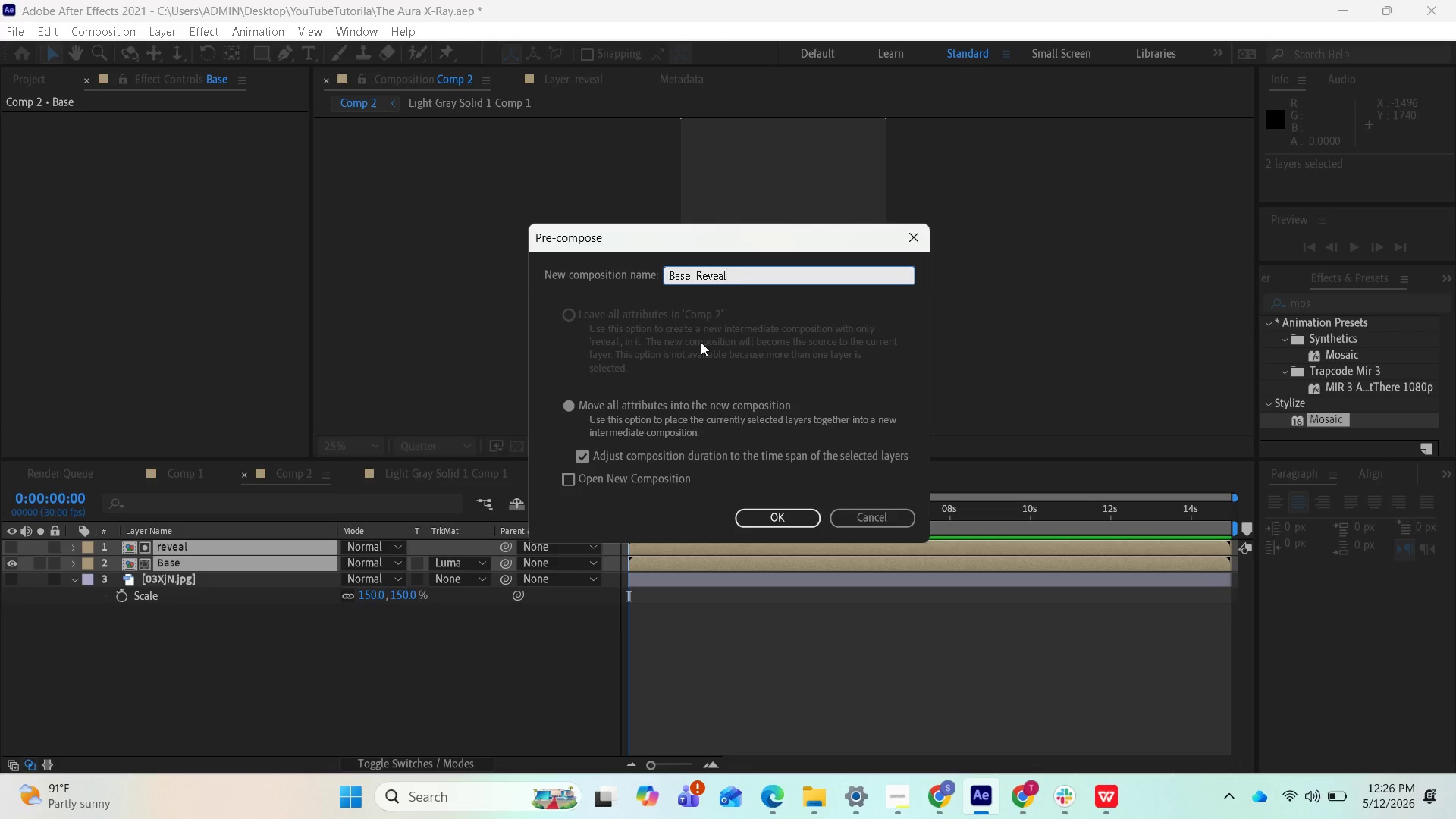 
wait(68.41)
 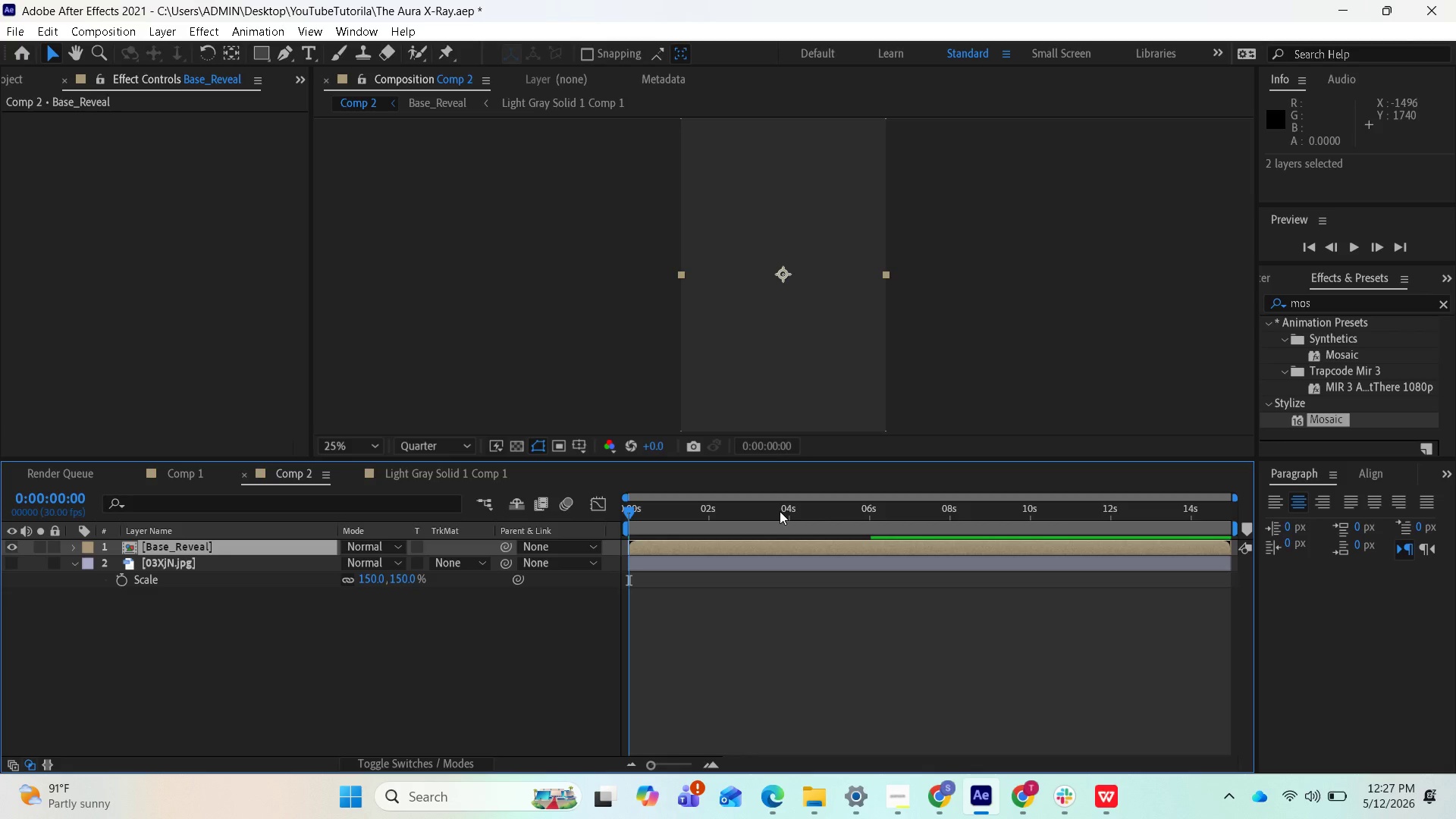 
key(Space)
 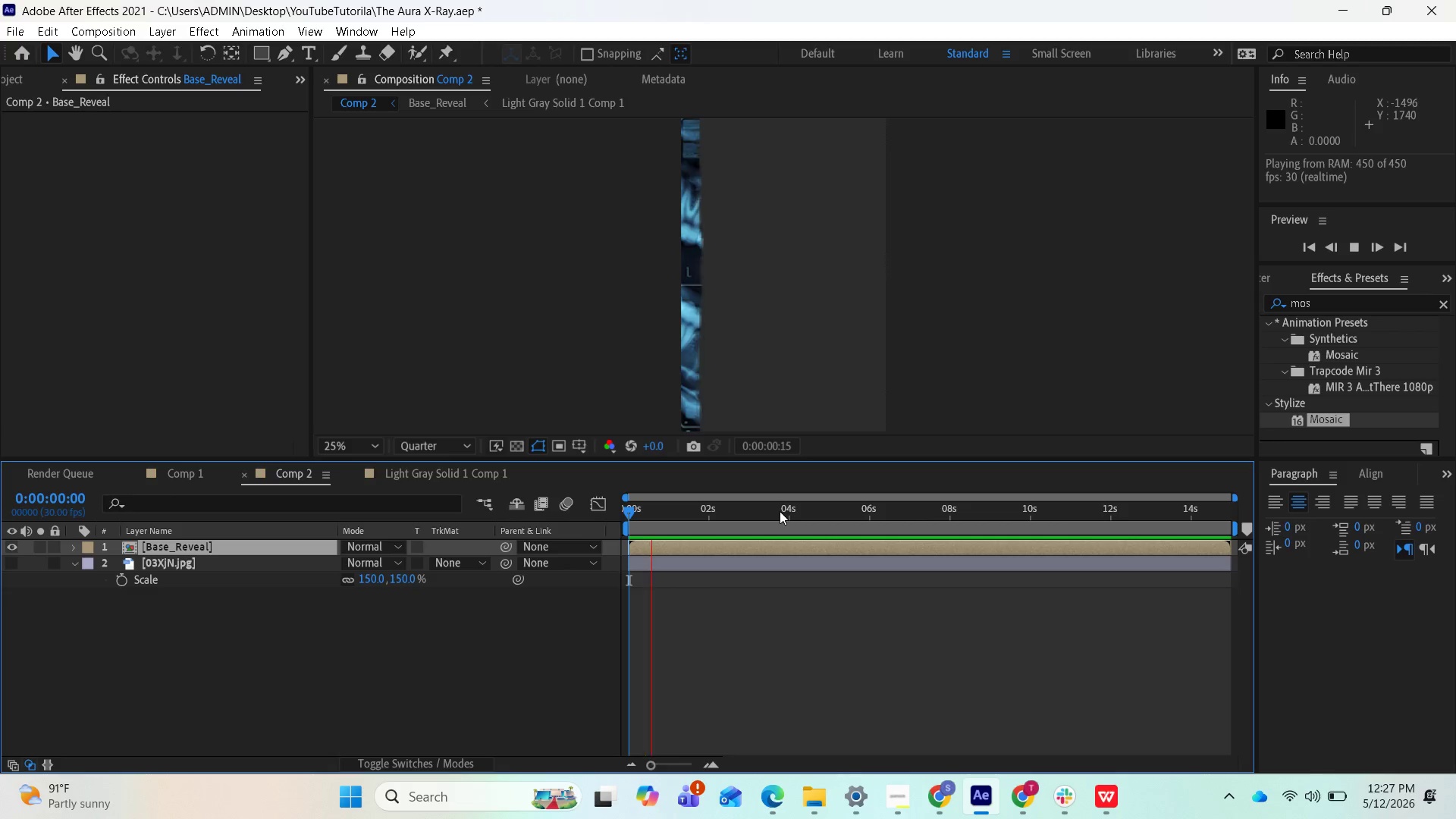 
key(Space)
 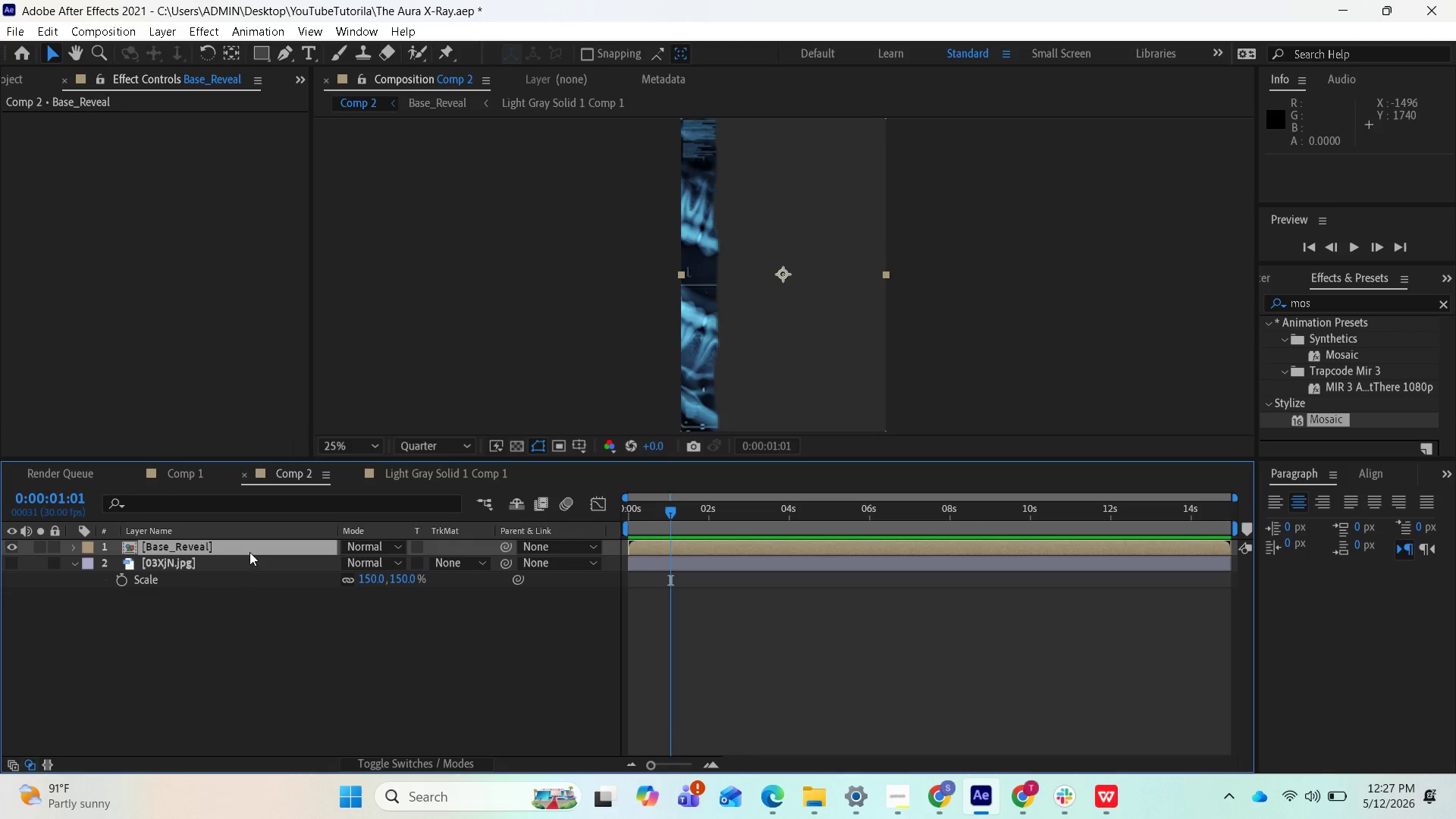 
wait(6.03)
 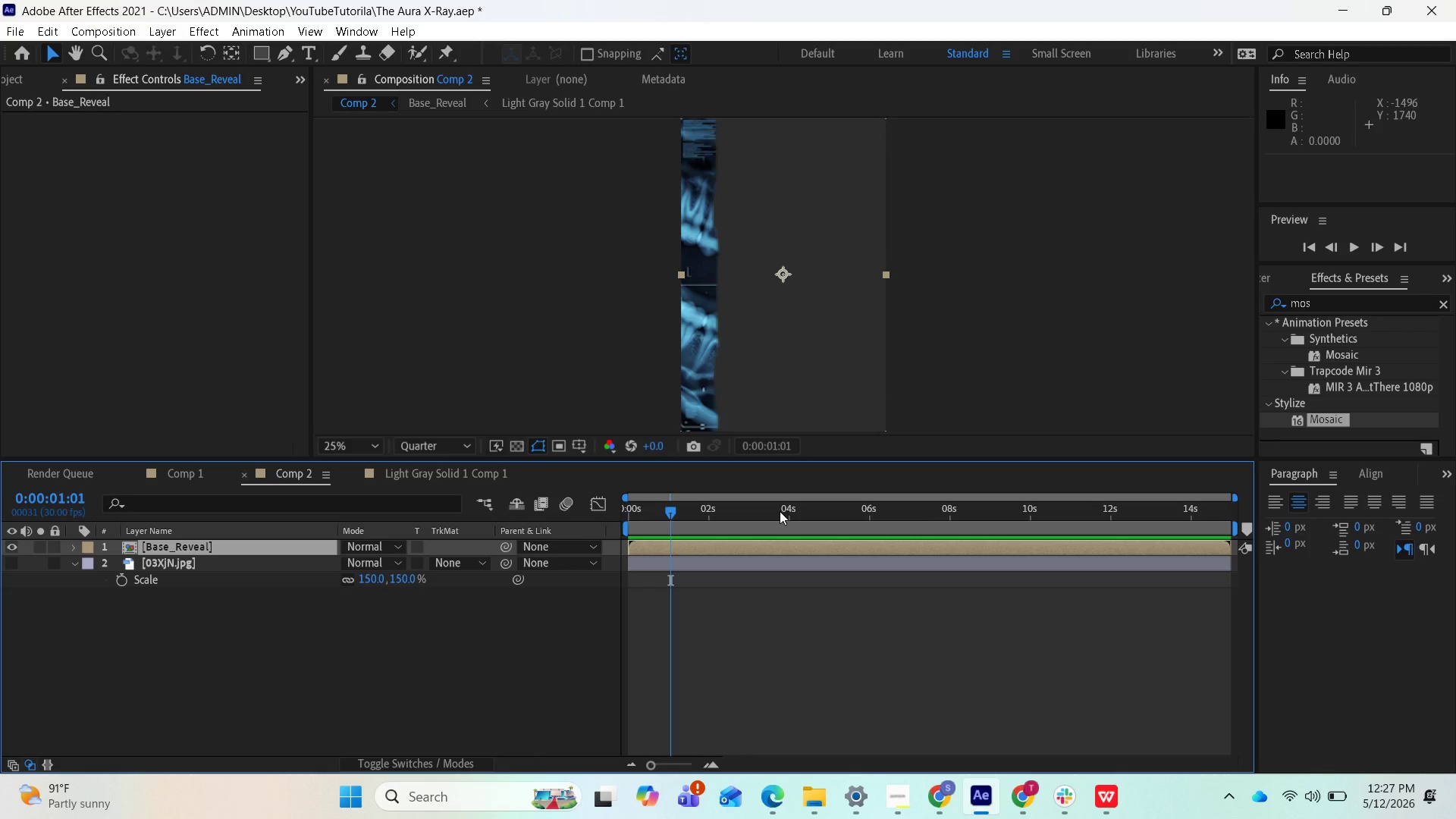 
left_click([249, 547])
 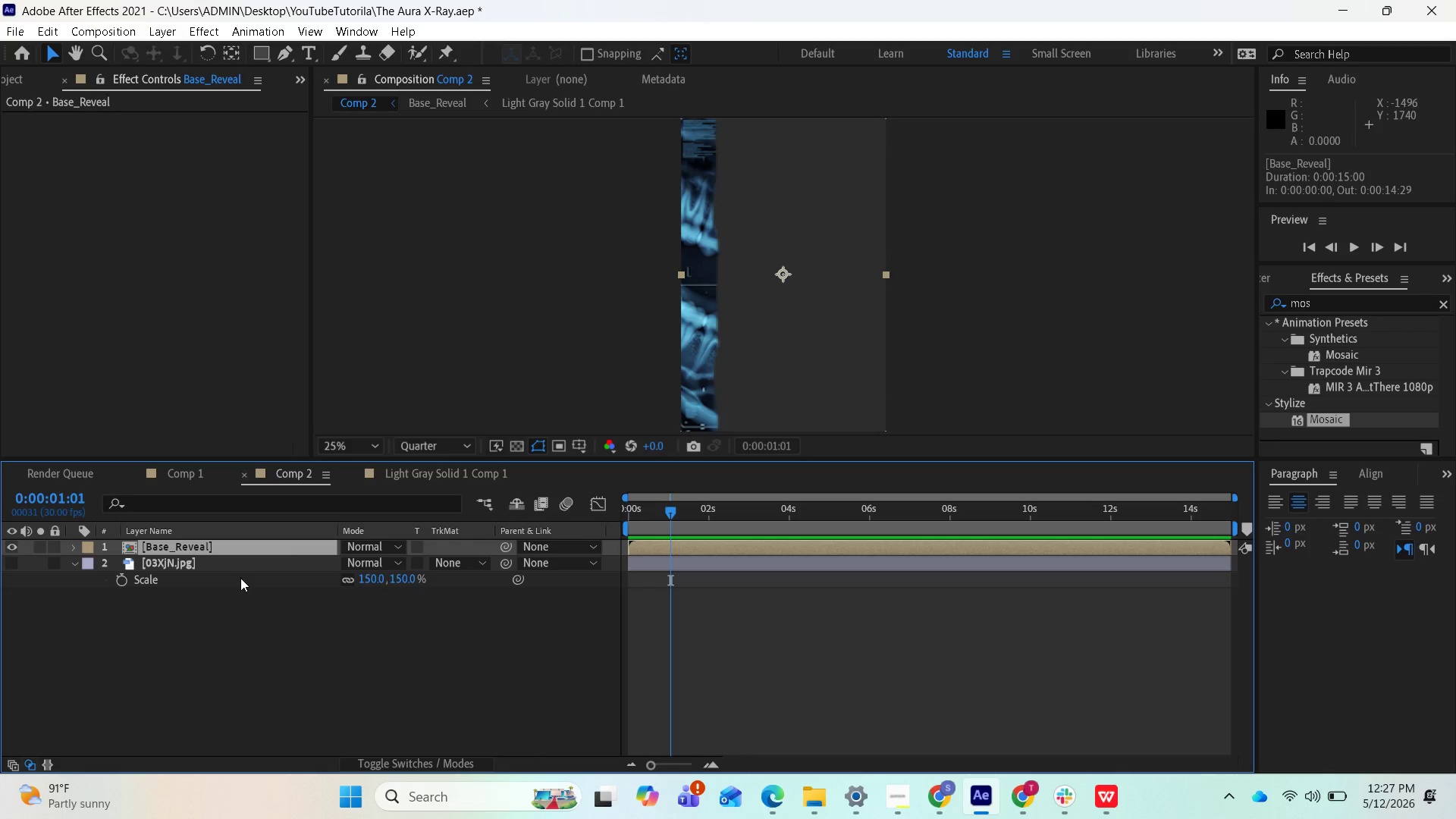 
key(Control+D)
 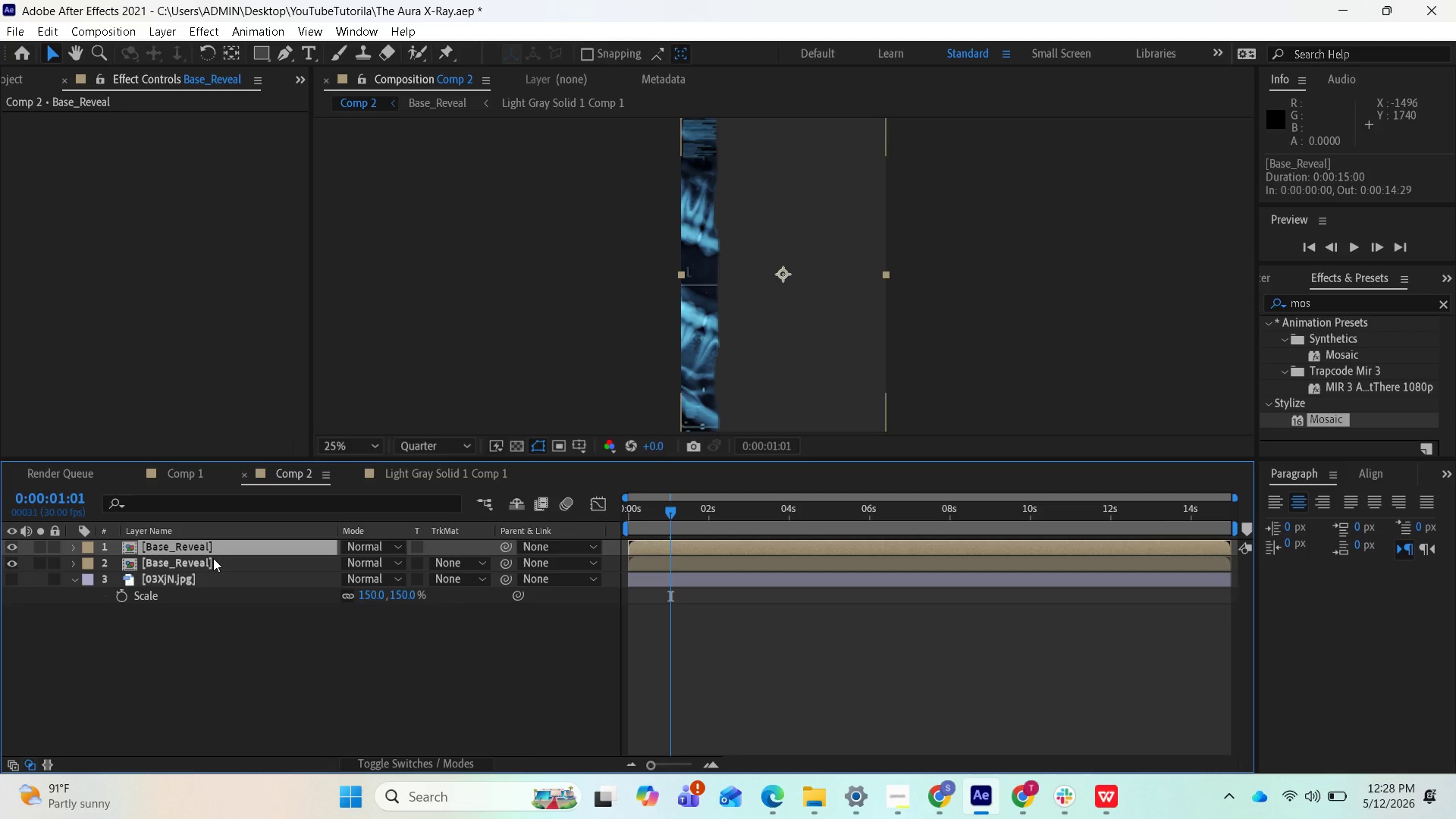 
wait(19.99)
 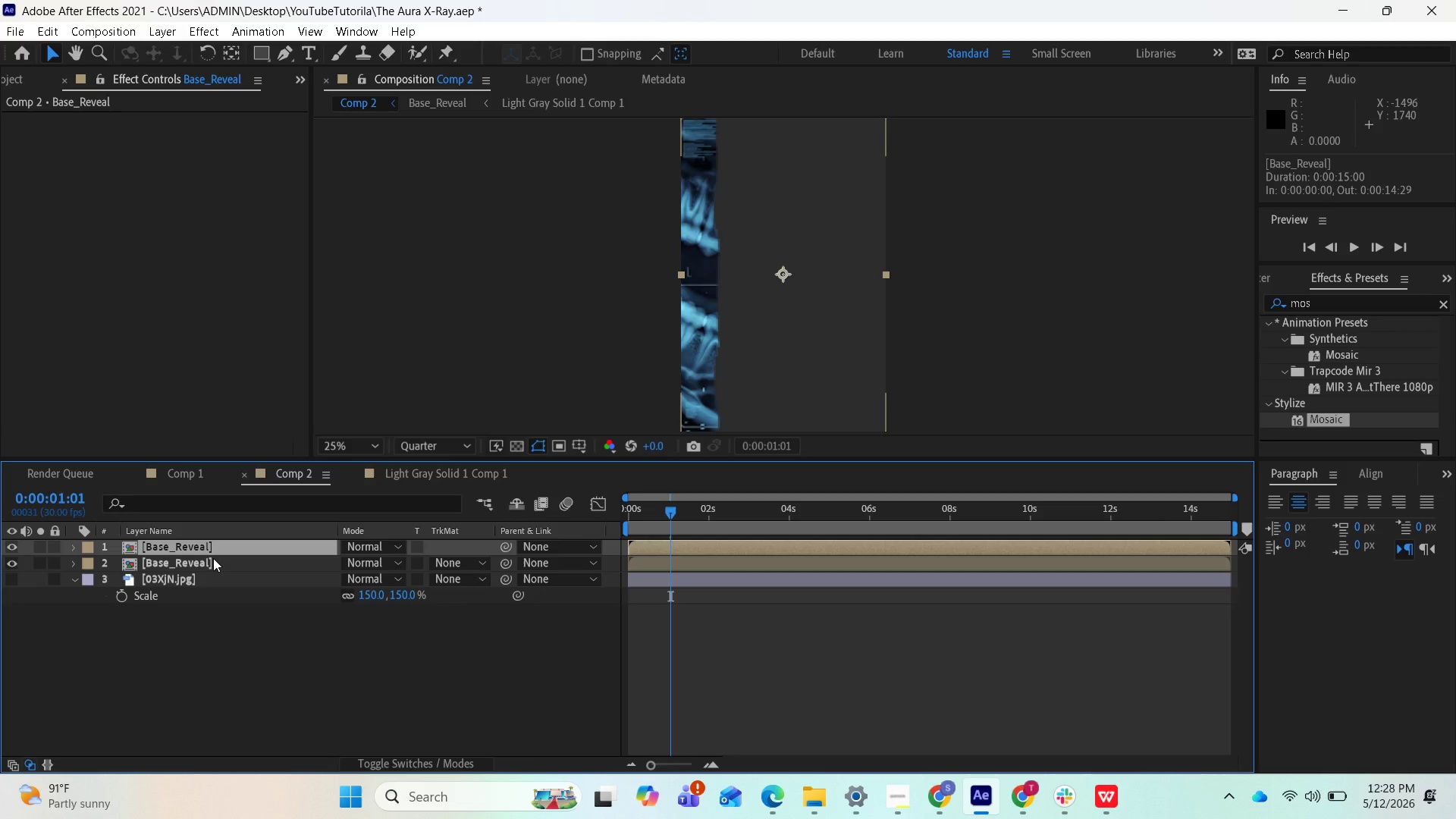 
scroll: coordinate [213, 558], scroll_direction: up, amount: 1.0
 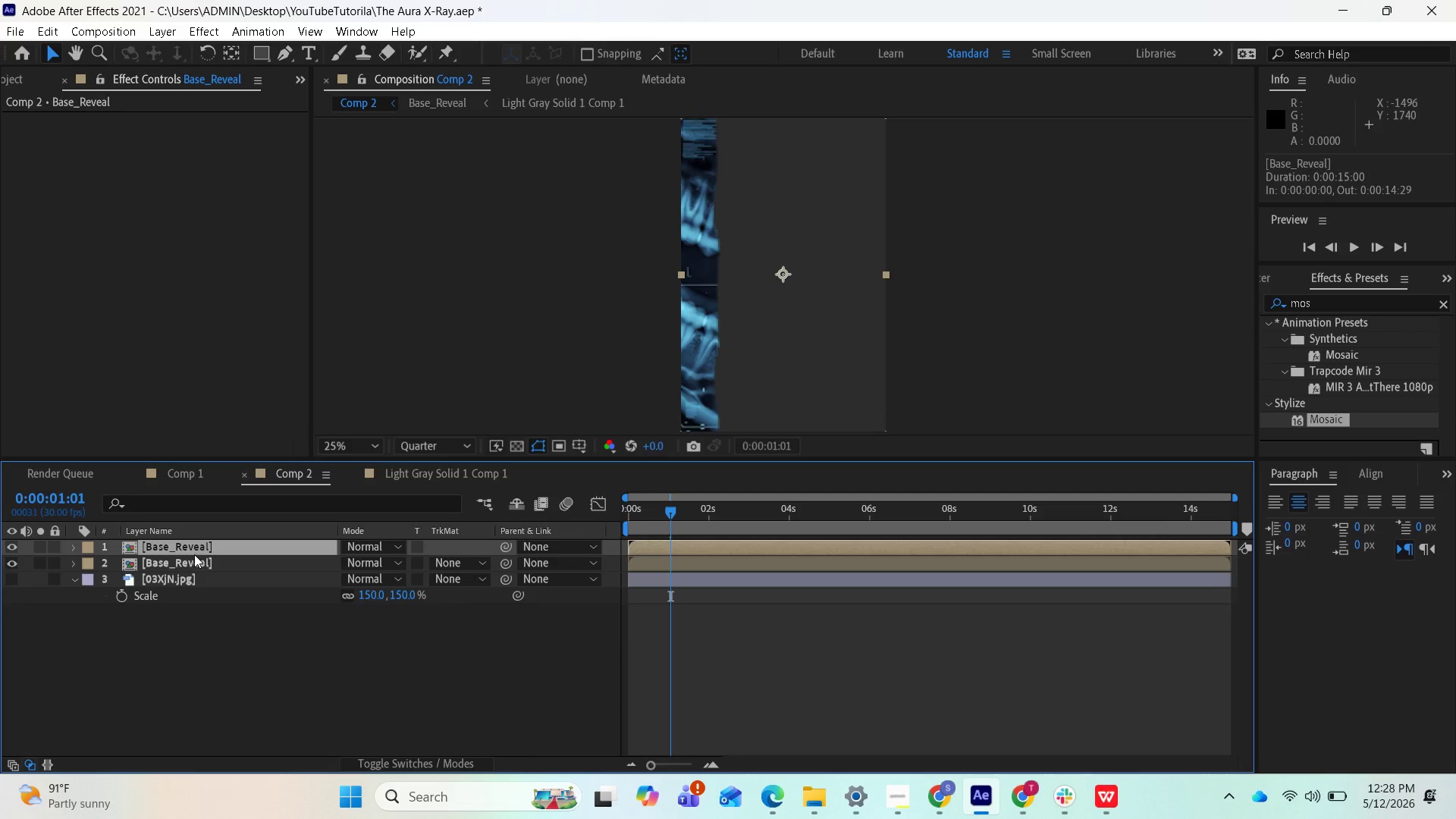 
right_click([196, 548])
 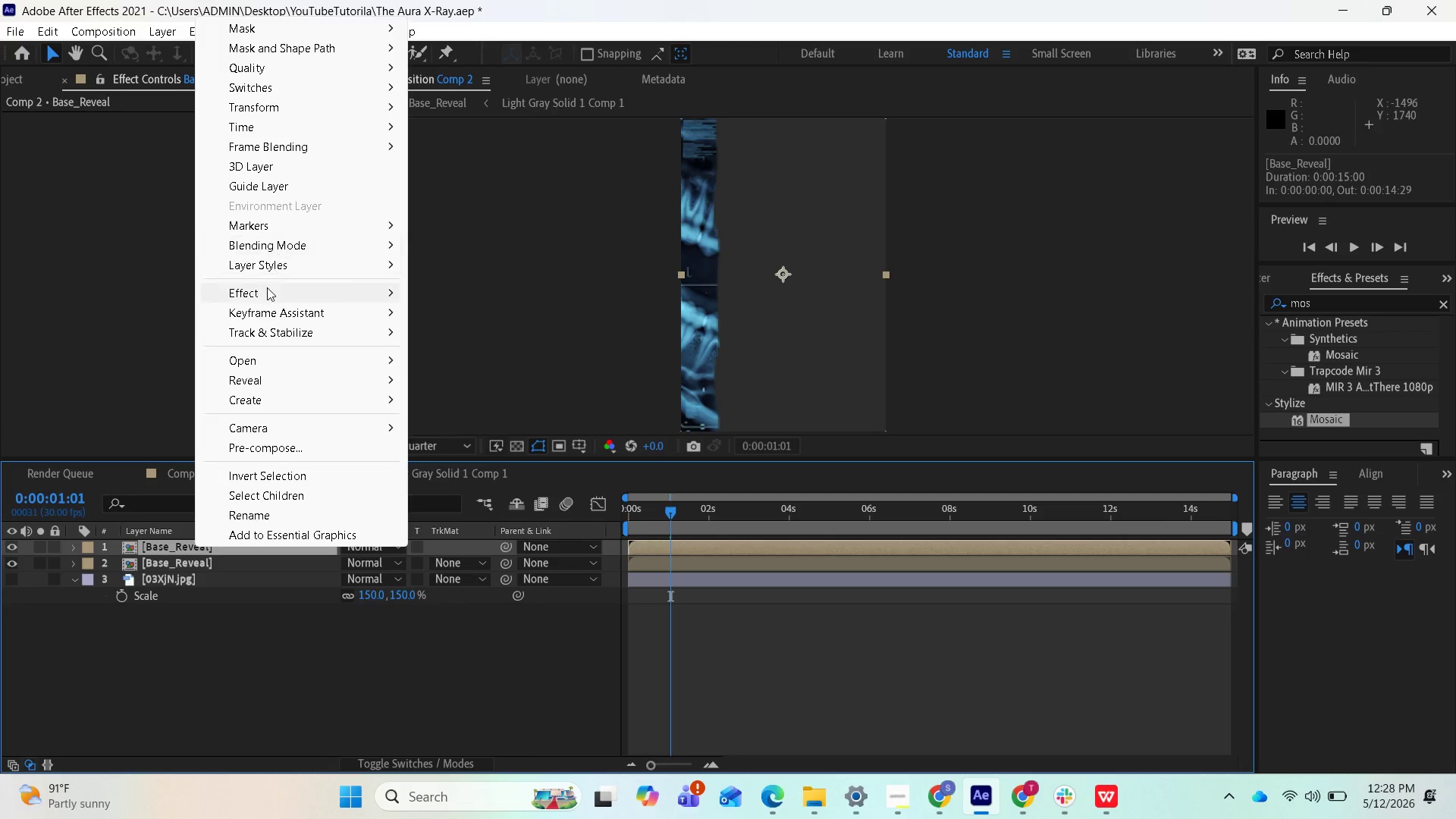 
left_click([250, 516])
 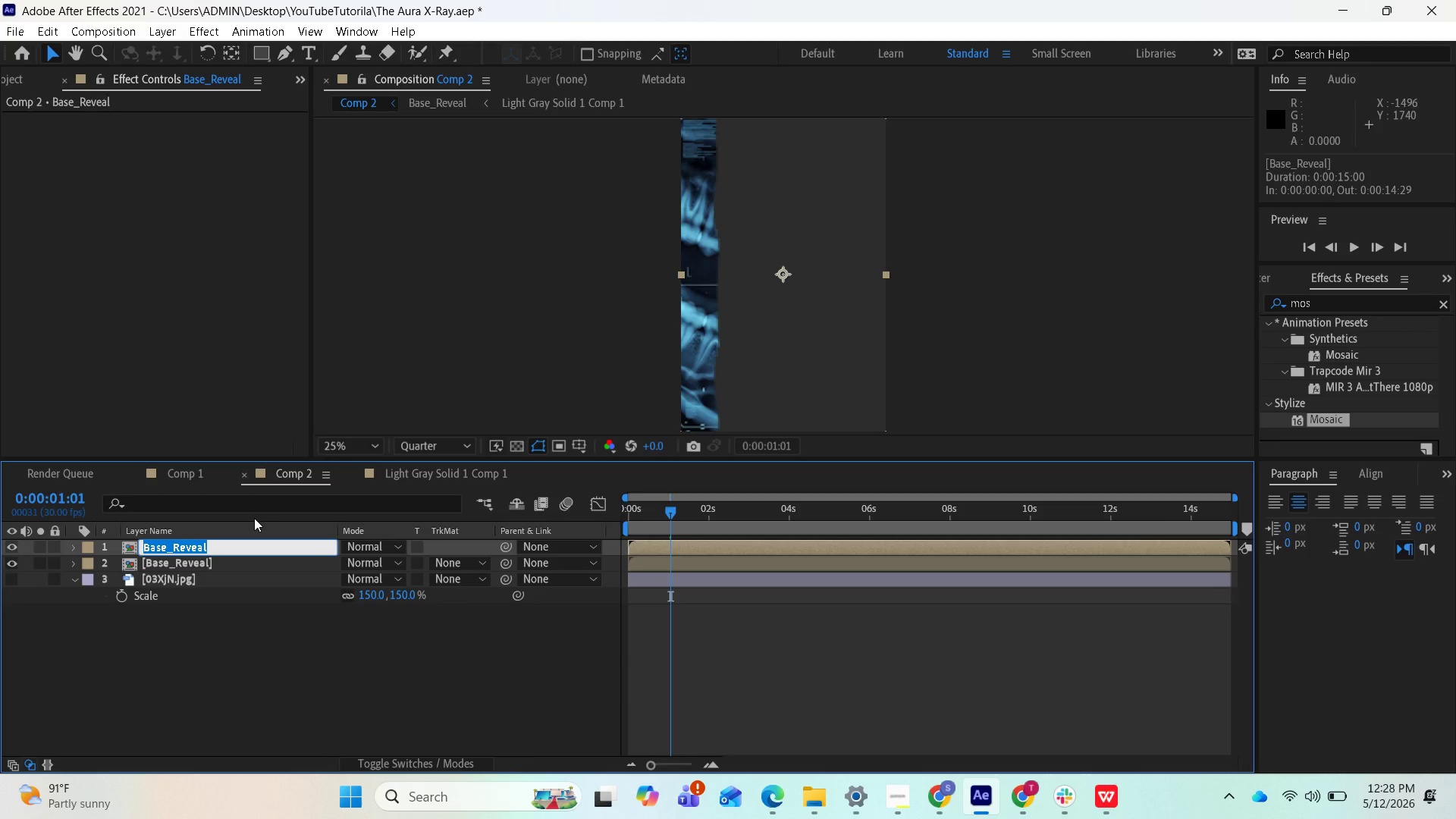 
type(scan)
 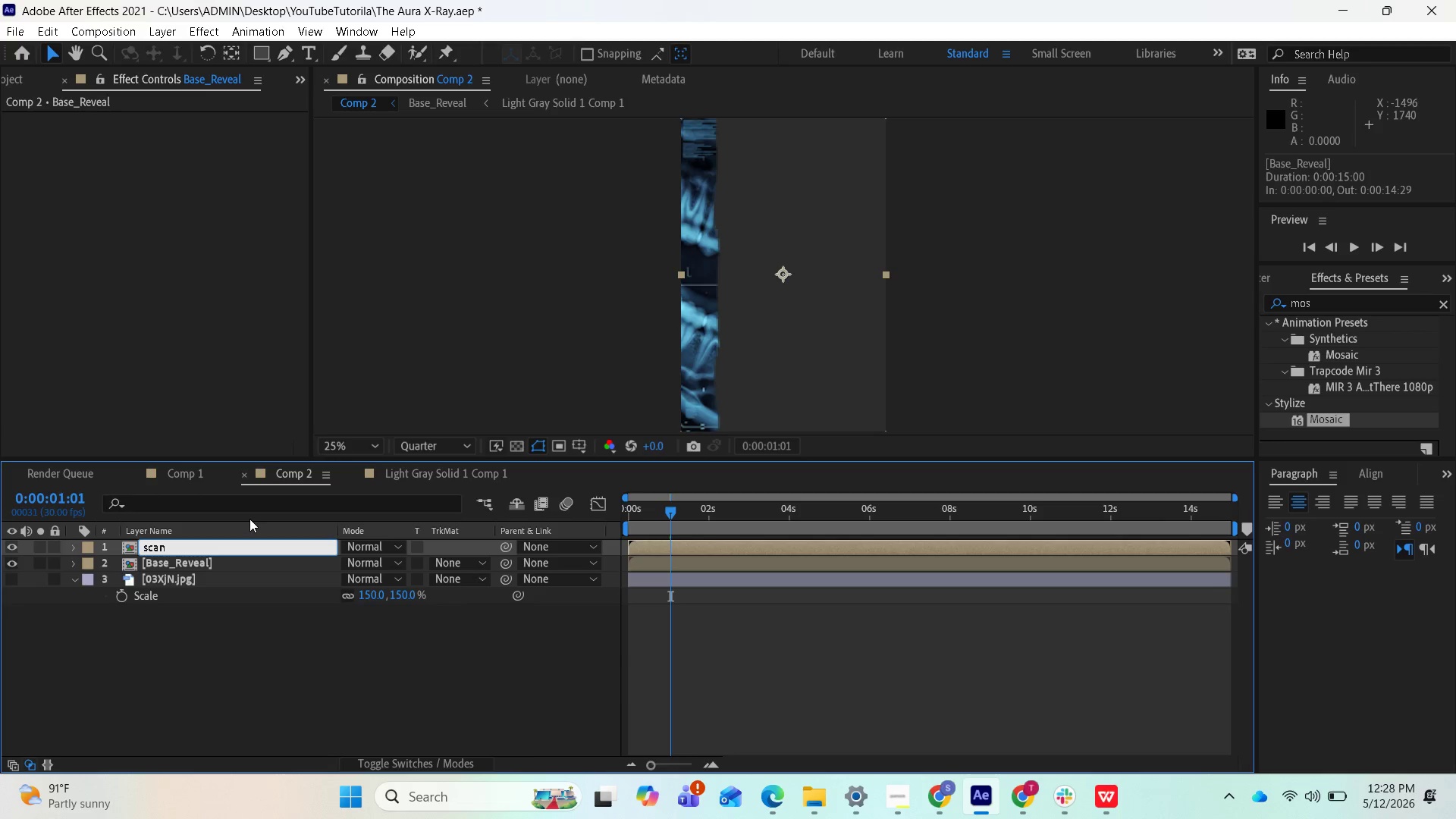 
key(Enter)
 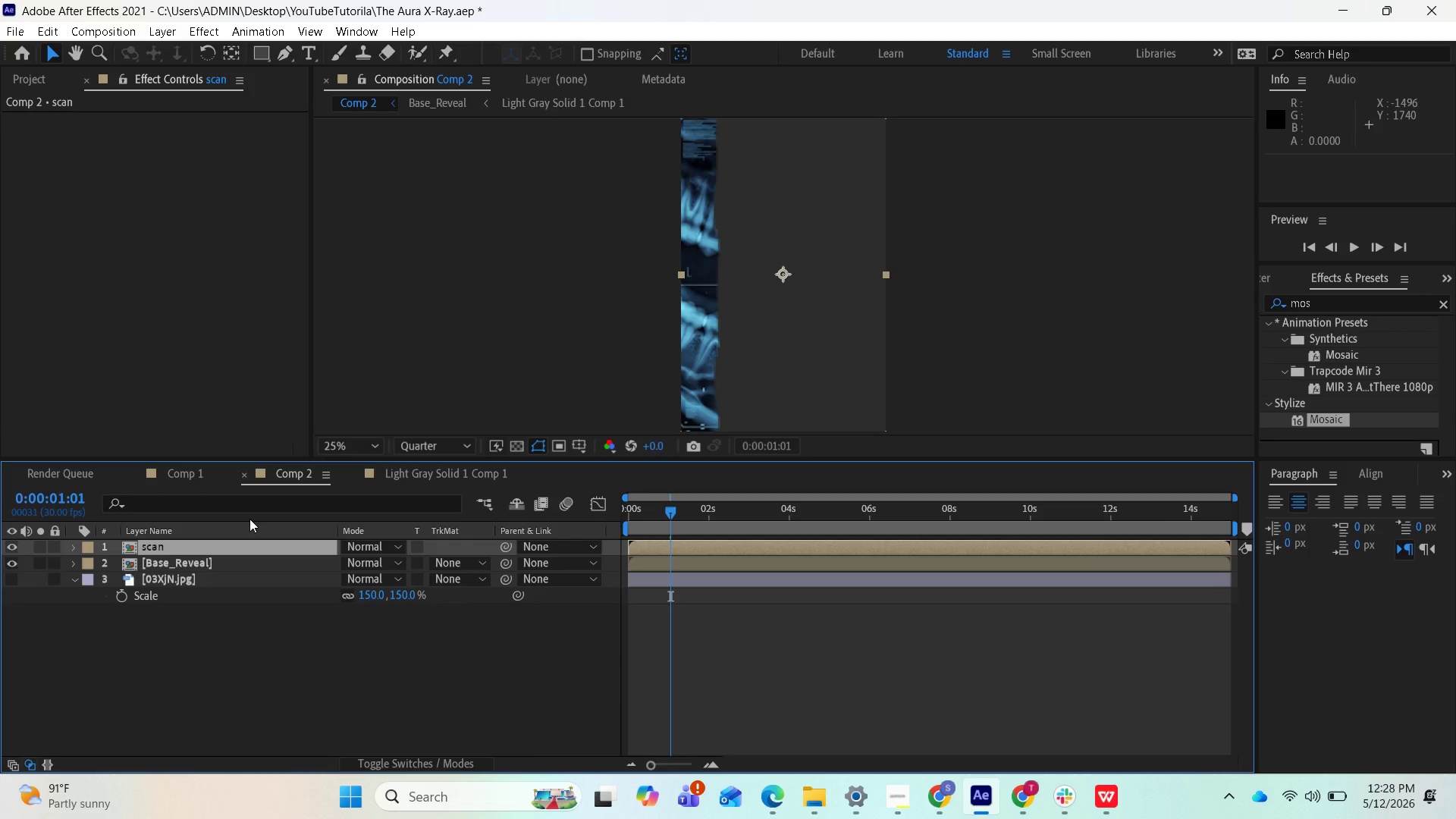 
wait(10.19)
 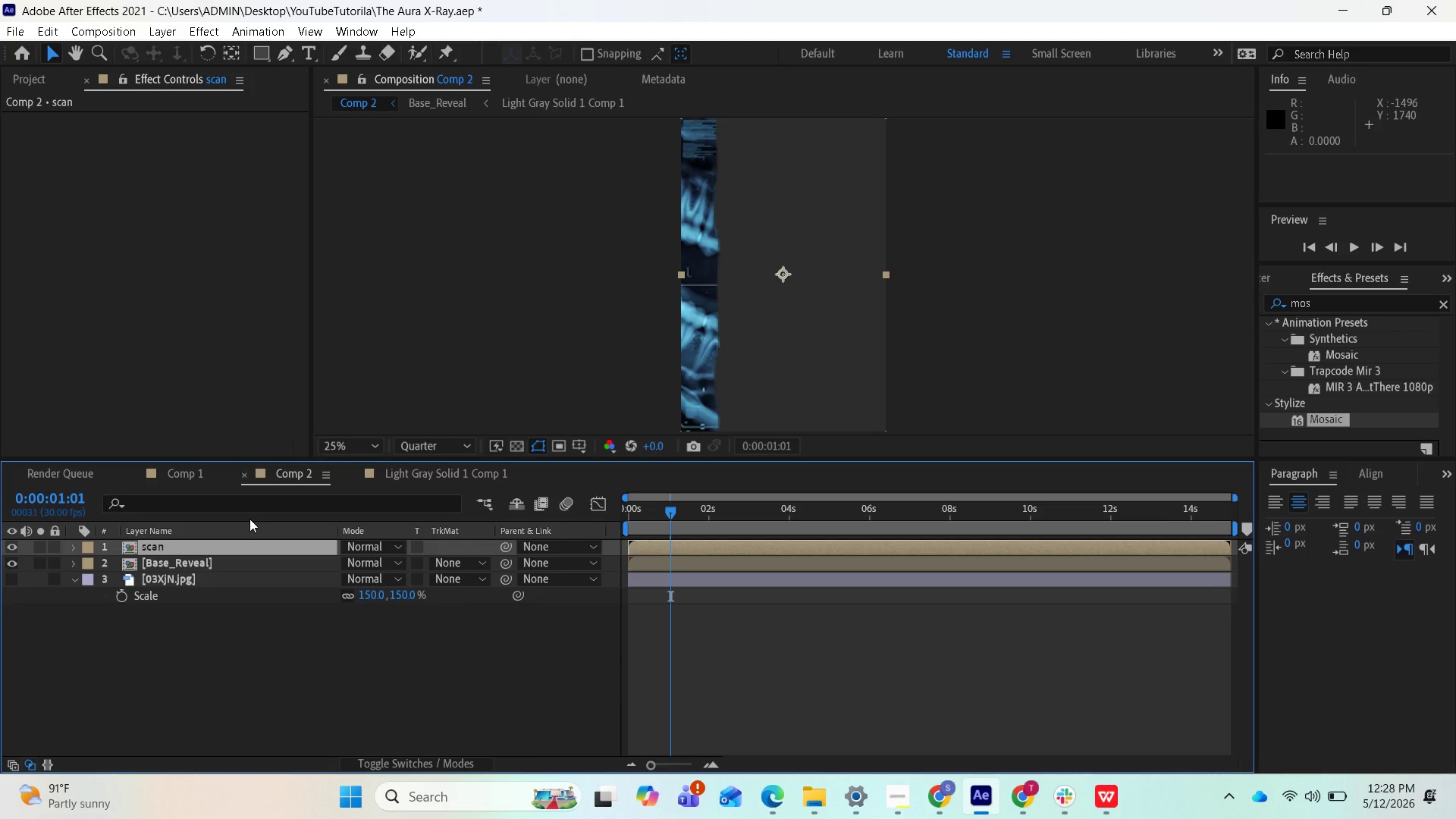 
left_click([11, 560])
 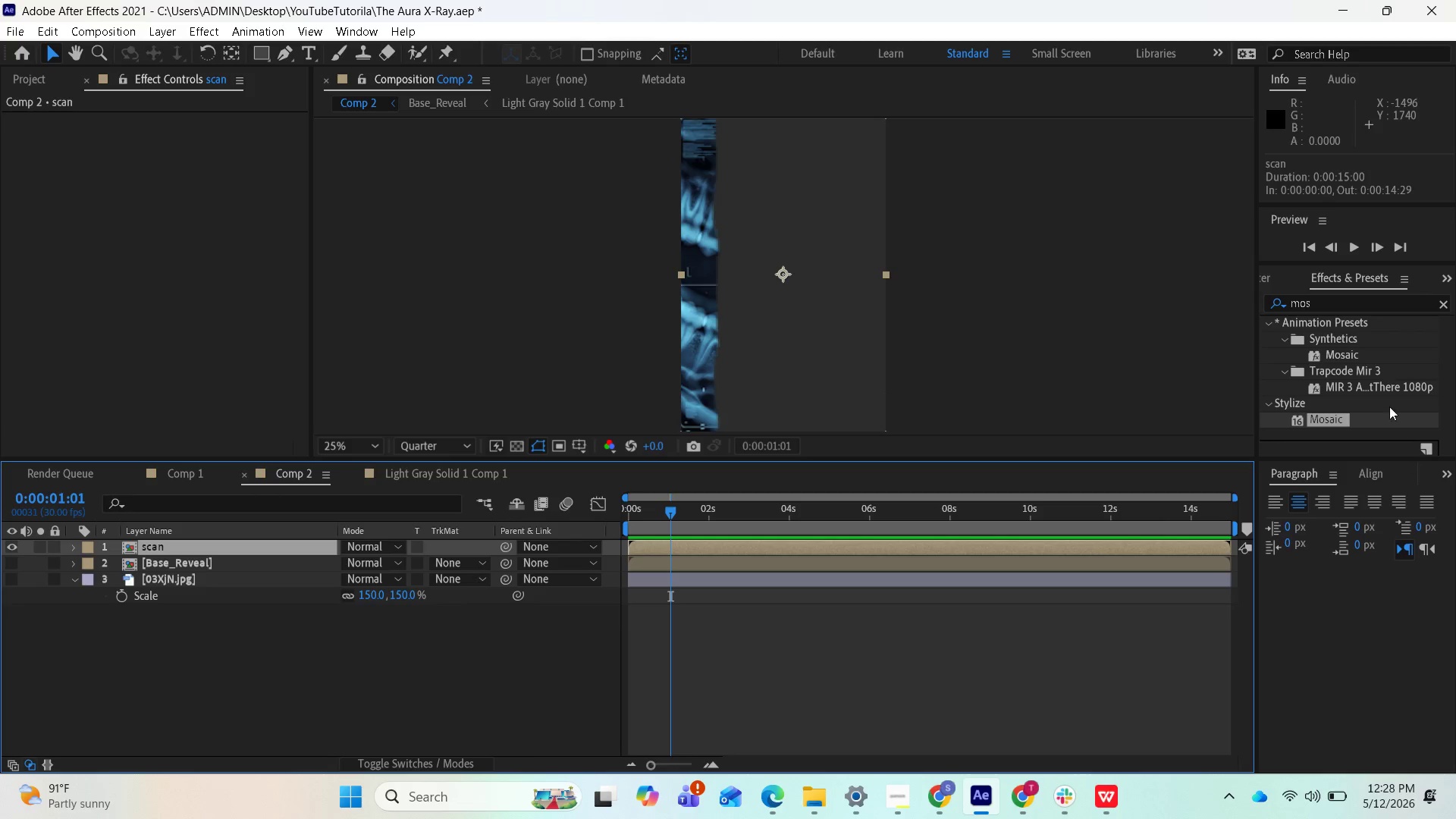 
left_click_drag(start_coordinate=[1353, 303], to_coordinate=[1287, 303])
 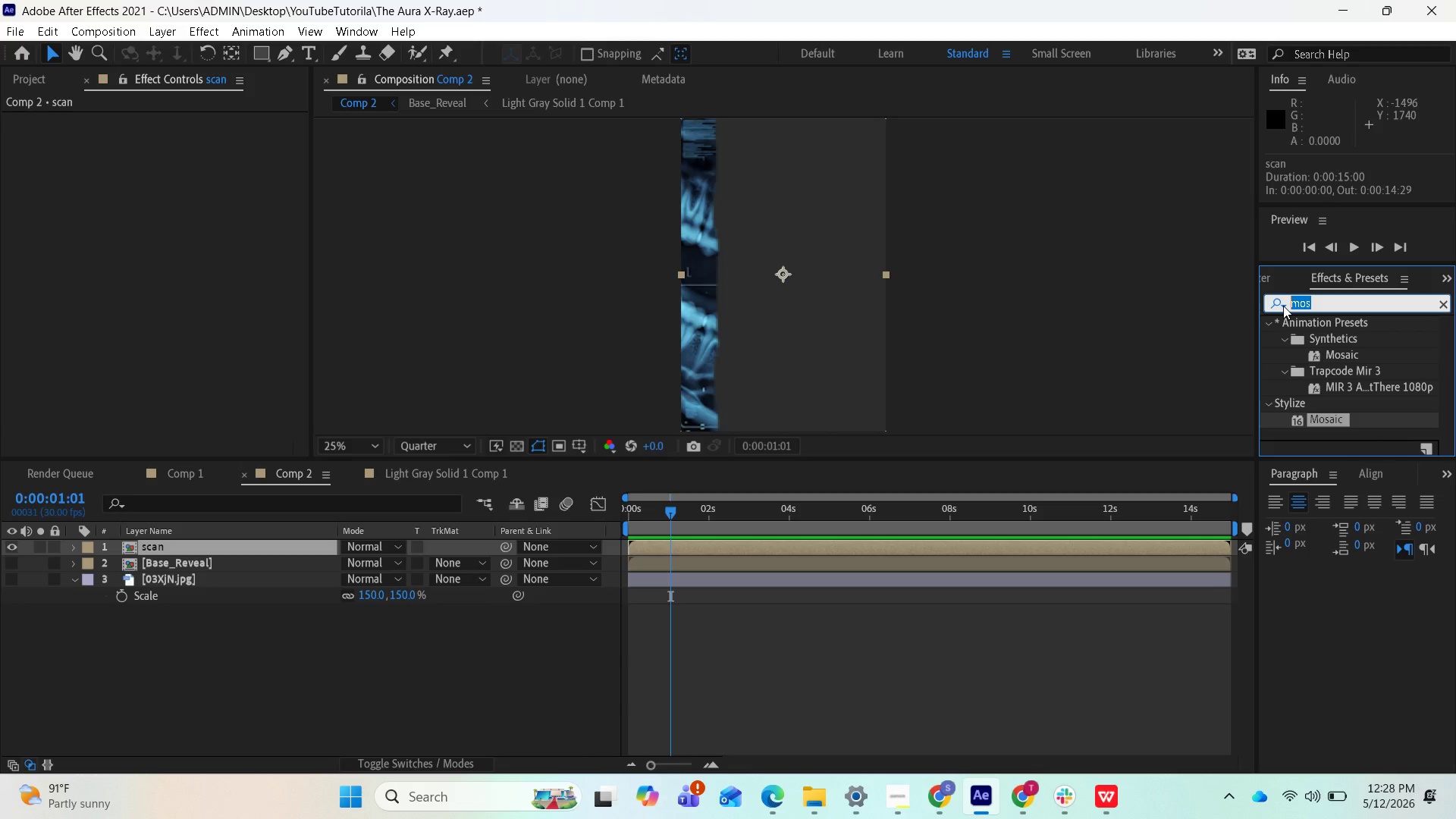 
type(diff)
 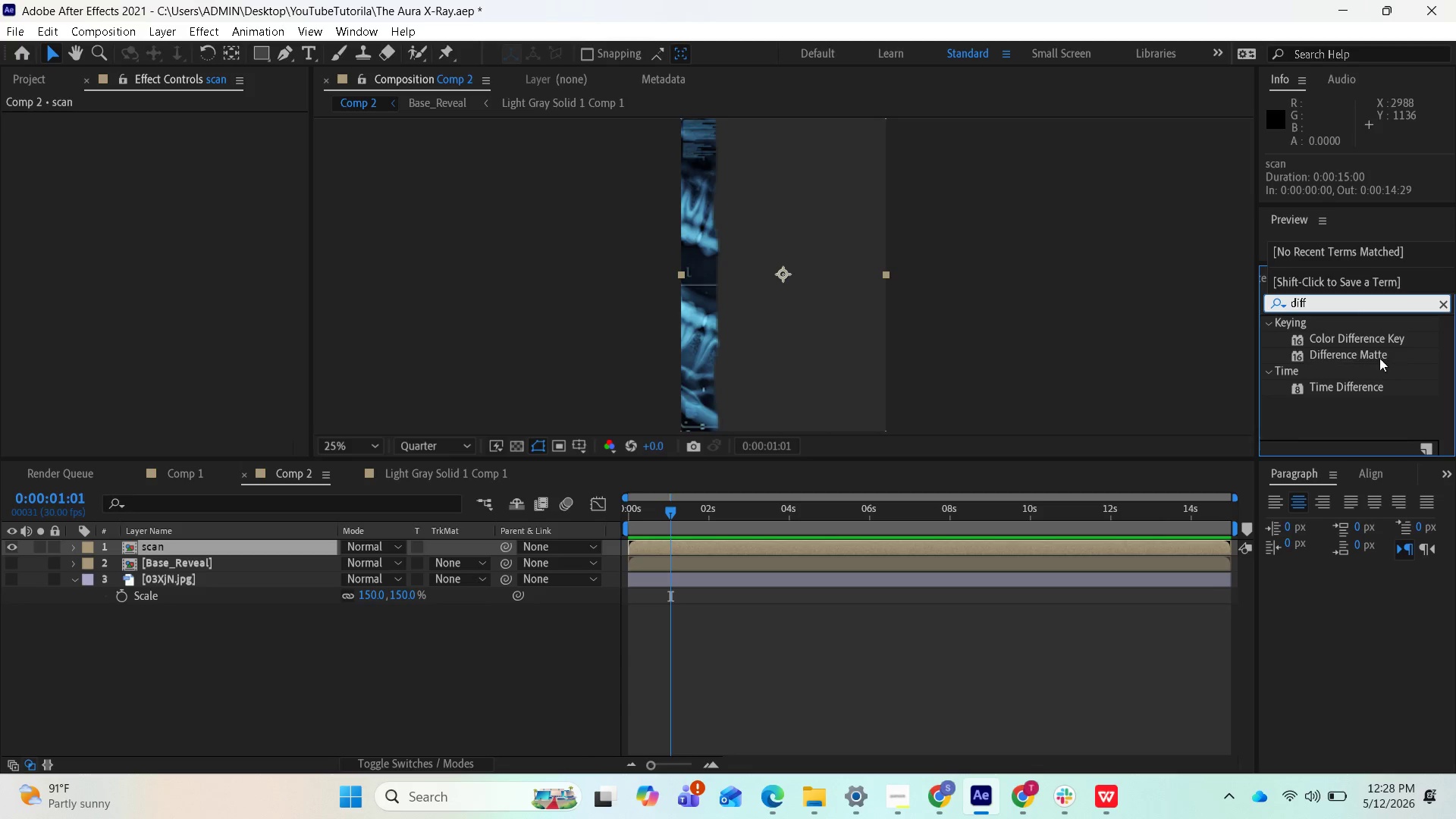 
left_click_drag(start_coordinate=[1368, 356], to_coordinate=[1031, 548])
 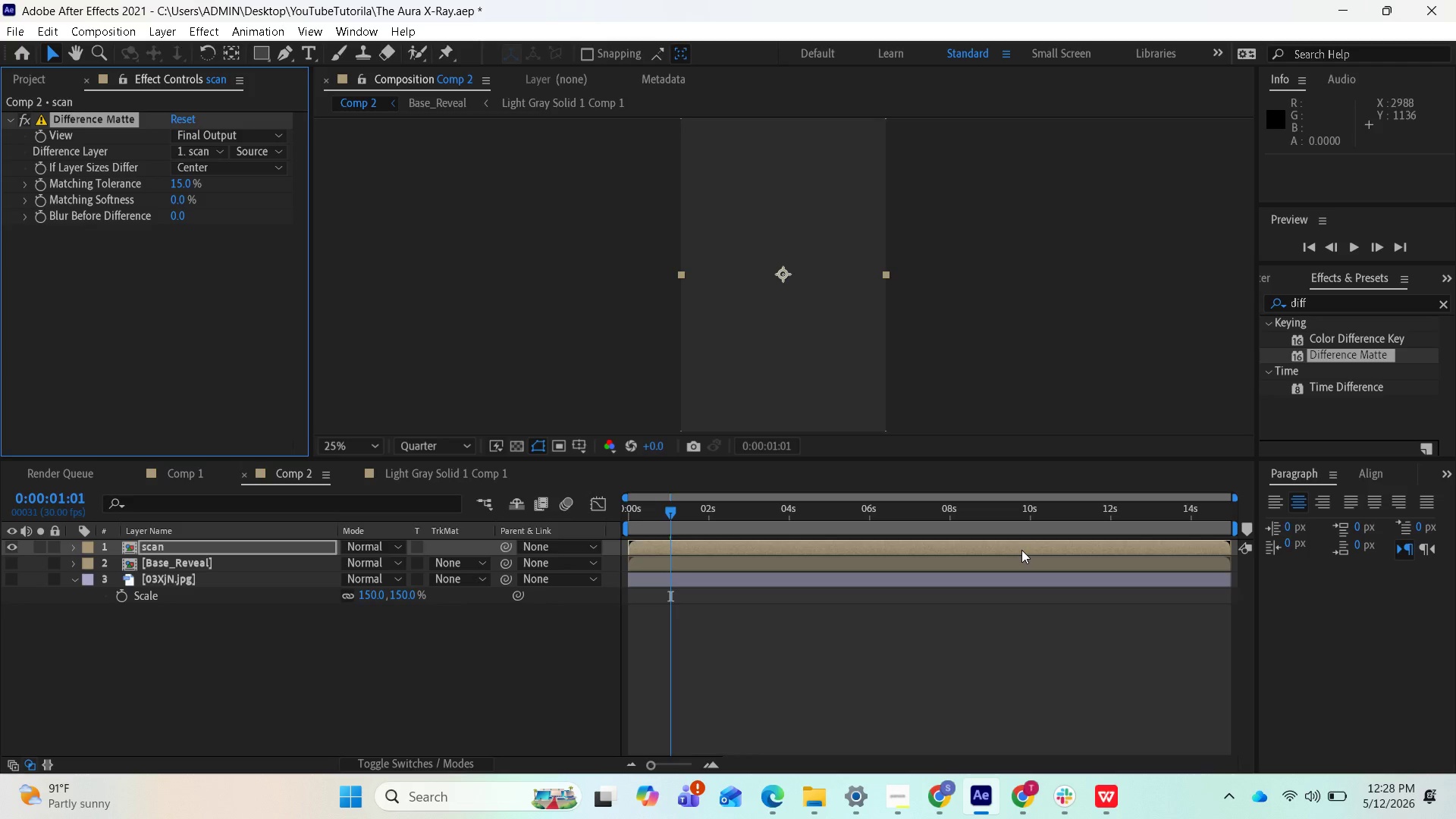 
wait(9.81)
 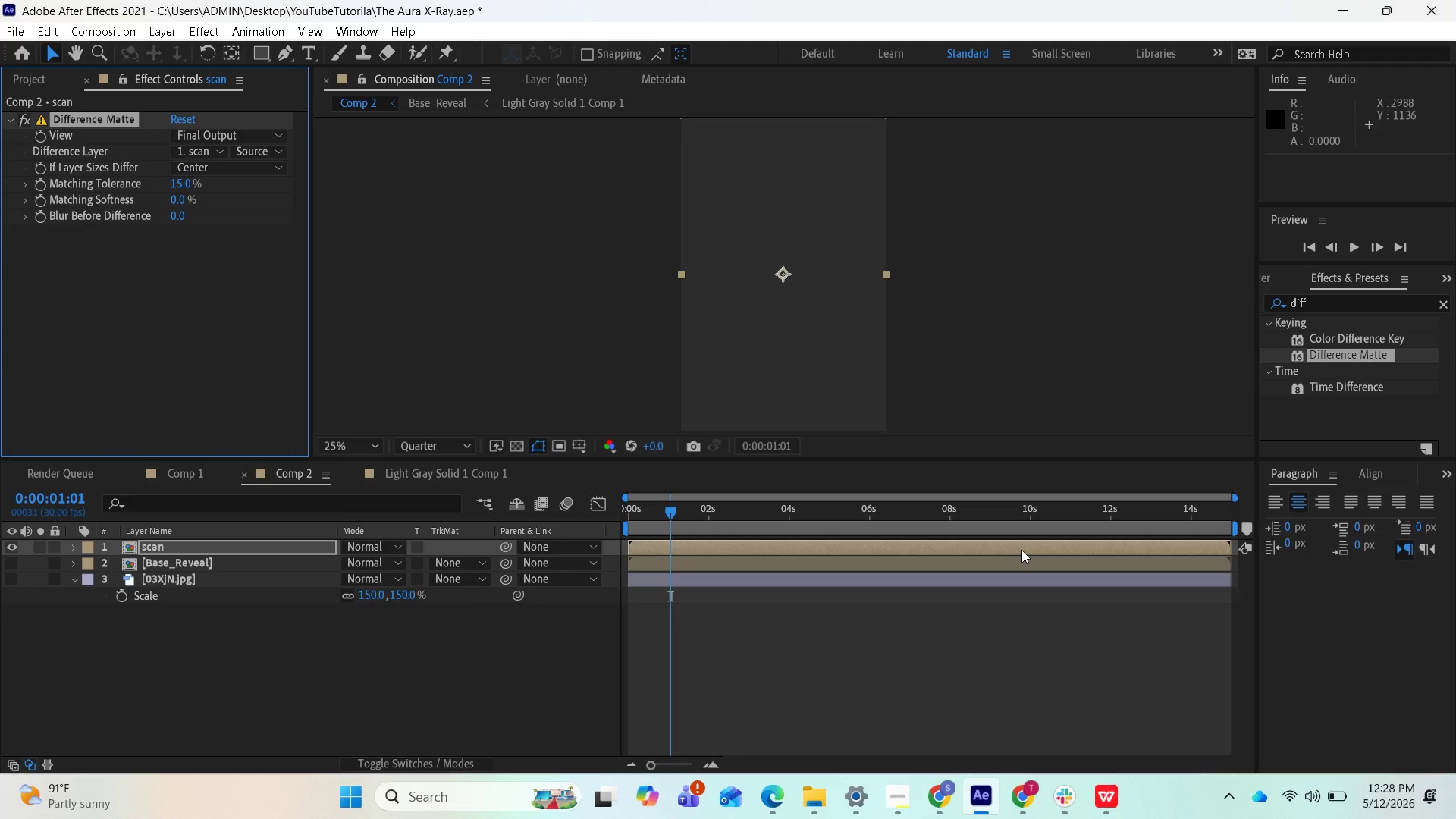 
left_click_drag(start_coordinate=[662, 514], to_coordinate=[613, 513])
 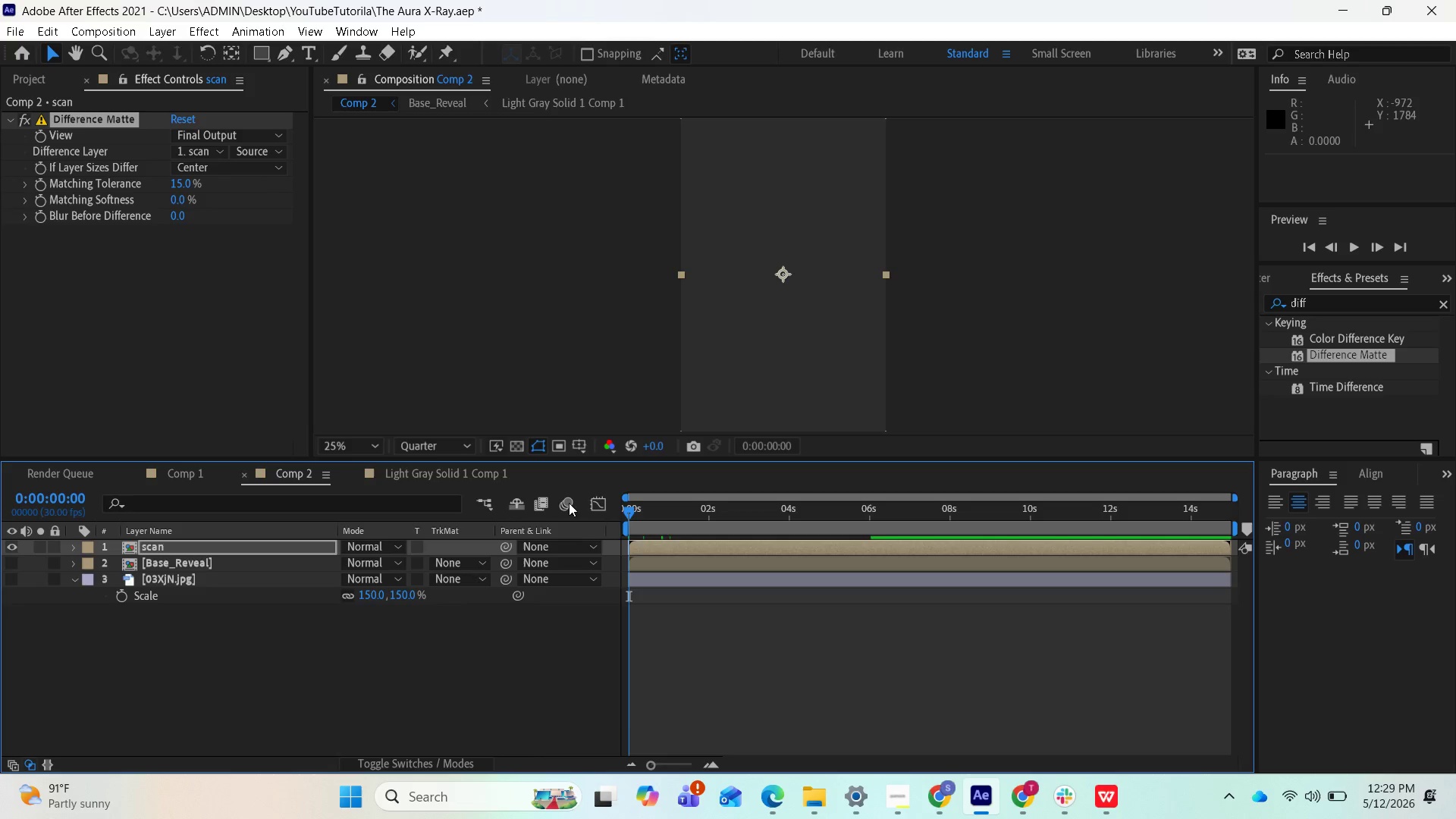 
wait(5.47)
 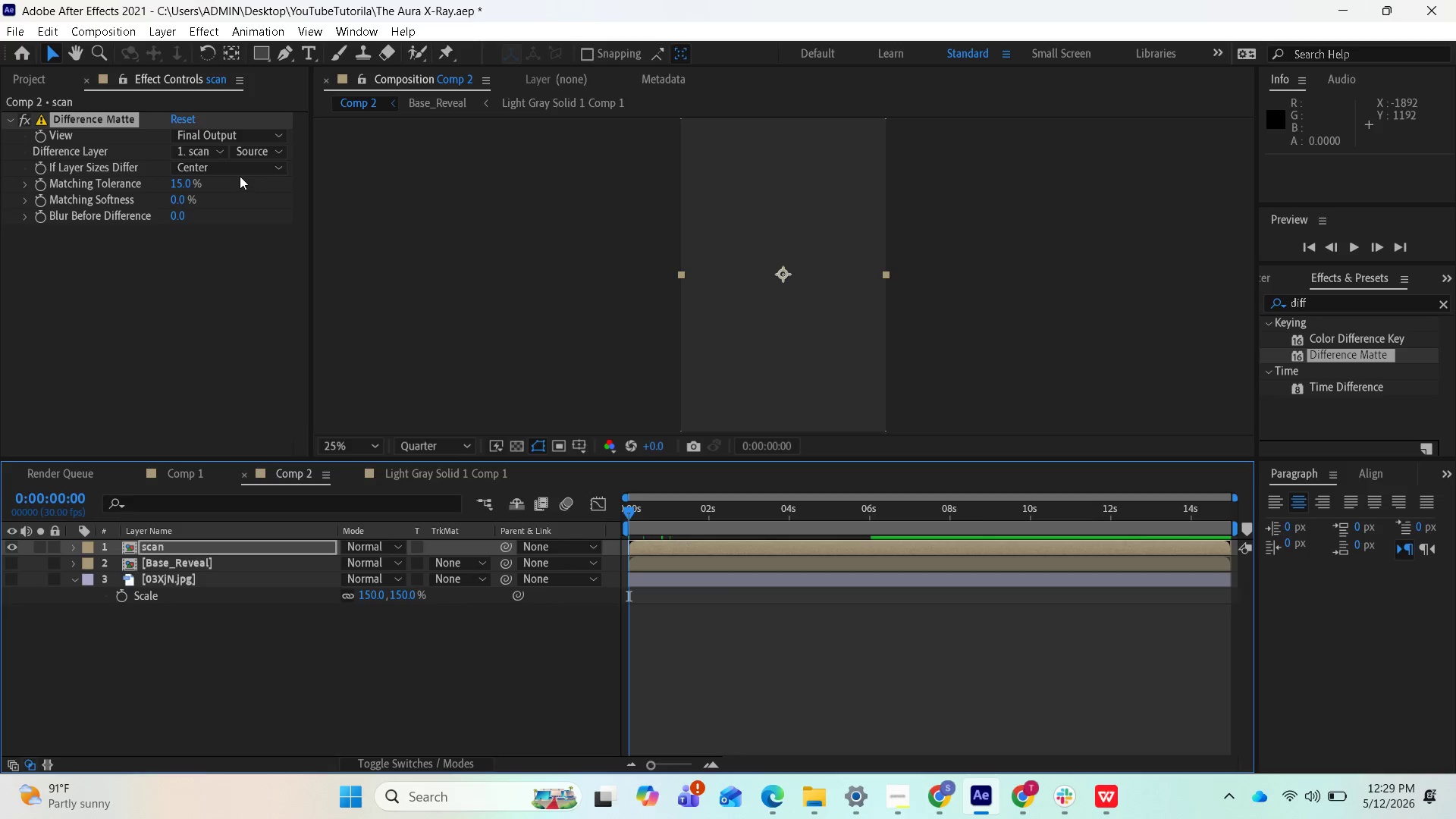 
left_click_drag(start_coordinate=[629, 517], to_coordinate=[685, 532])
 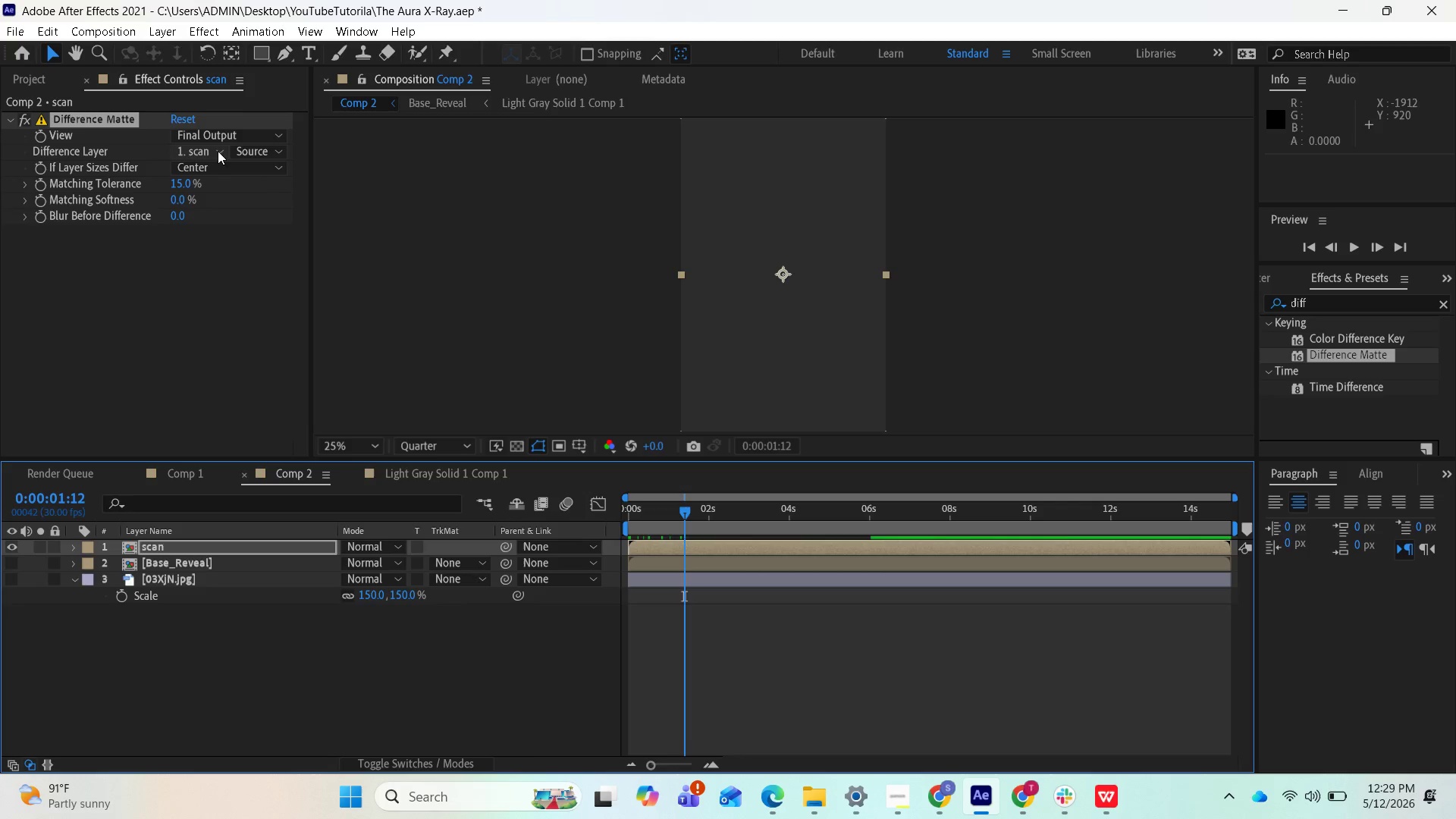 
left_click([216, 155])
 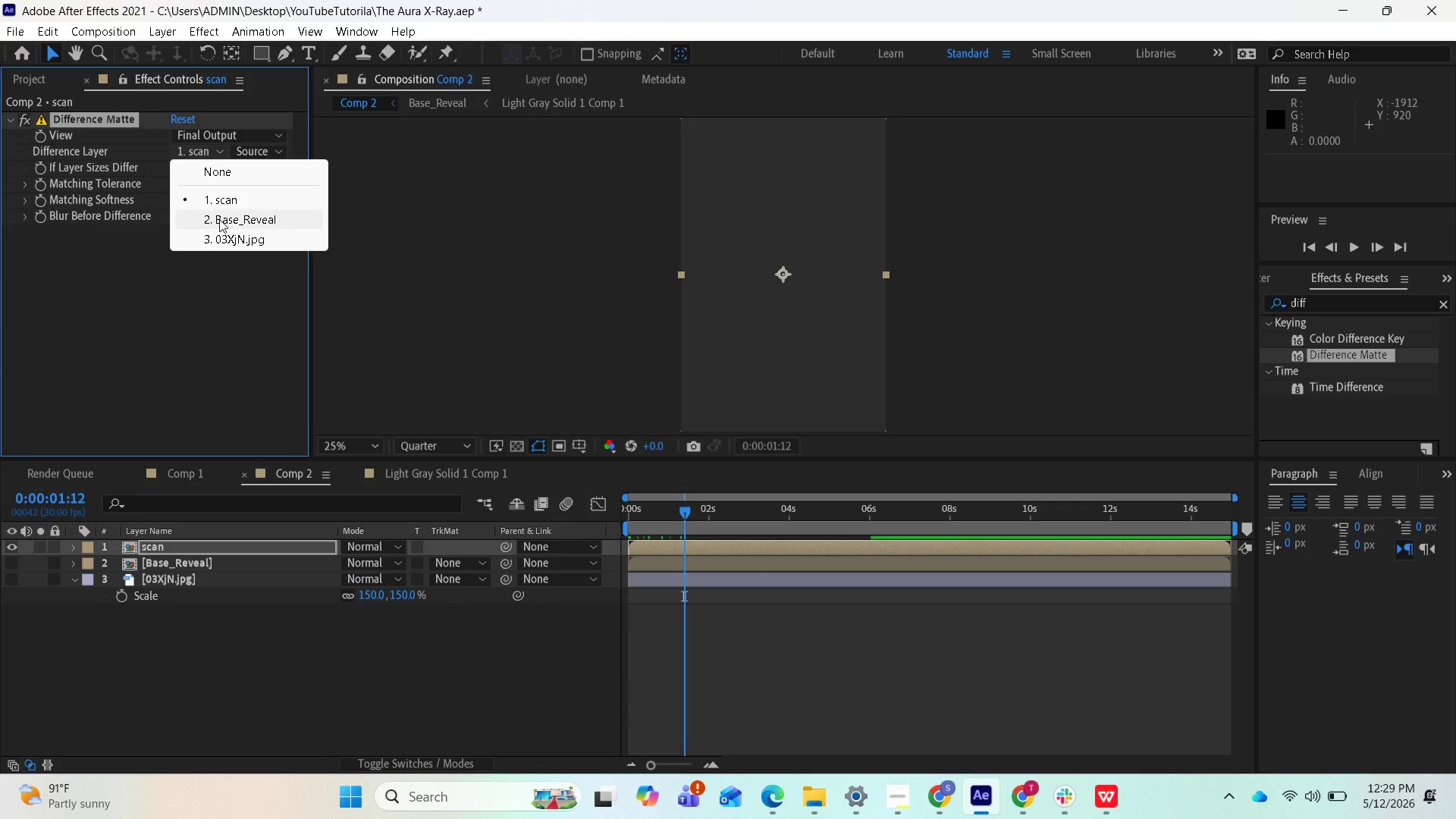 
left_click([219, 219])
 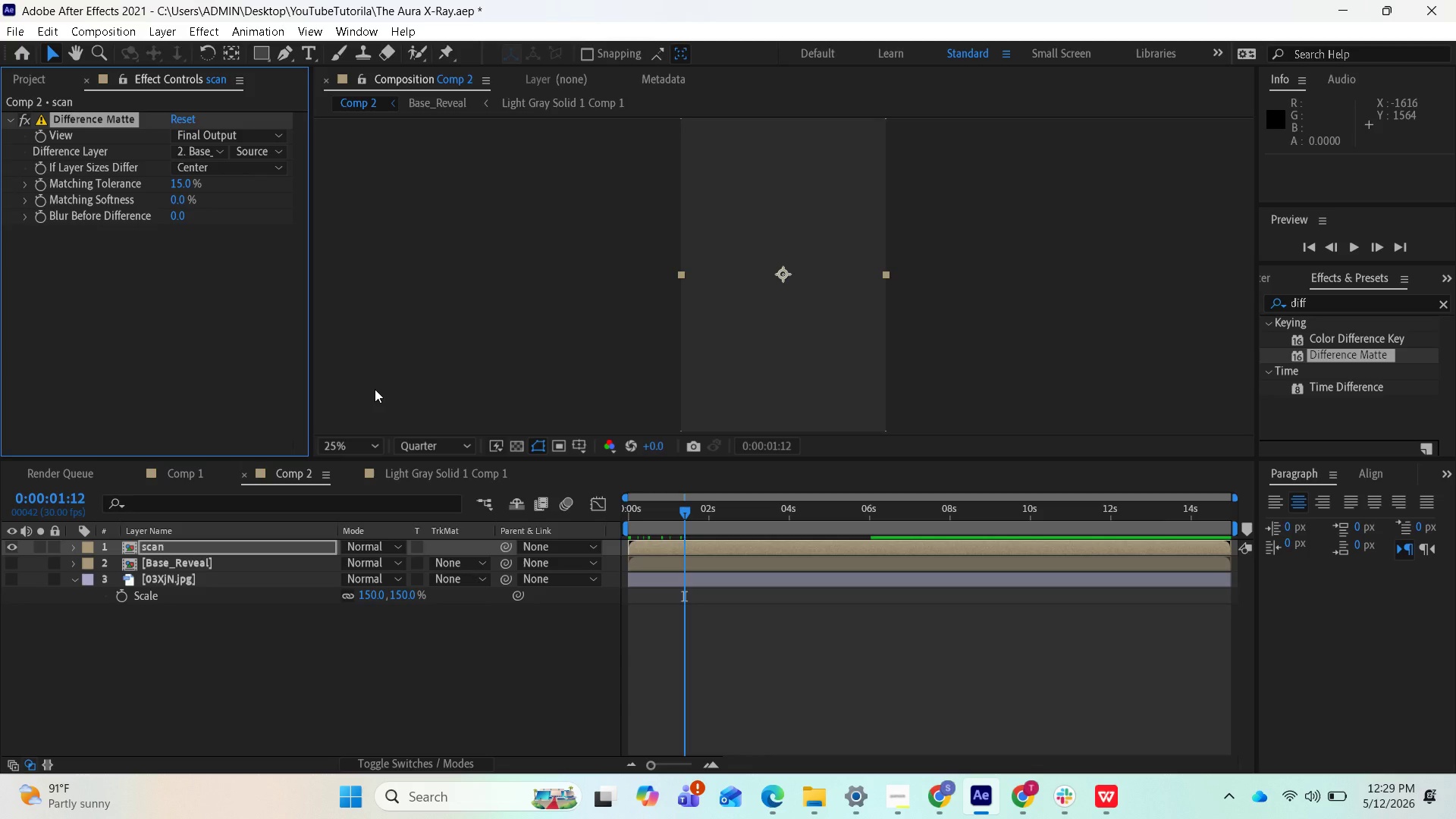 
wait(13.78)
 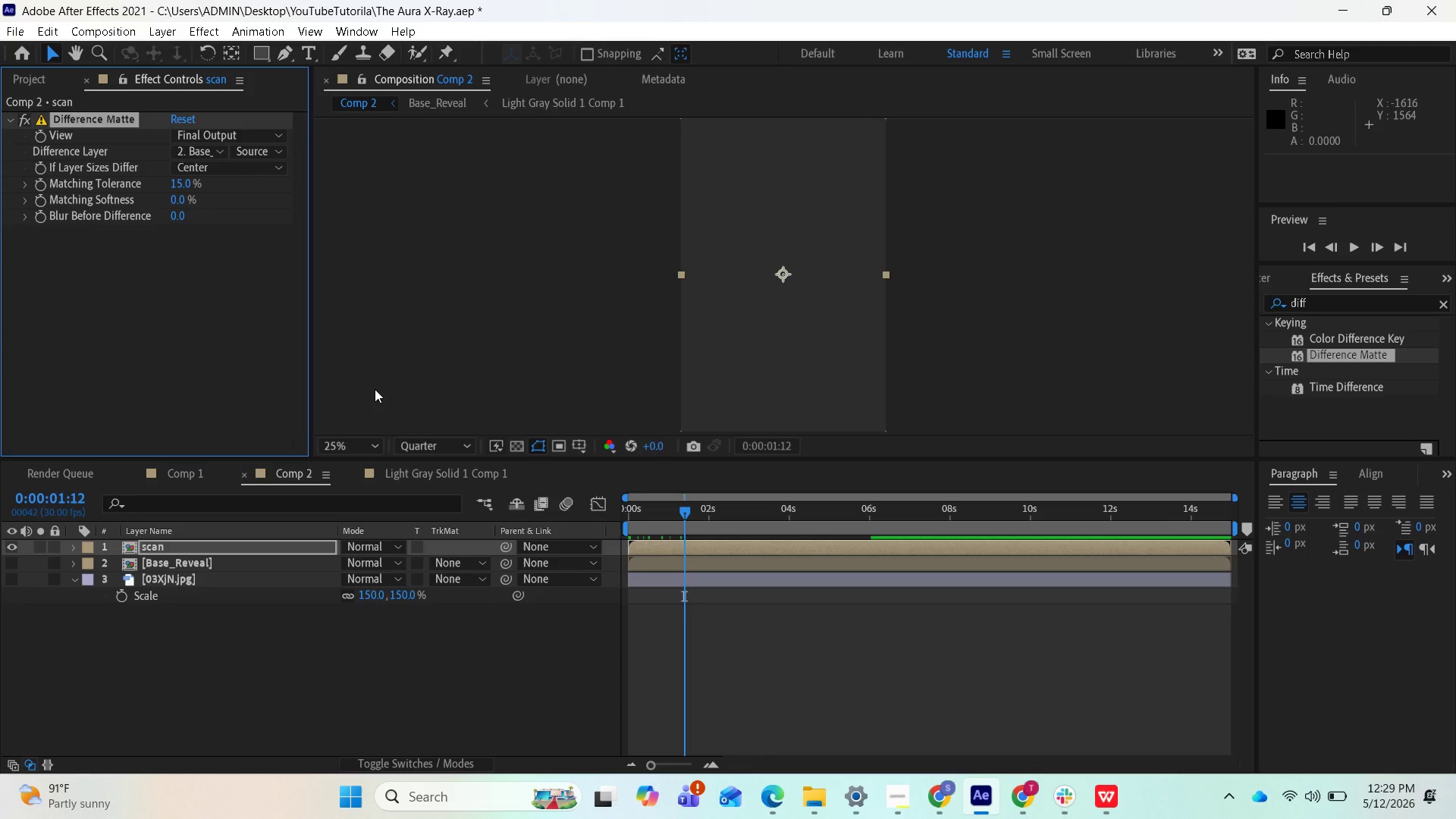 
left_click_drag(start_coordinate=[680, 512], to_coordinate=[607, 507])
 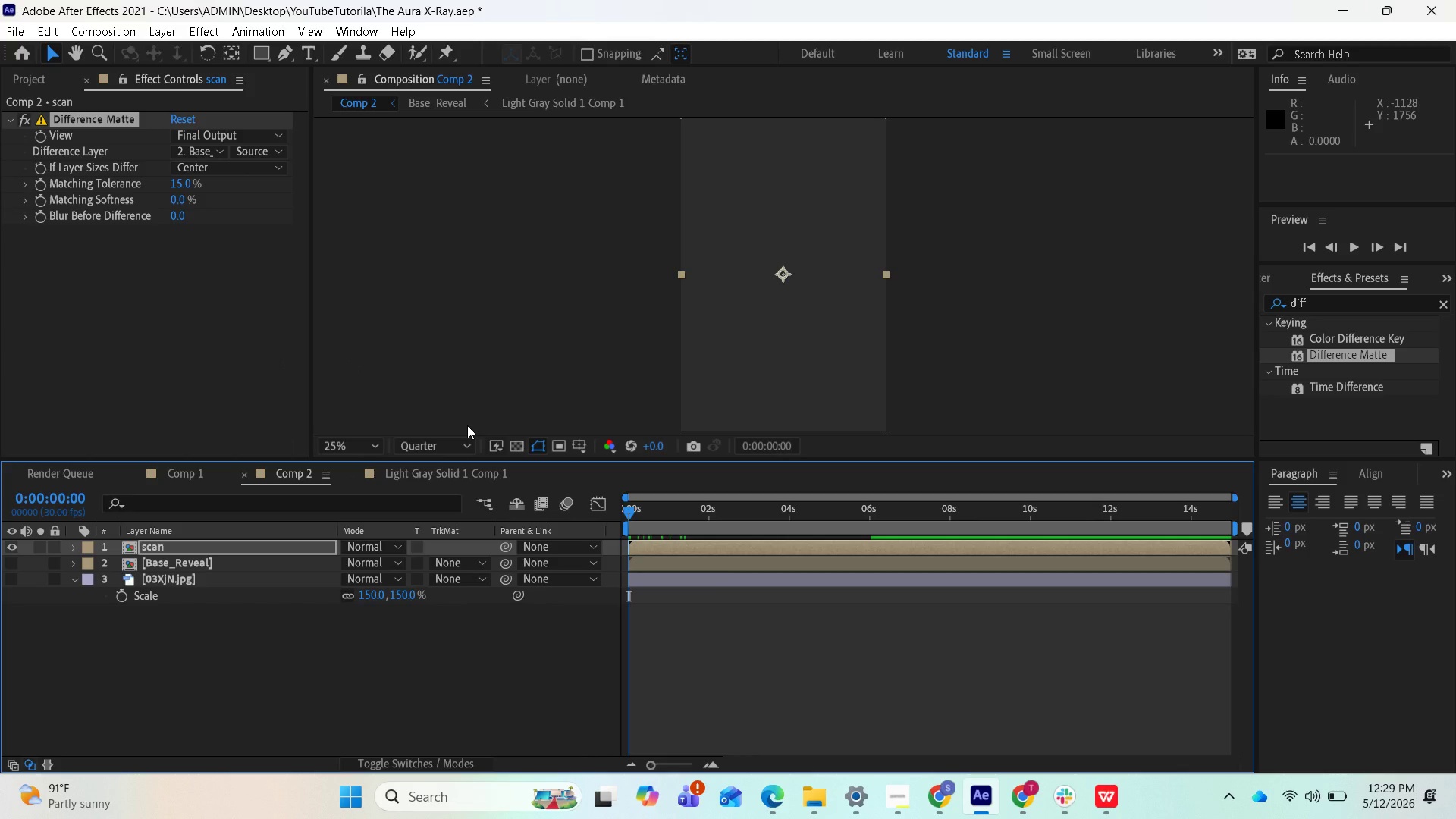 
wait(12.58)
 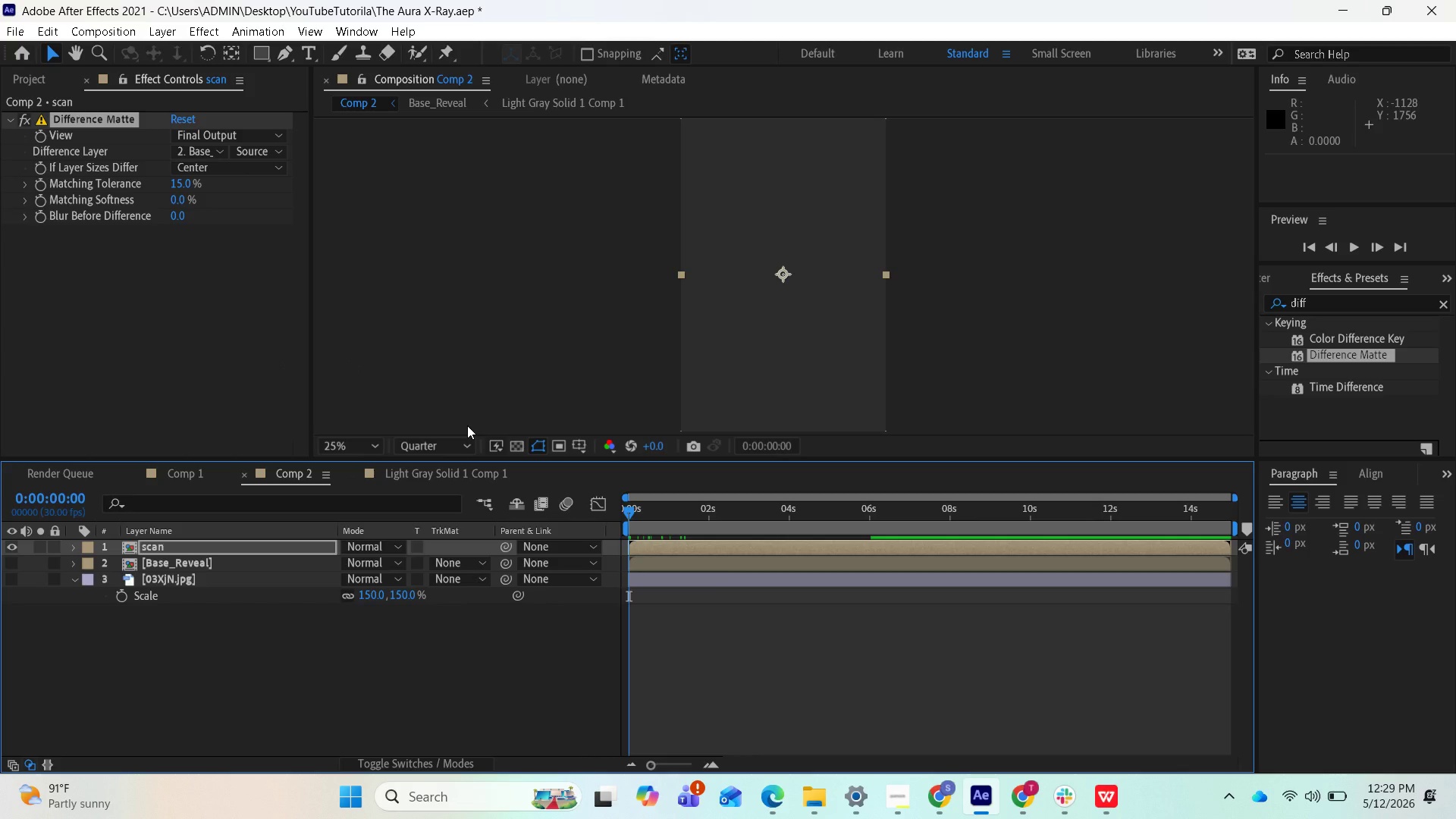 
left_click([177, 178])
 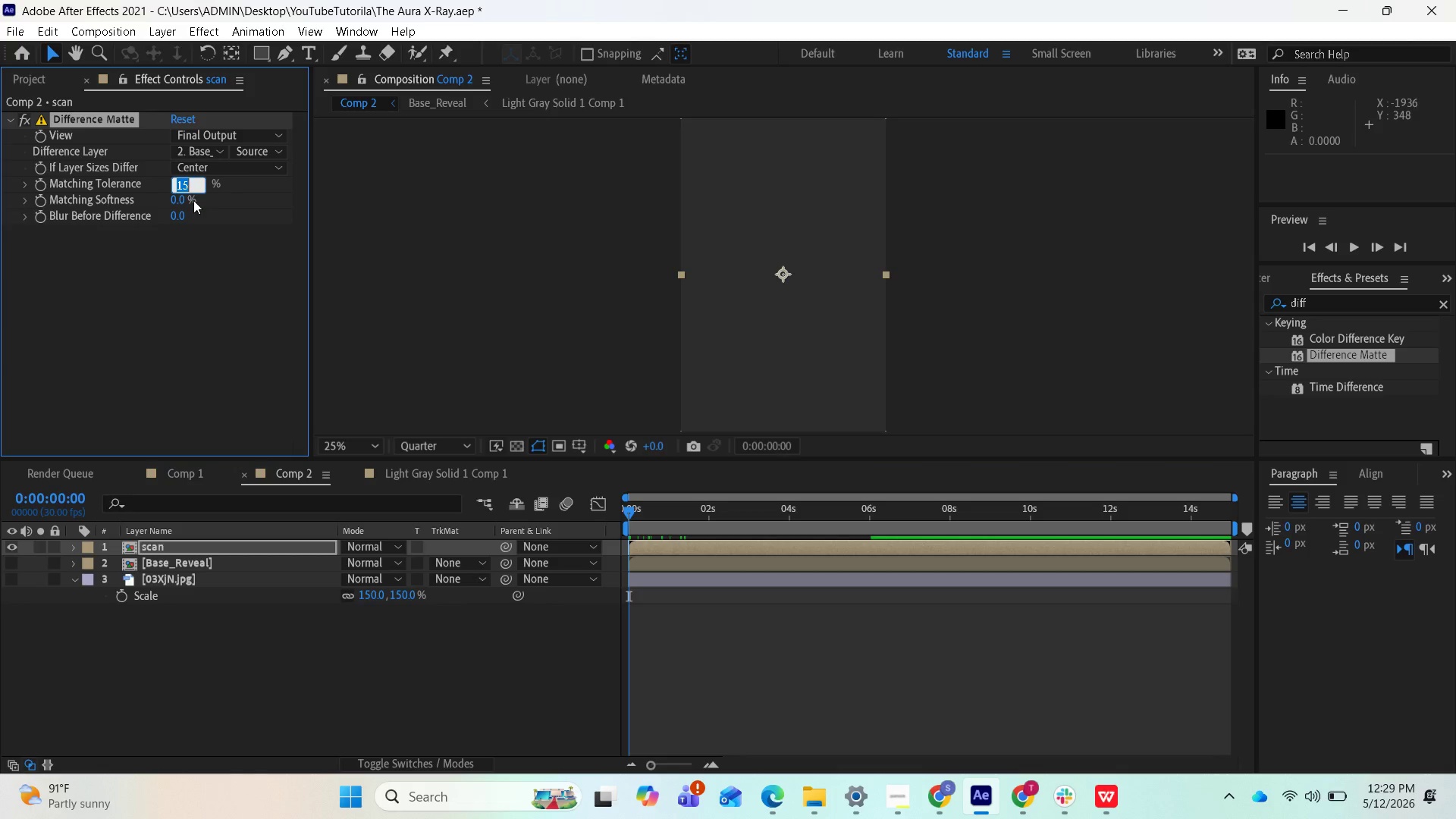 
key(2)
 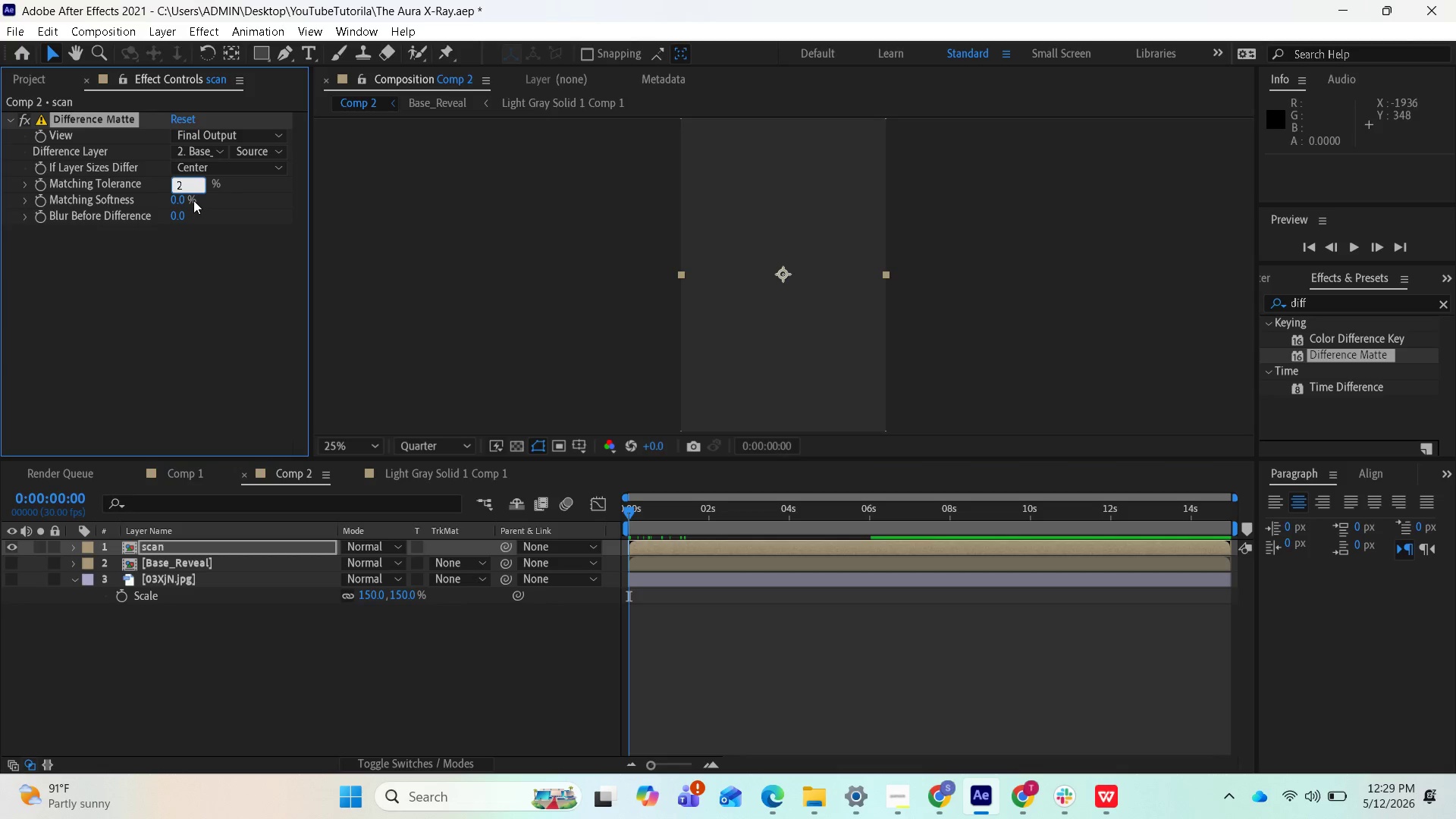 
key(Enter)
 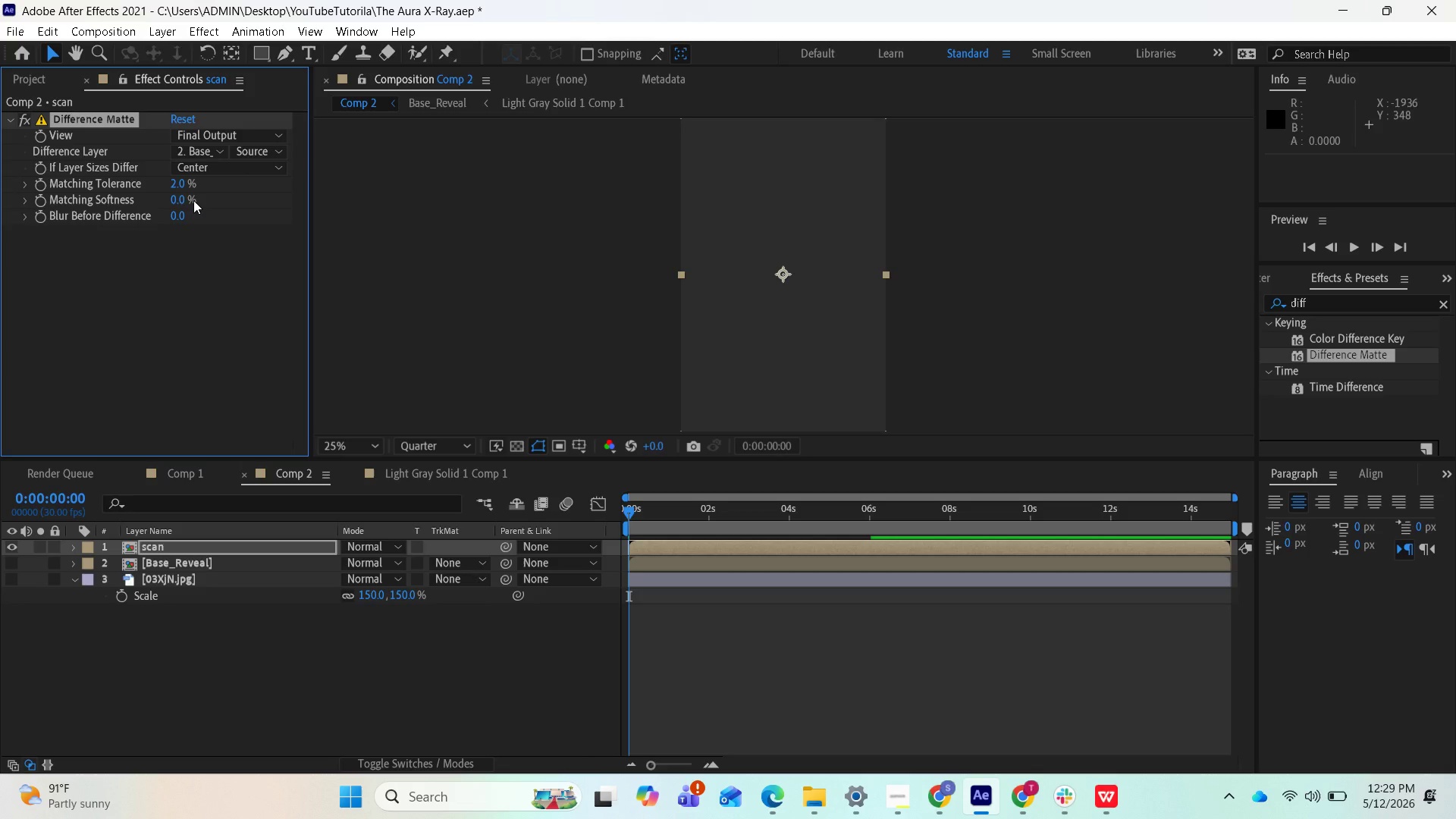 
wait(11.25)
 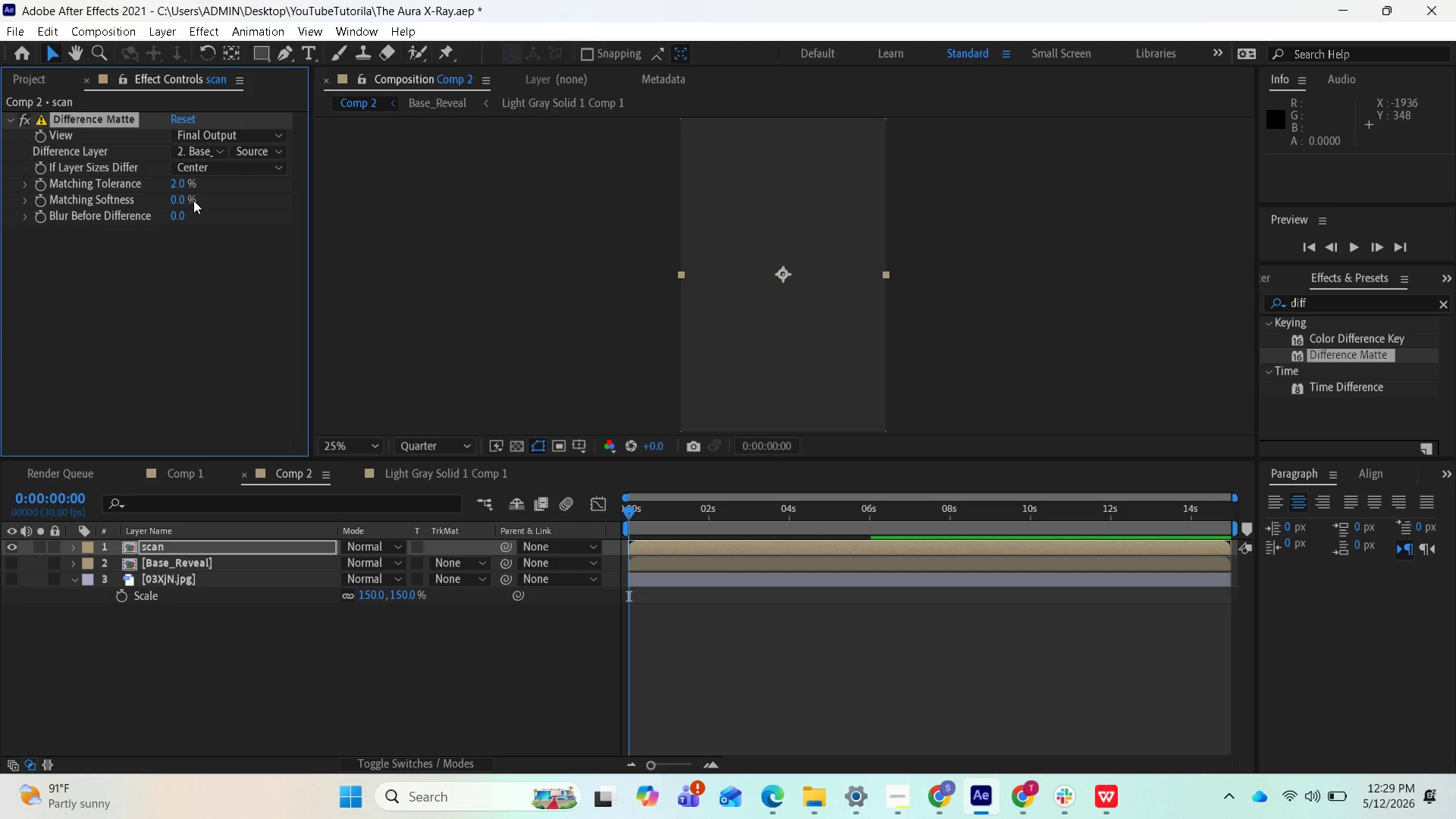 
left_click_drag(start_coordinate=[642, 554], to_coordinate=[651, 554])
 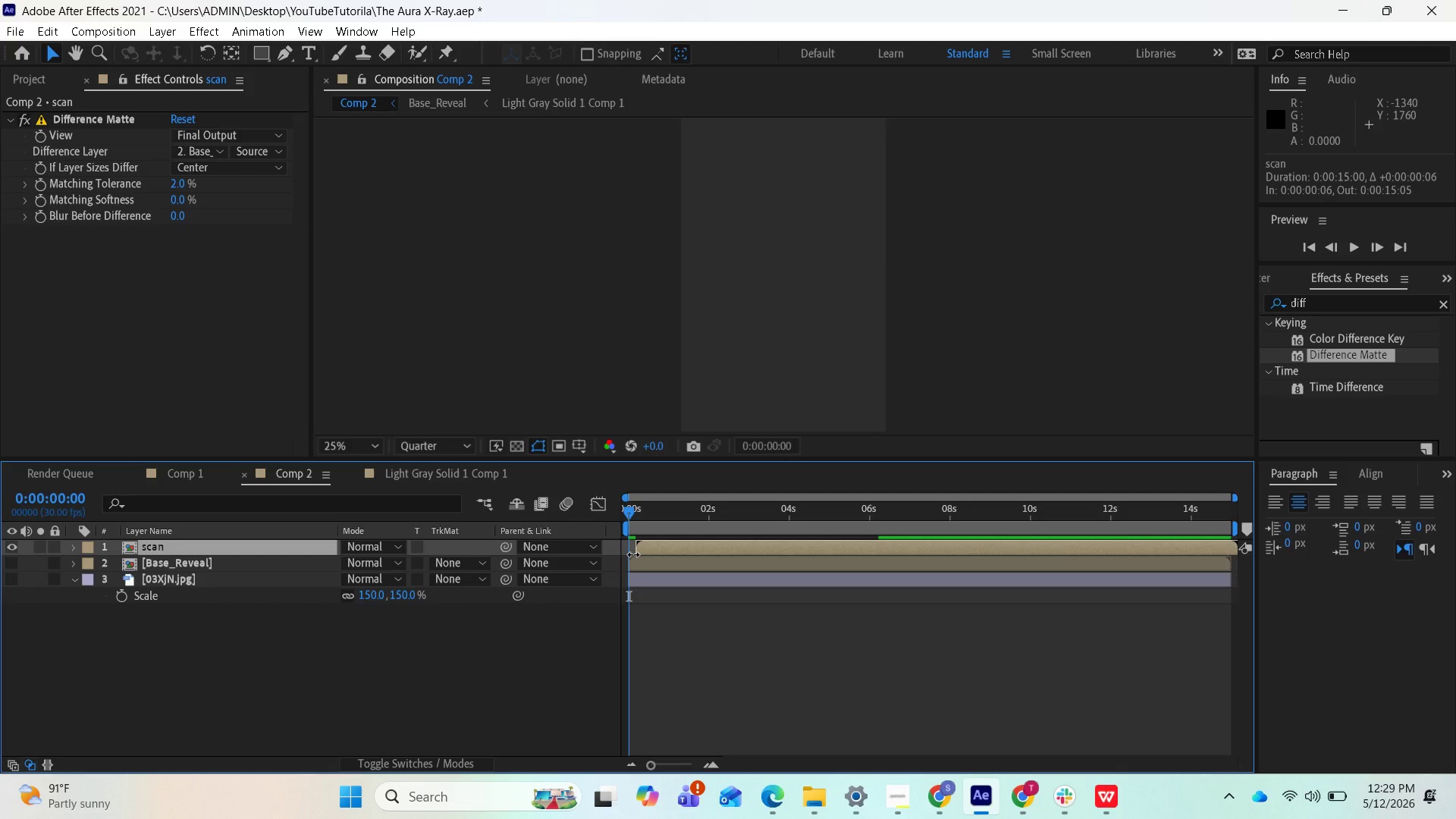 
key(Control+Z)
 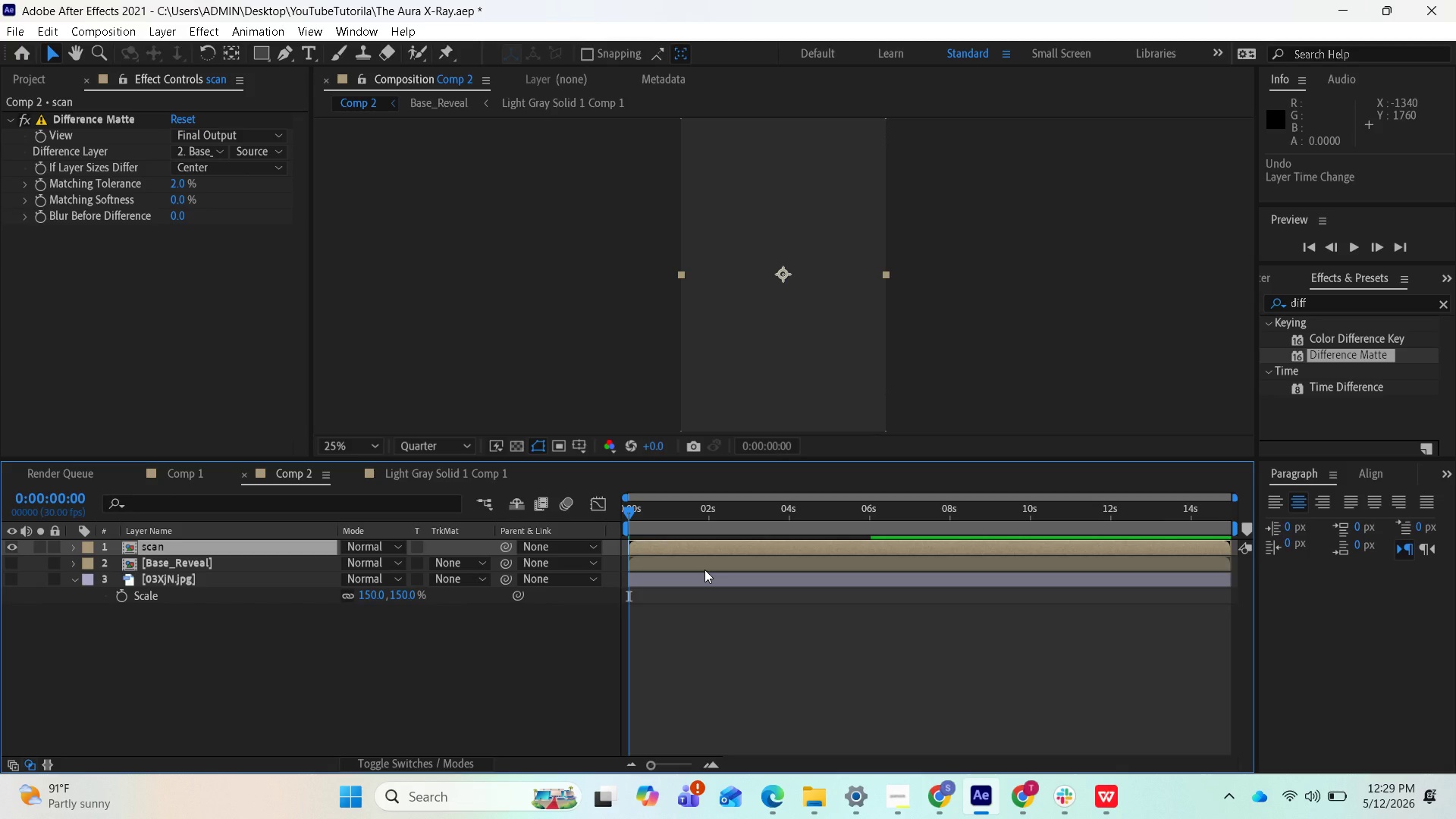 
left_click_drag(start_coordinate=[704, 560], to_coordinate=[711, 560])
 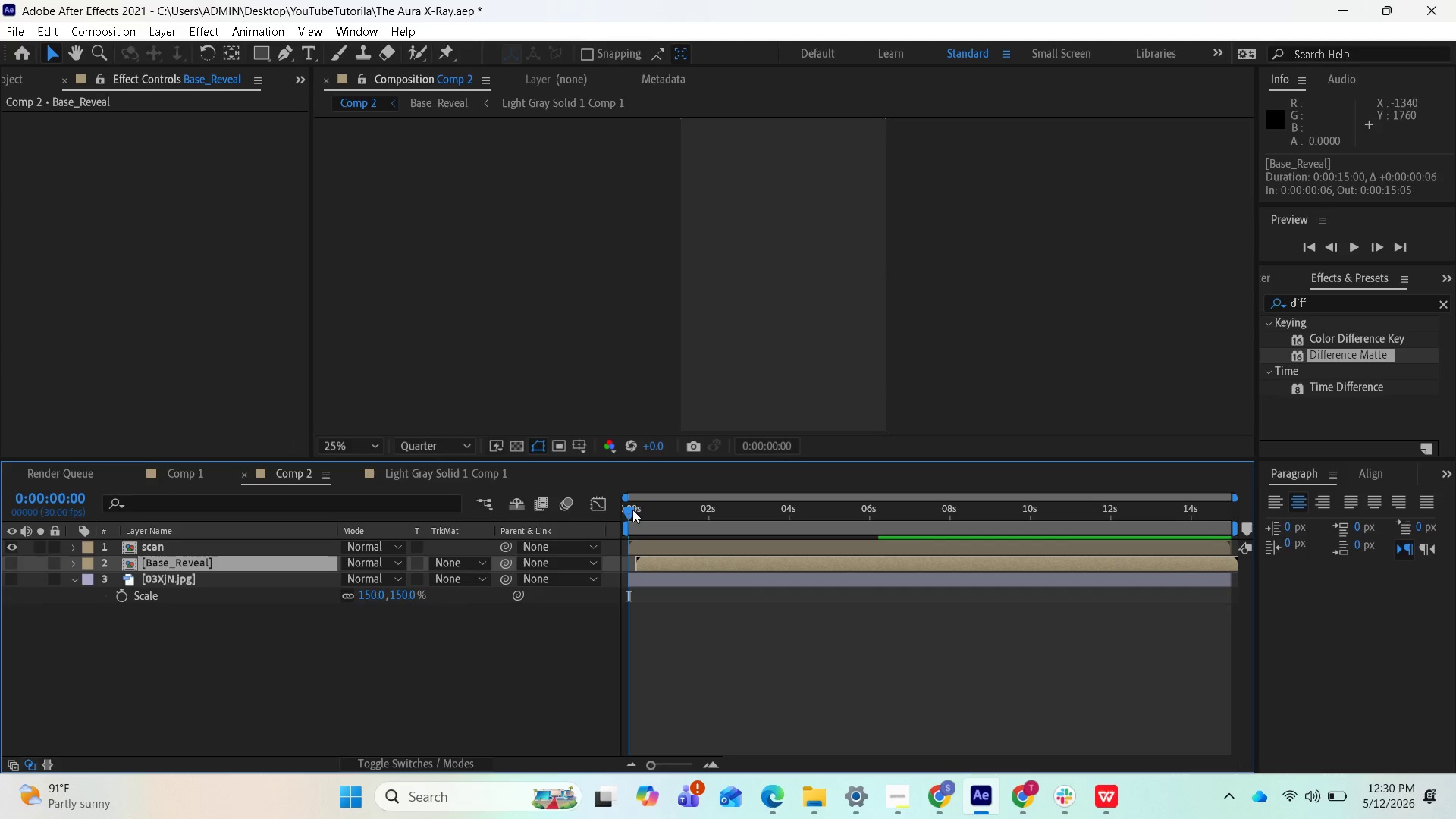 
left_click_drag(start_coordinate=[632, 510], to_coordinate=[721, 586])
 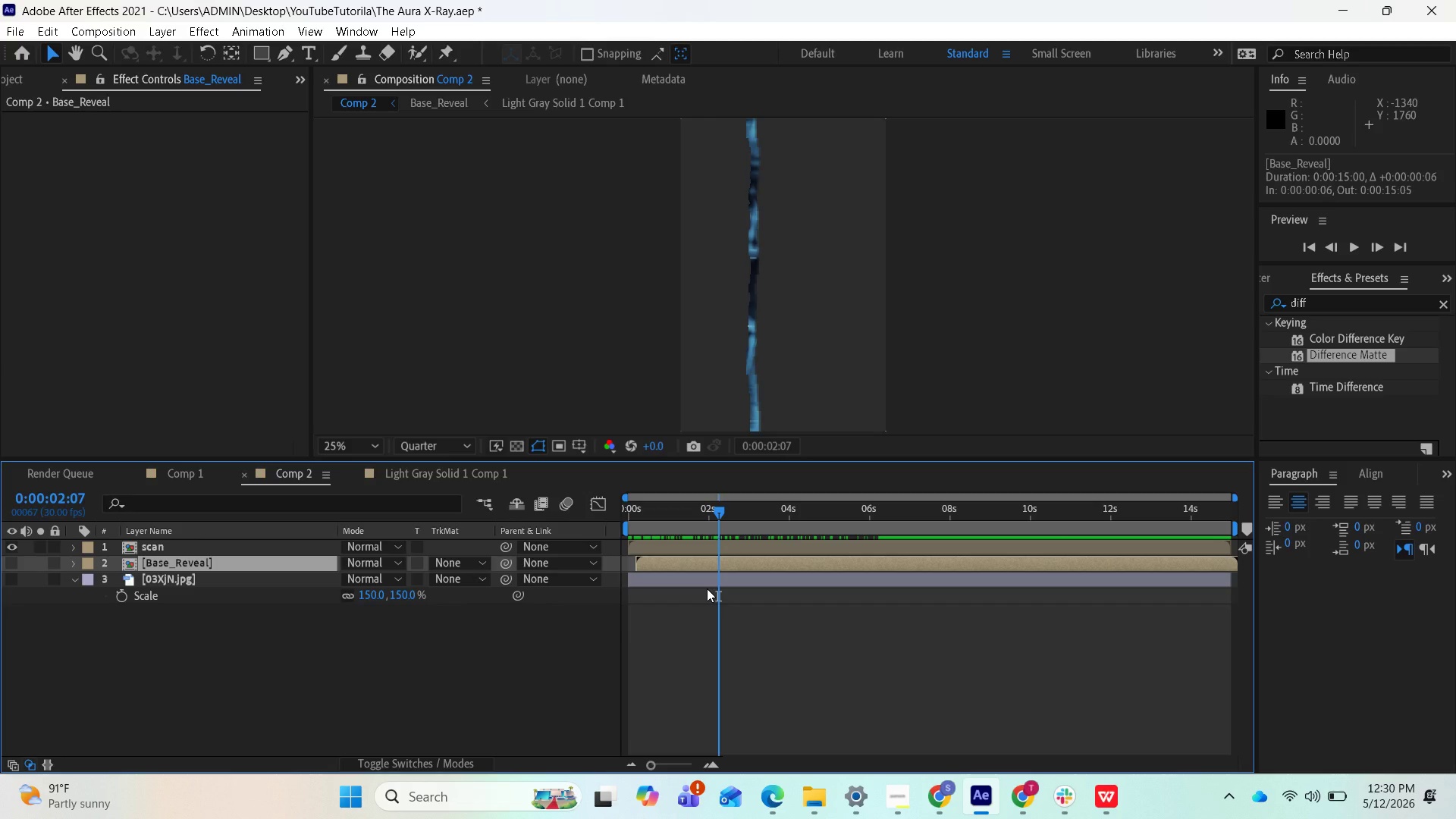 
wait(16.75)
 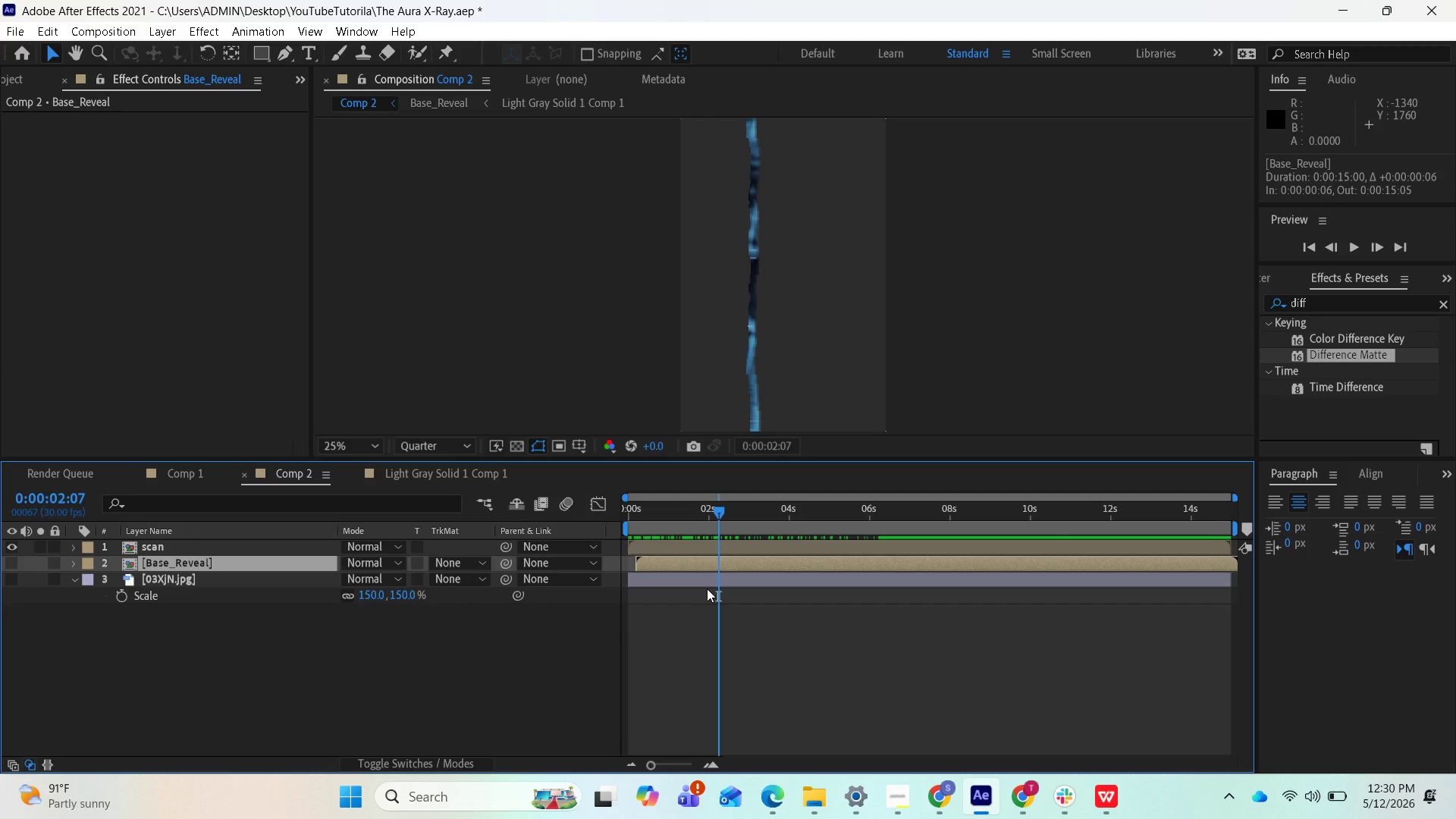 
left_click([659, 544])
 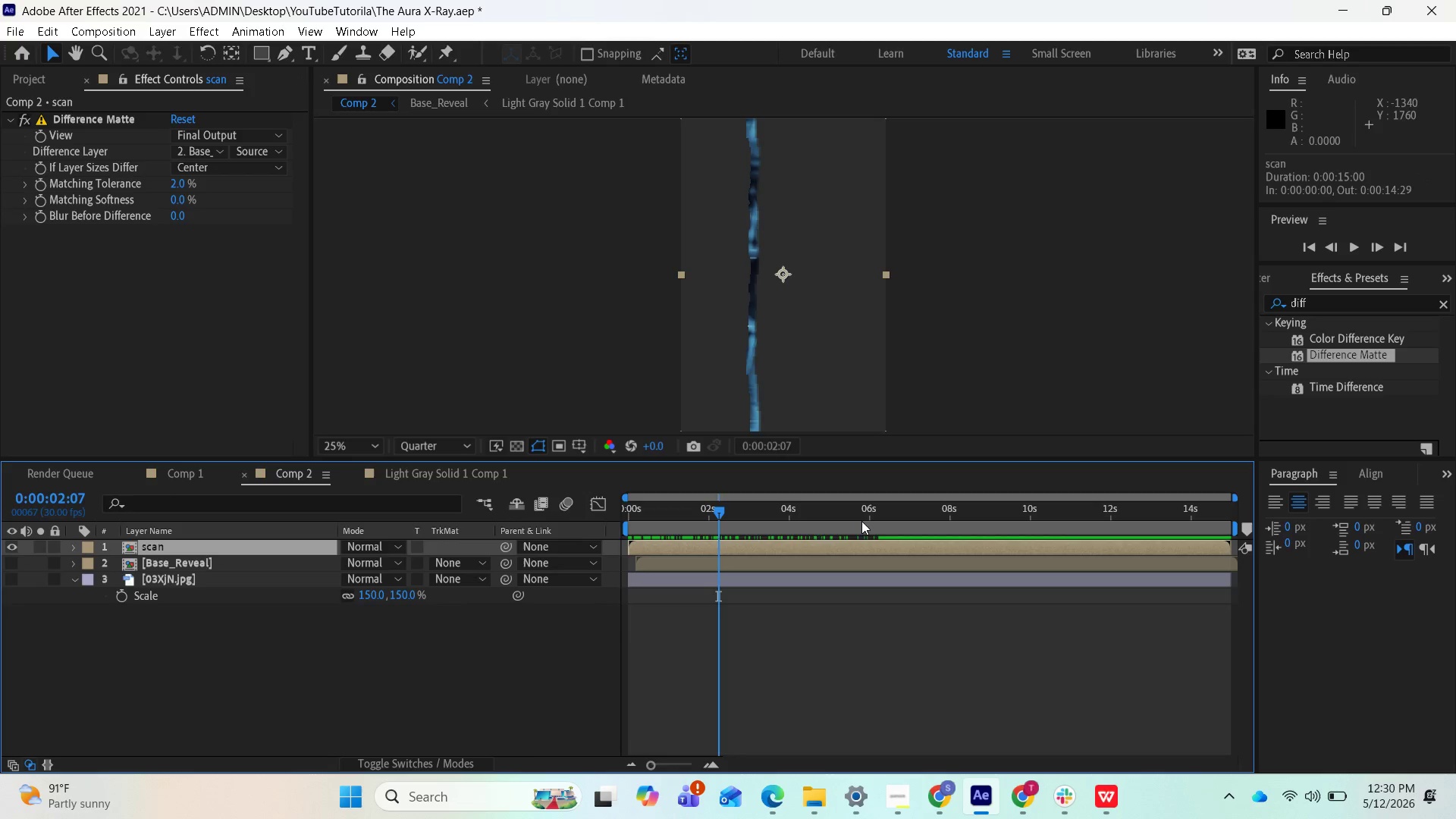 
left_click_drag(start_coordinate=[715, 512], to_coordinate=[634, 517])
 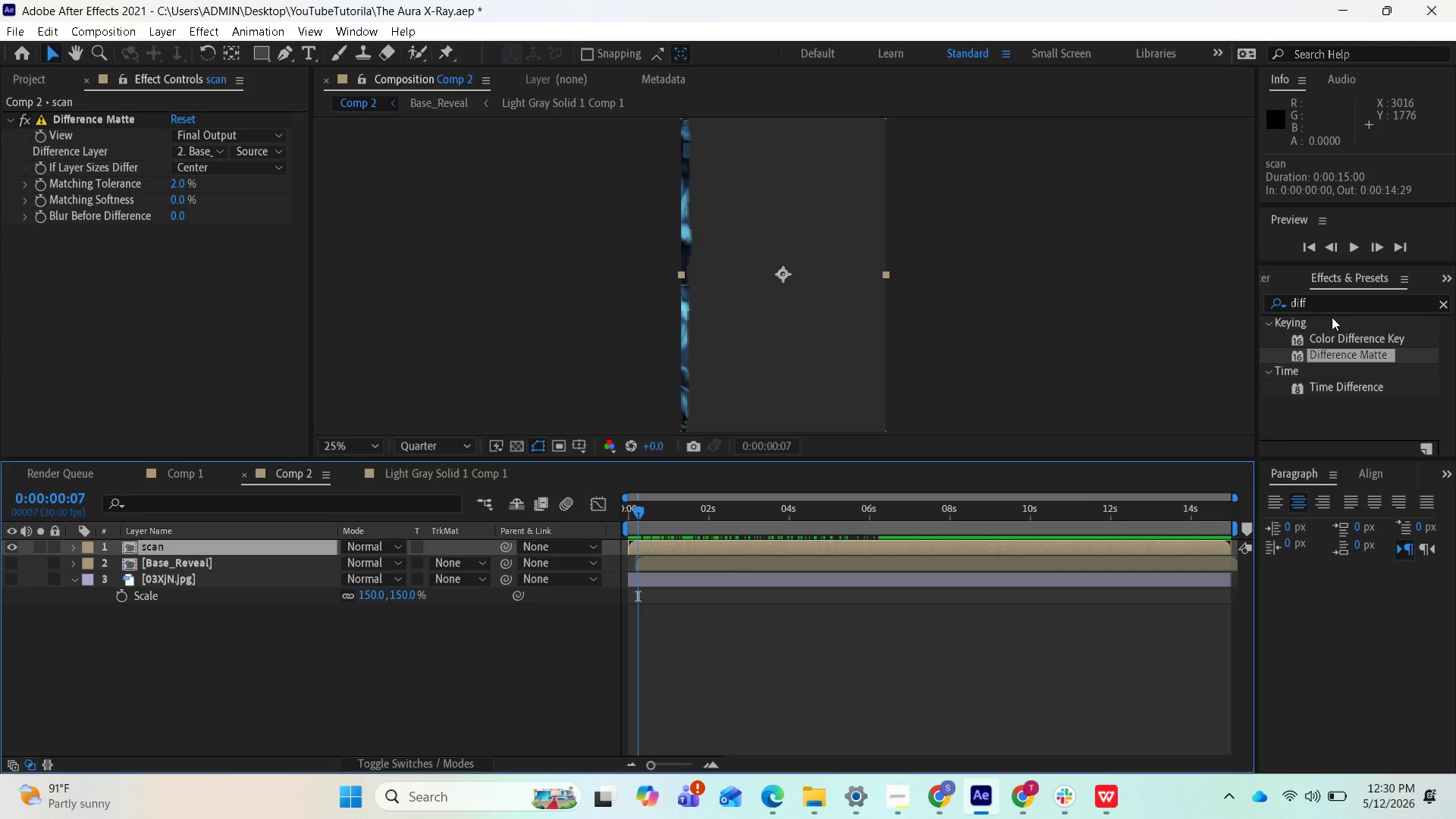 
double_click([1329, 307])
 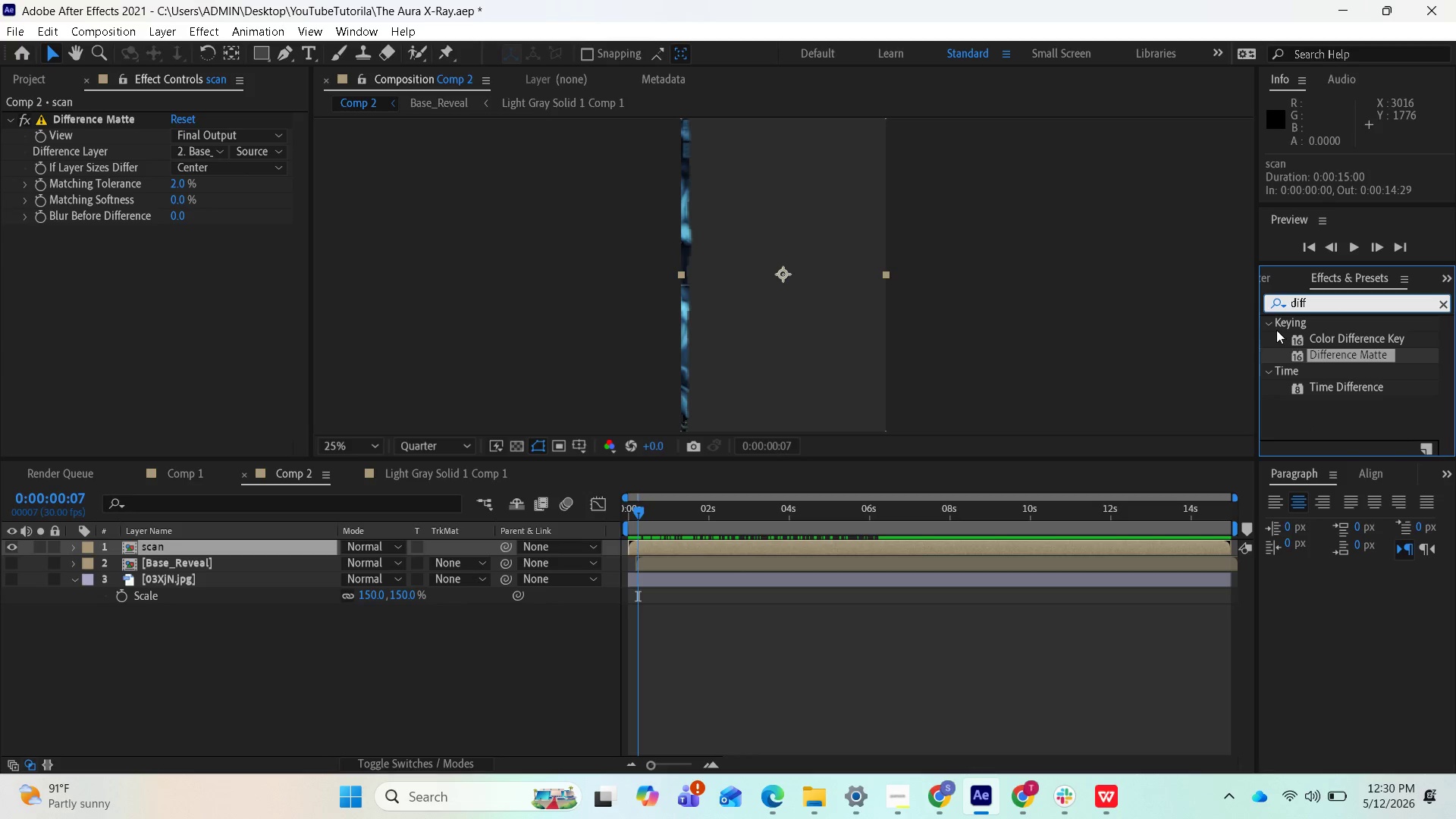 
hold_key(key=Backspace, duration=1.5)
 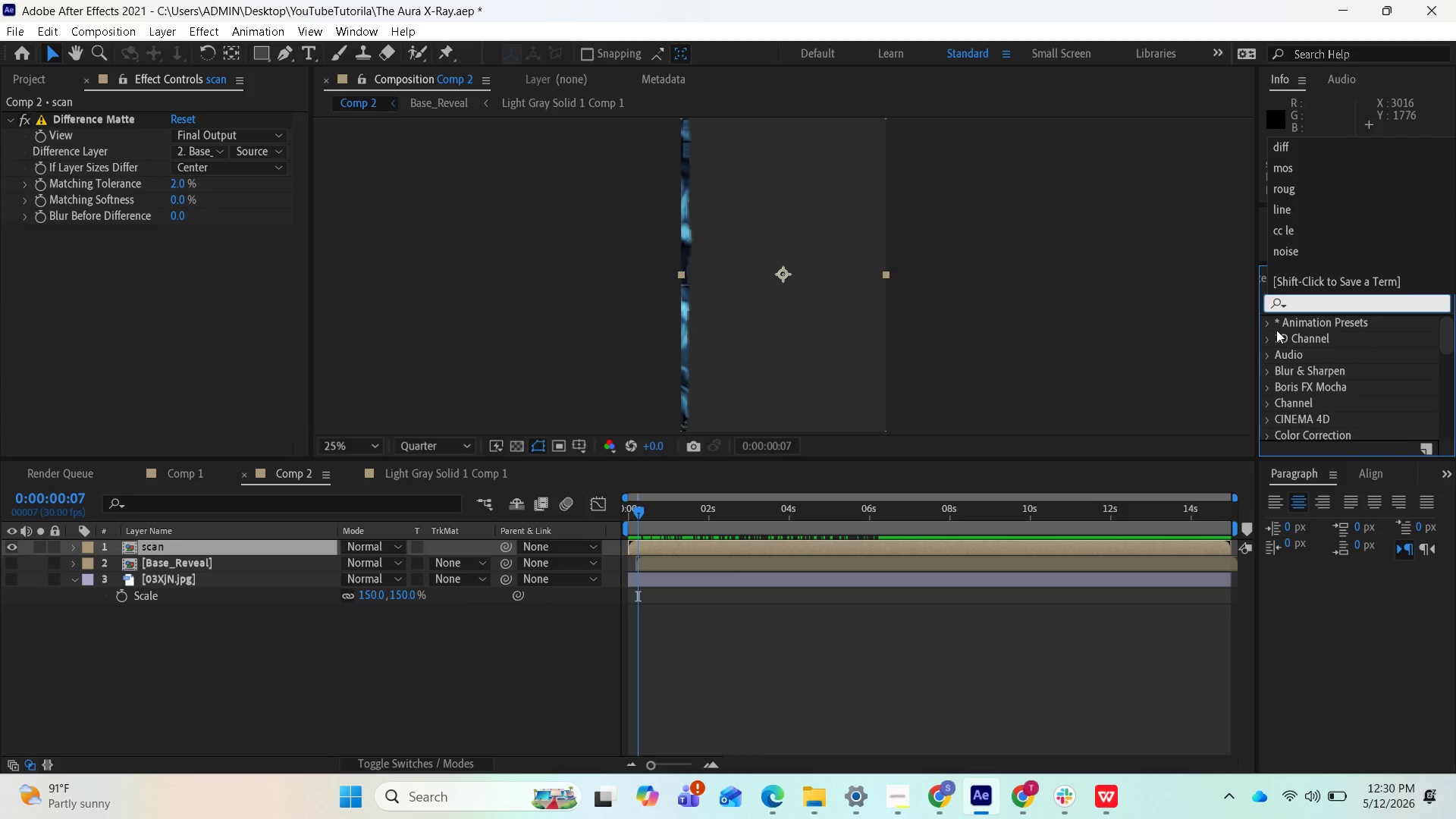 
type(cc baa)
key(Backspace)
 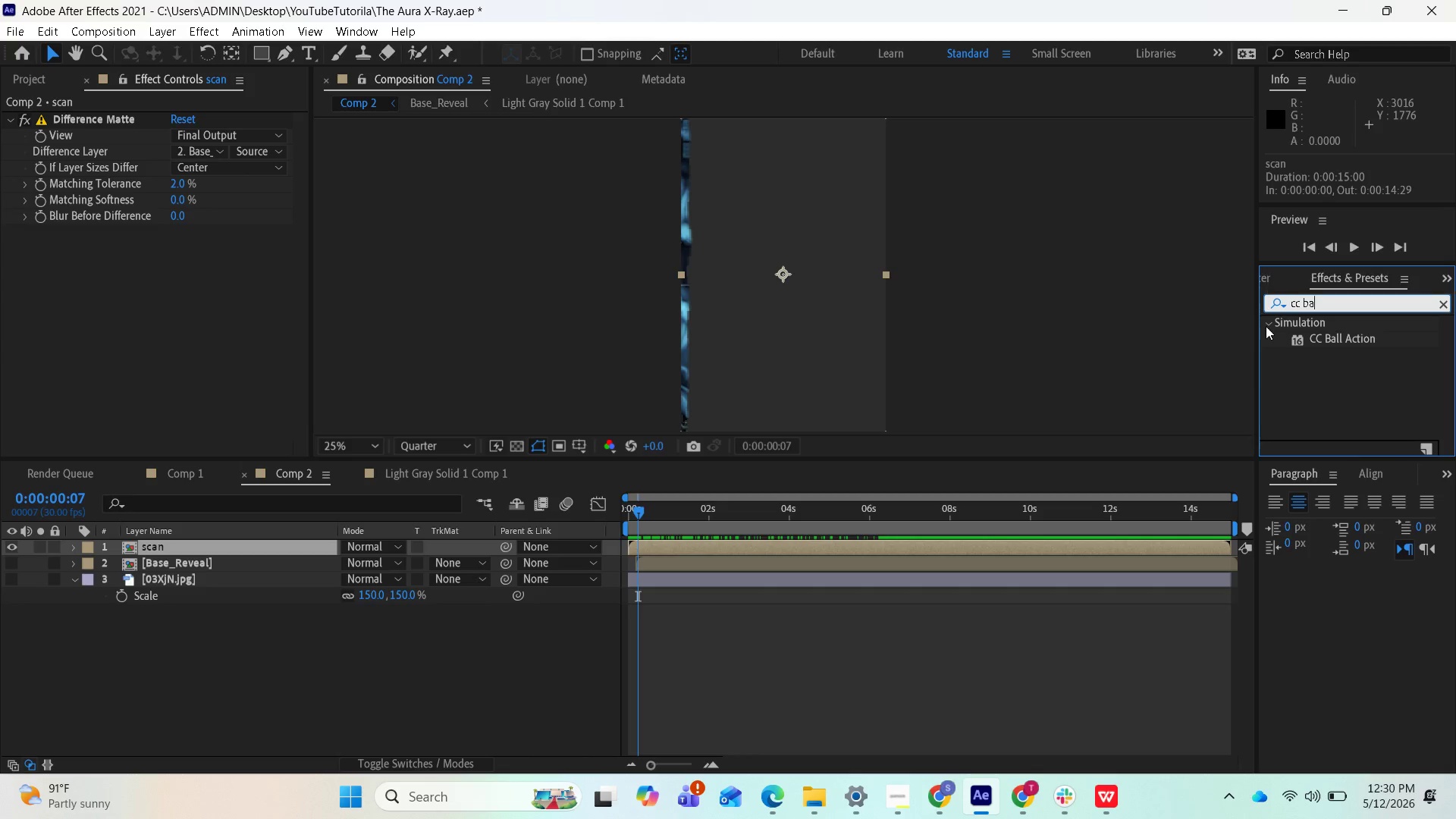 
left_click_drag(start_coordinate=[1357, 336], to_coordinate=[985, 544])
 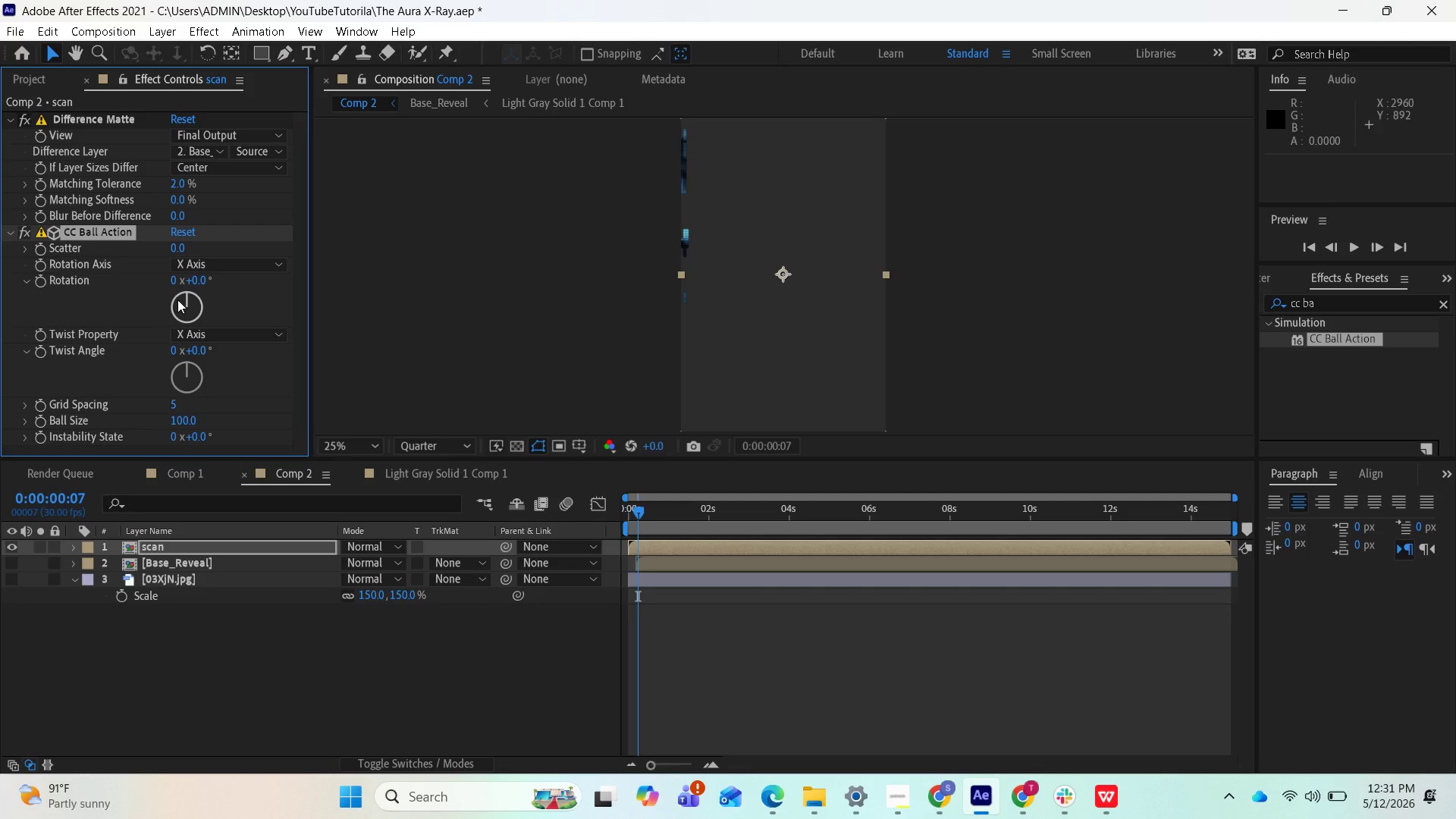 
wait(33.41)
 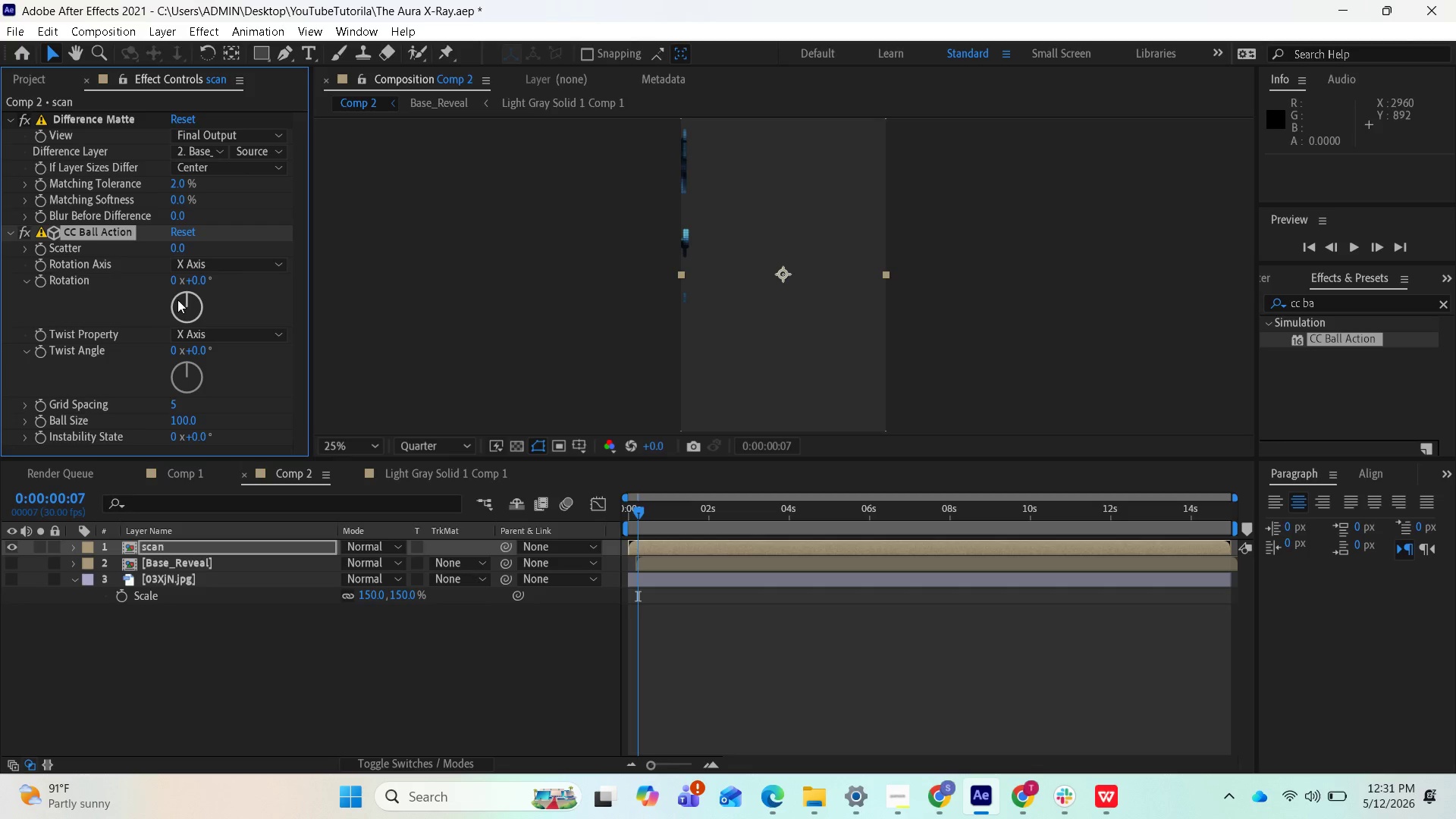 
left_click_drag(start_coordinate=[641, 511], to_coordinate=[739, 553])
 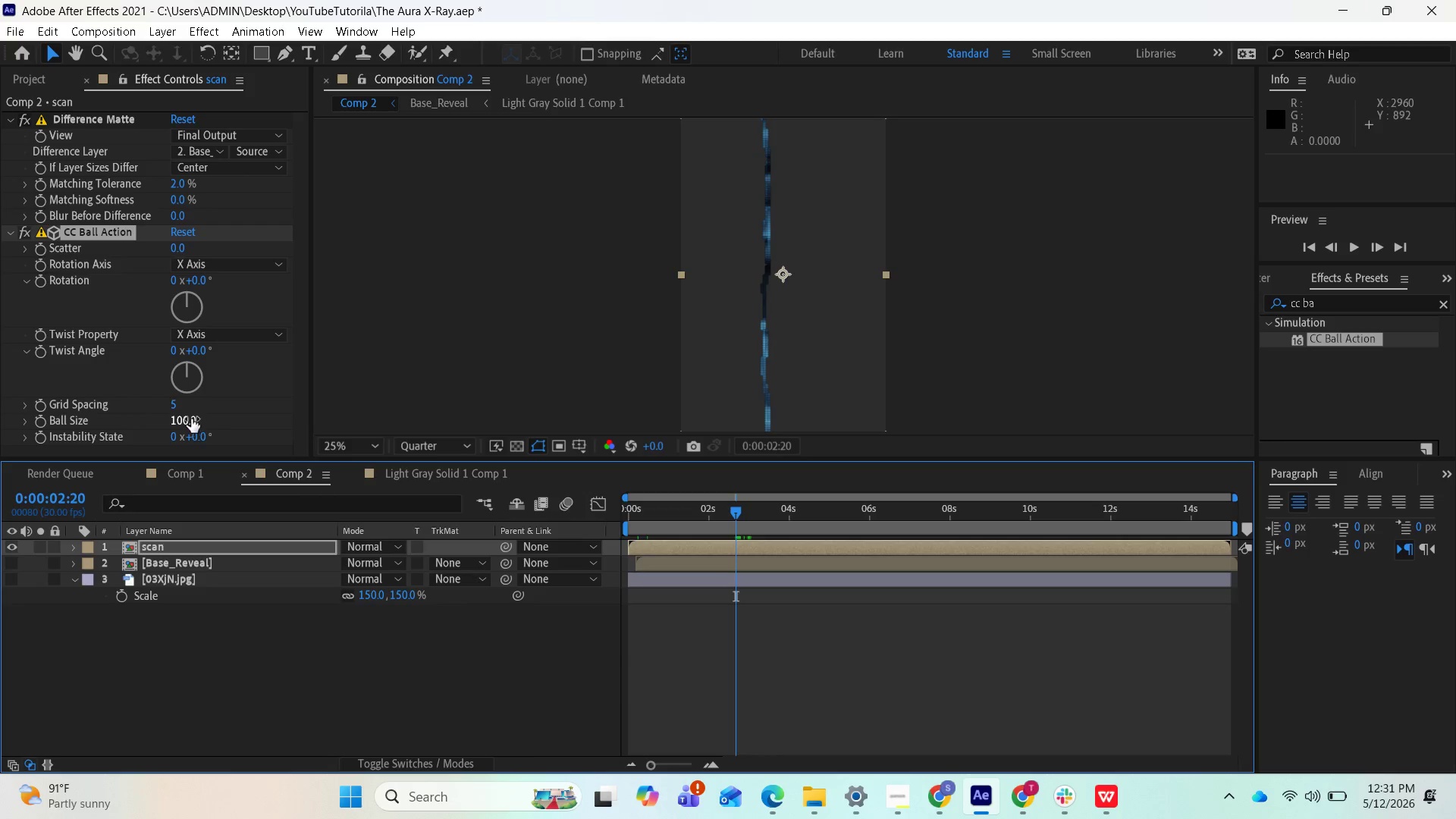 
left_click([191, 419])
 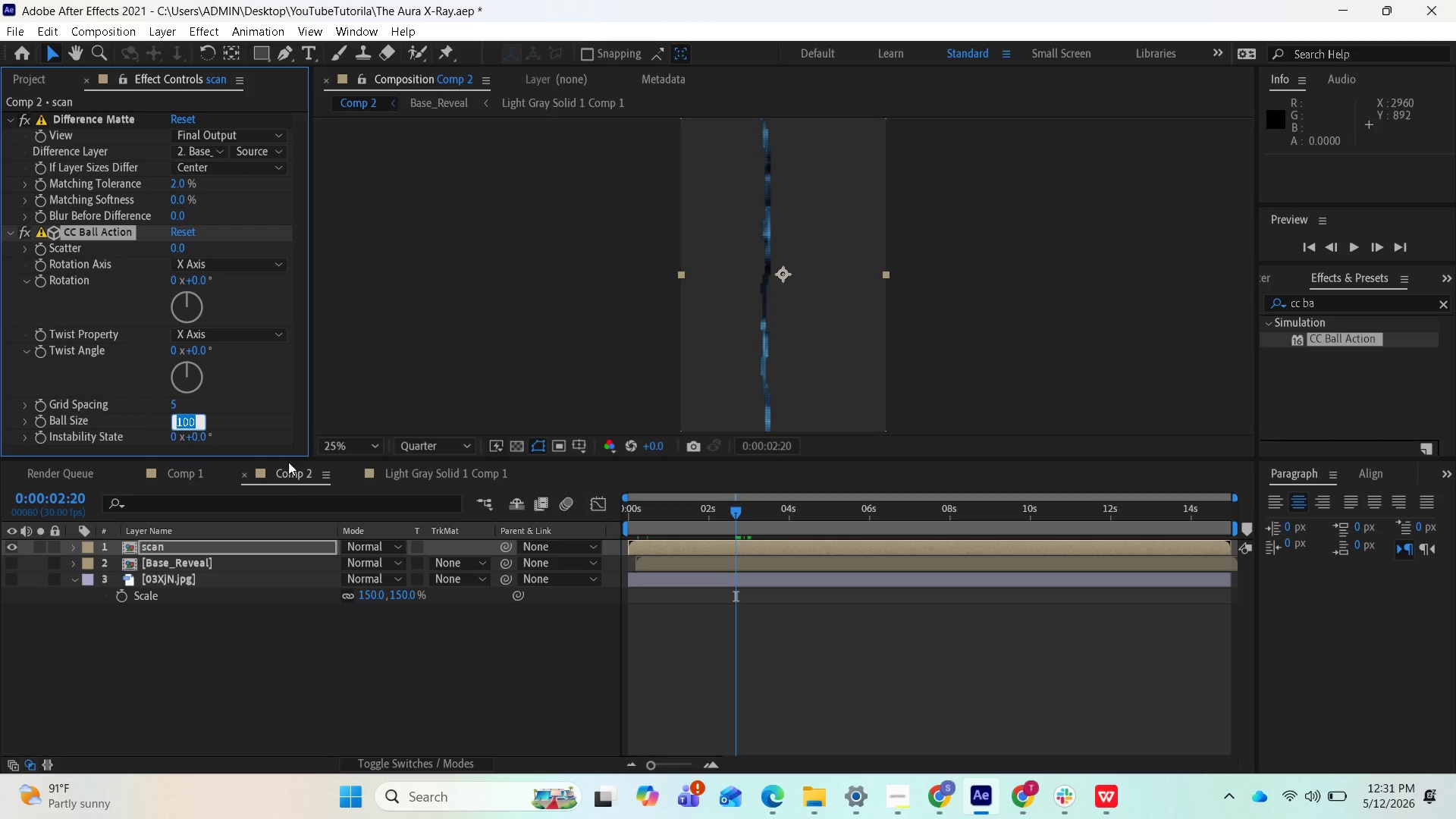 
type(50)
 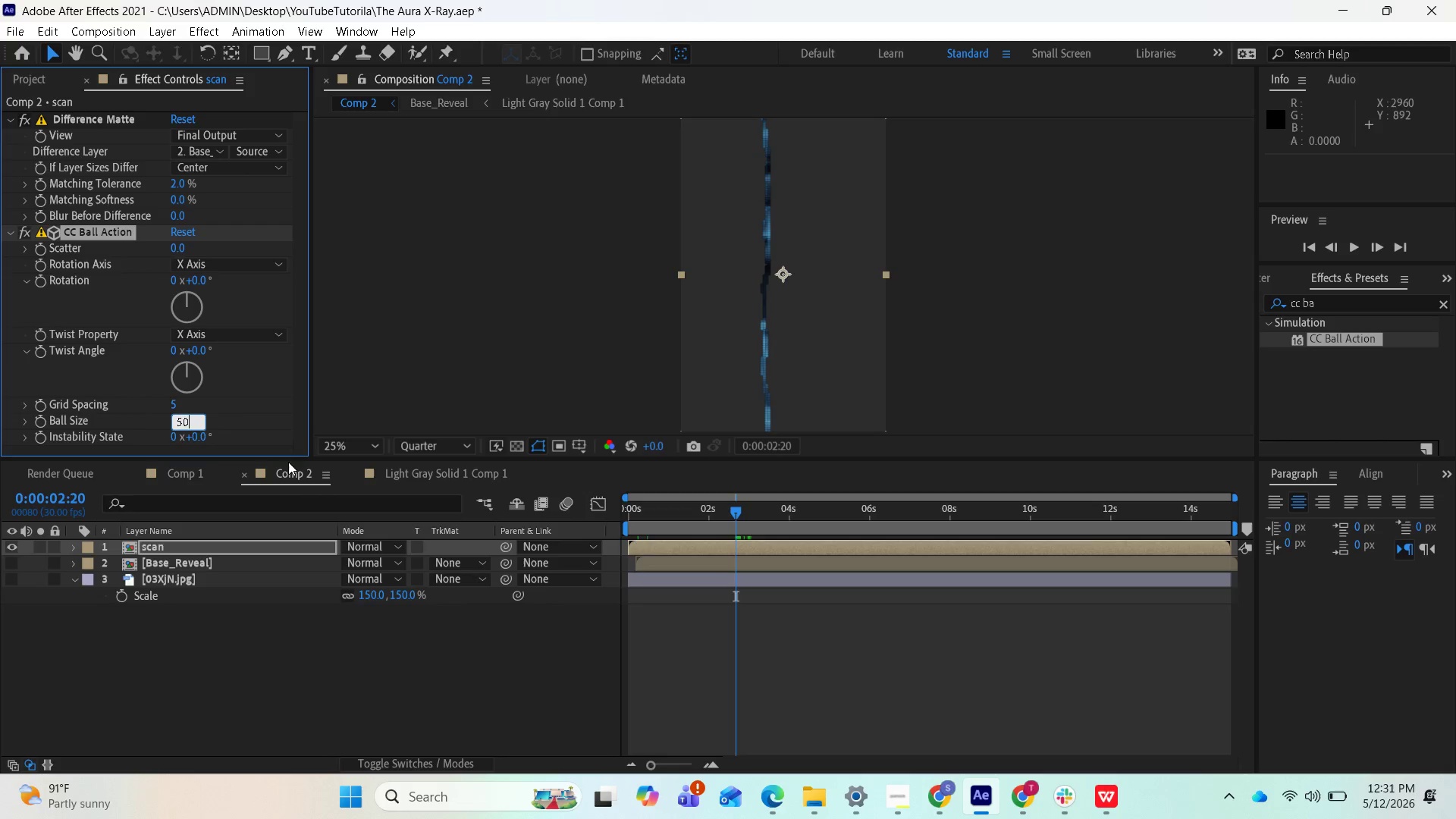 
key(Enter)
 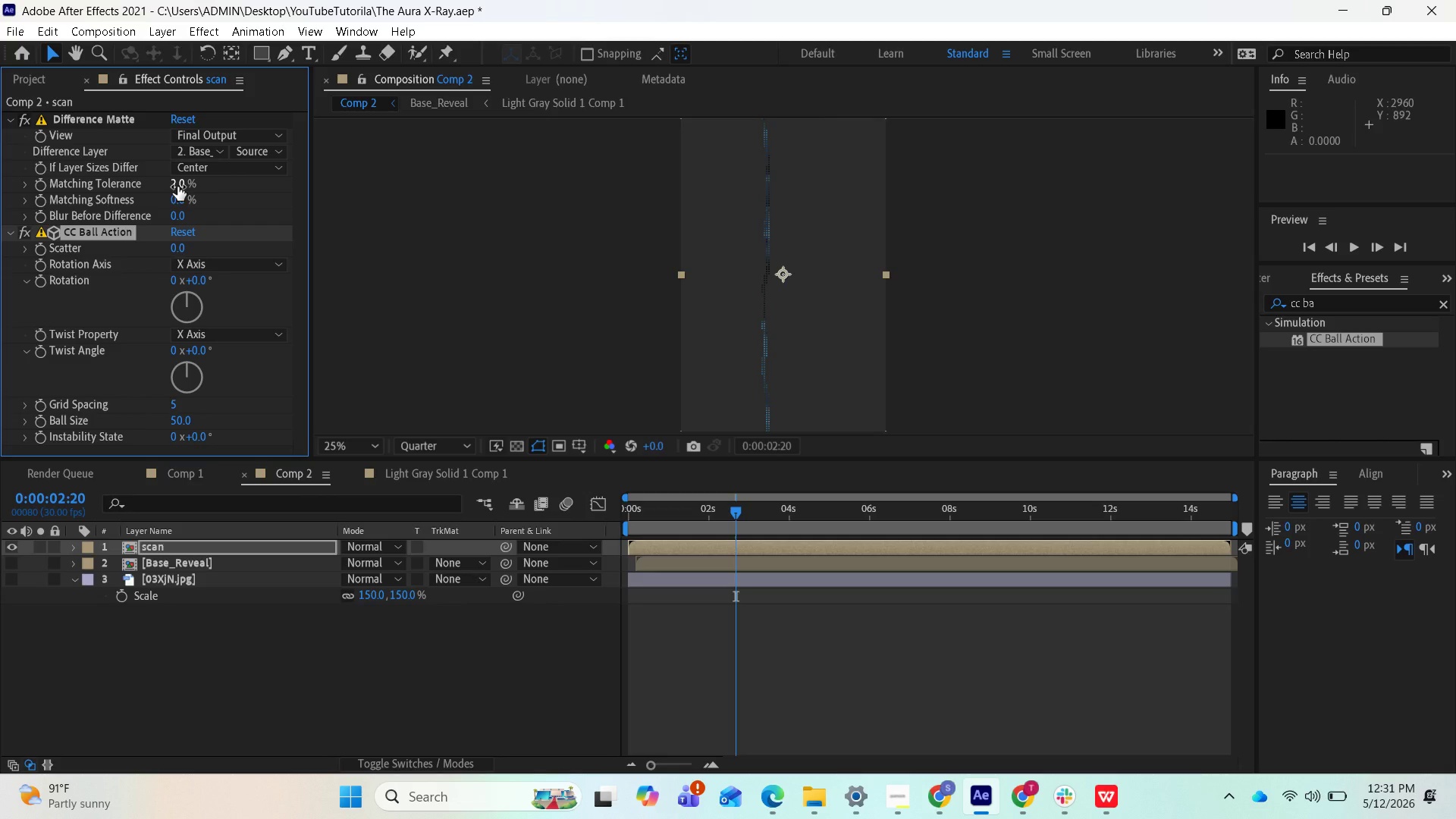 
wait(6.38)
 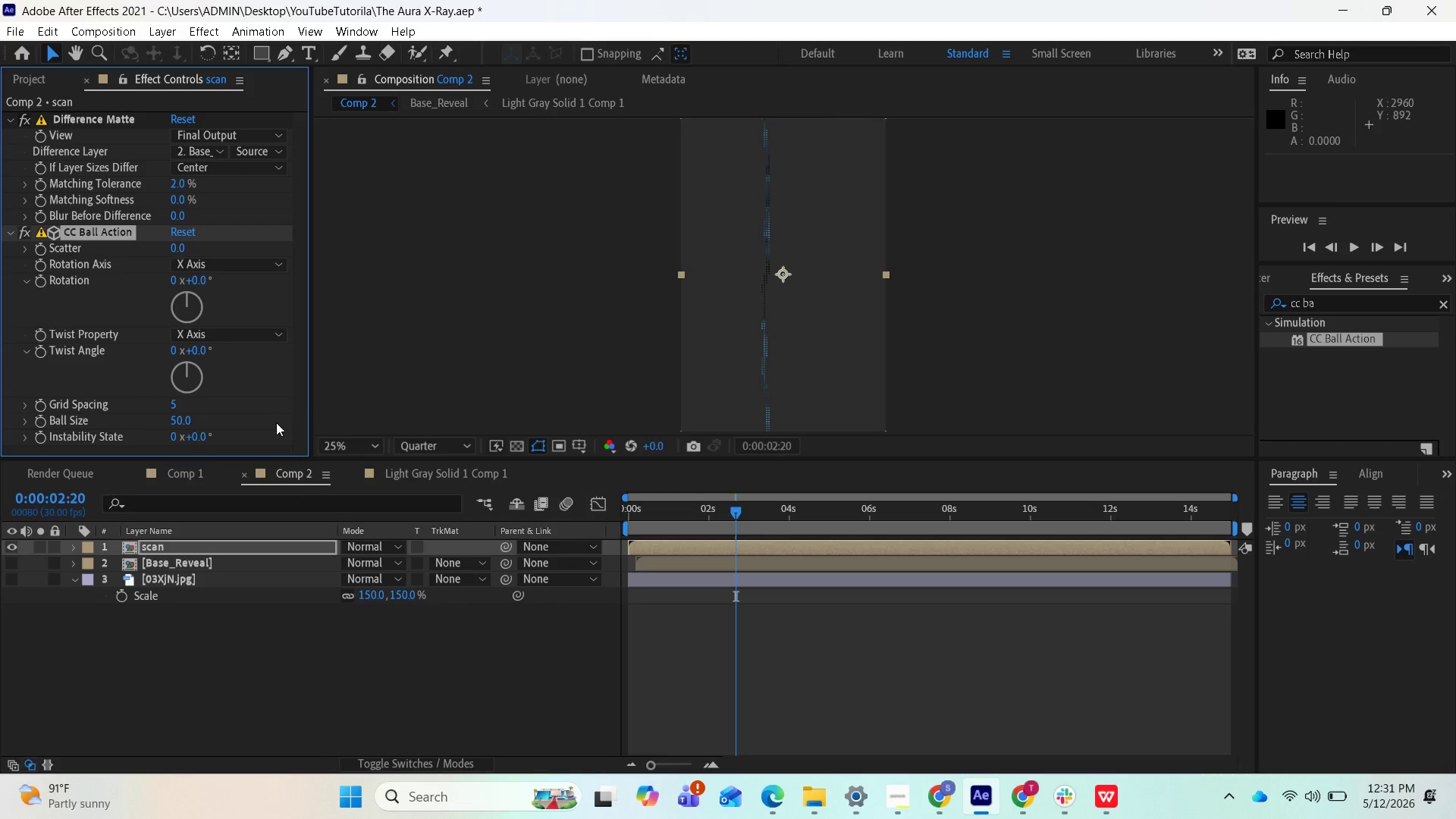 
scroll: coordinate [176, 209], scroll_direction: up, amount: 2.0
 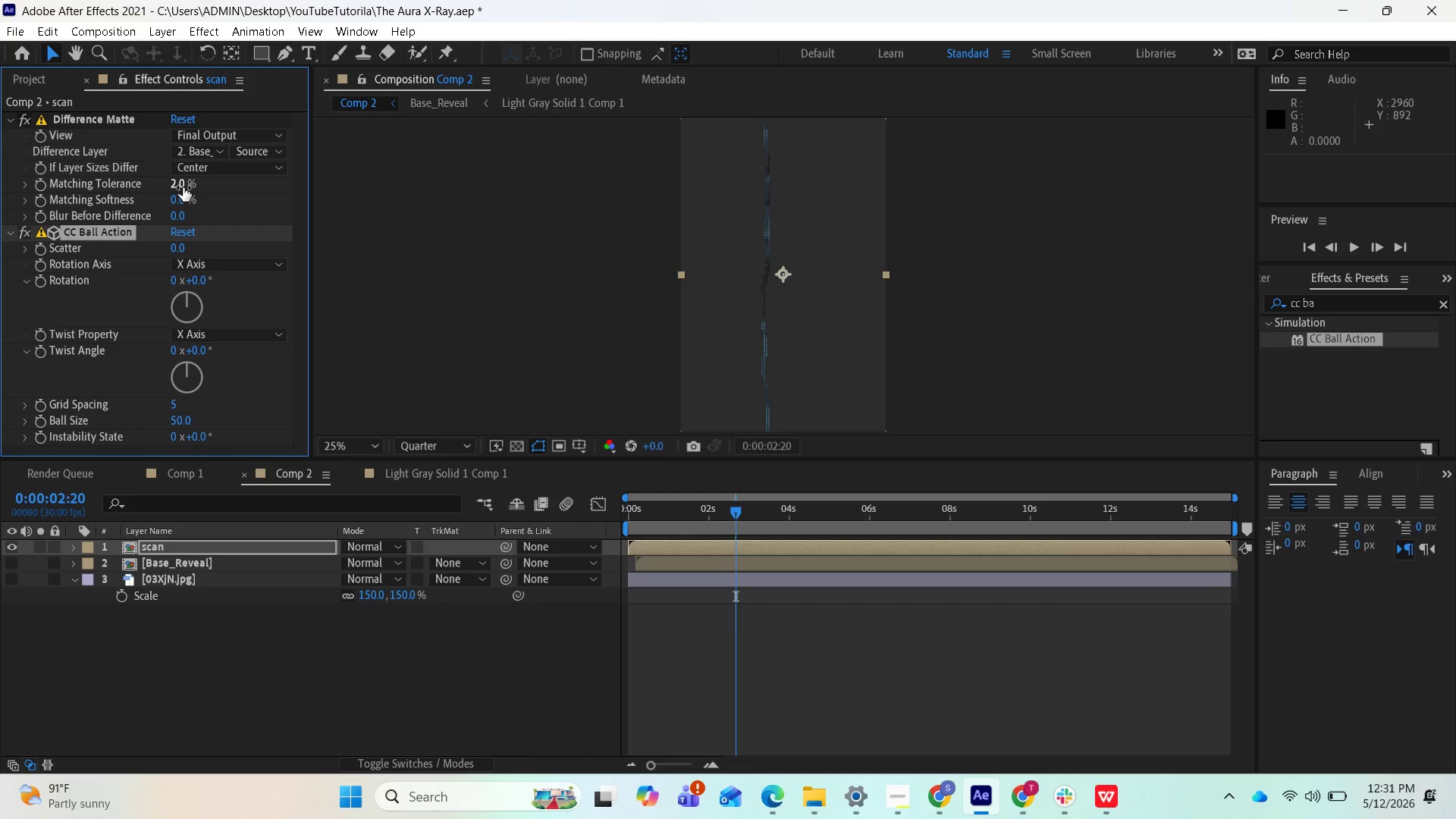 
left_click_drag(start_coordinate=[183, 187], to_coordinate=[31, 189])
 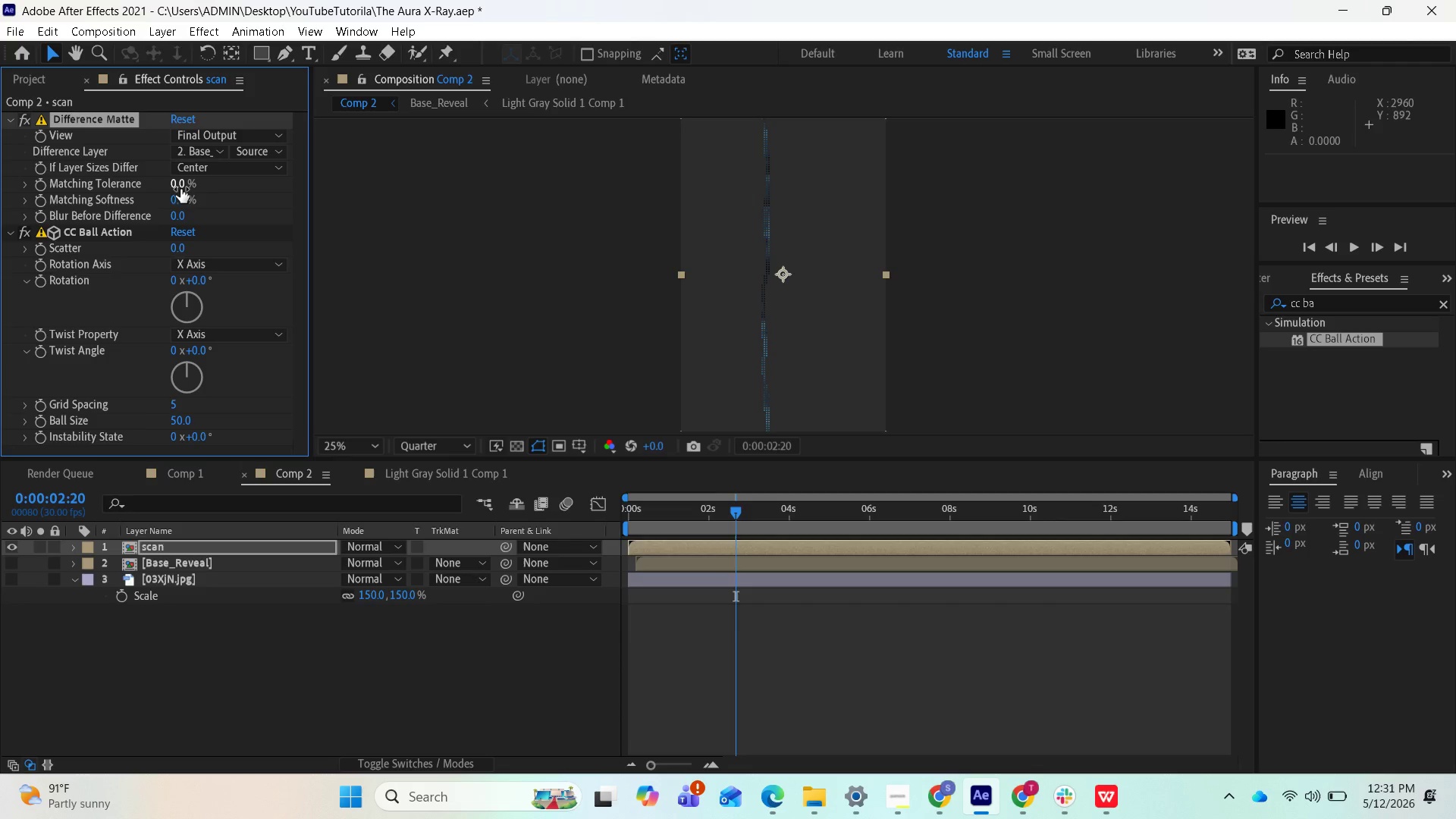 
left_click([182, 187])
 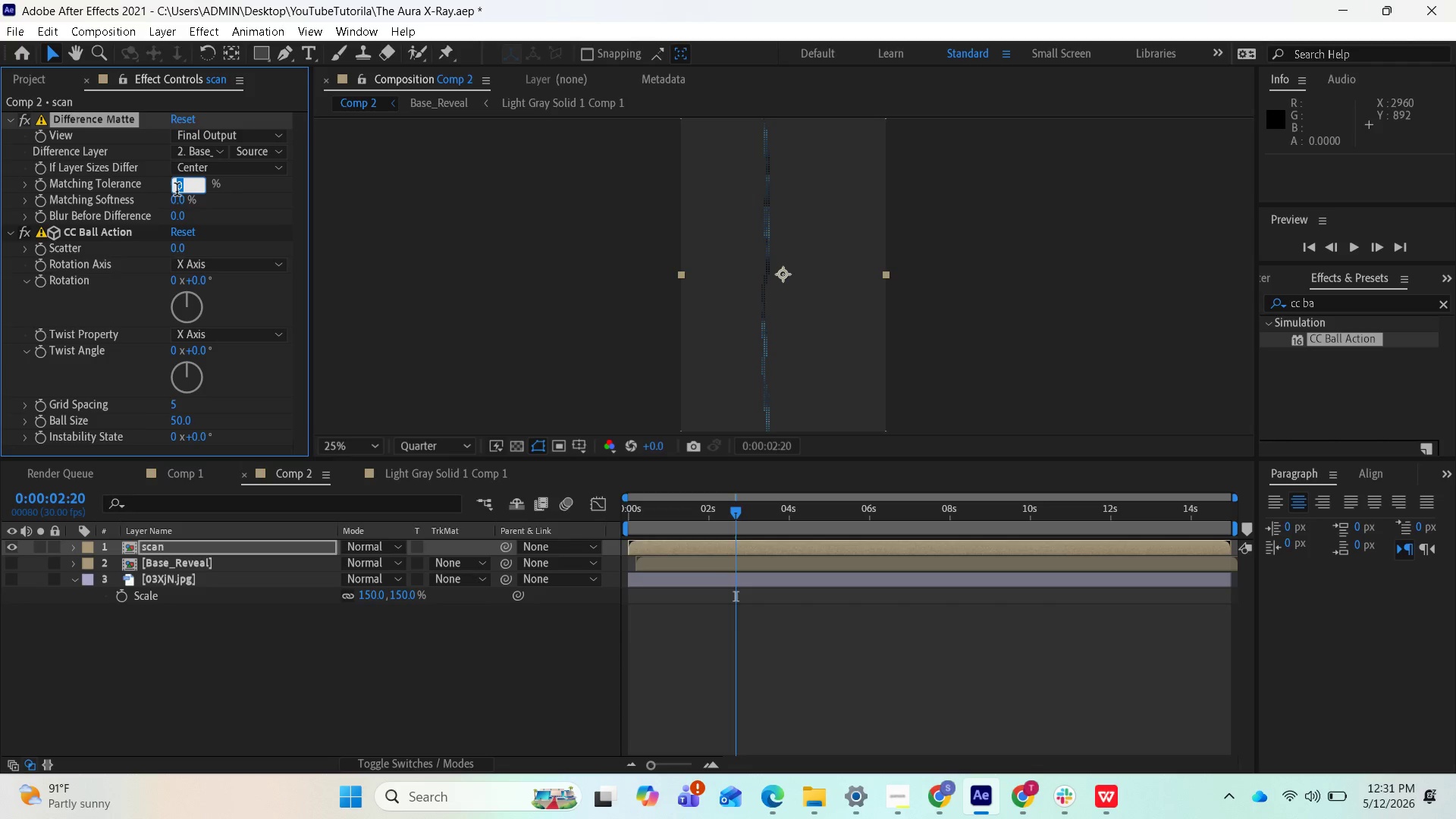 
key(2)
 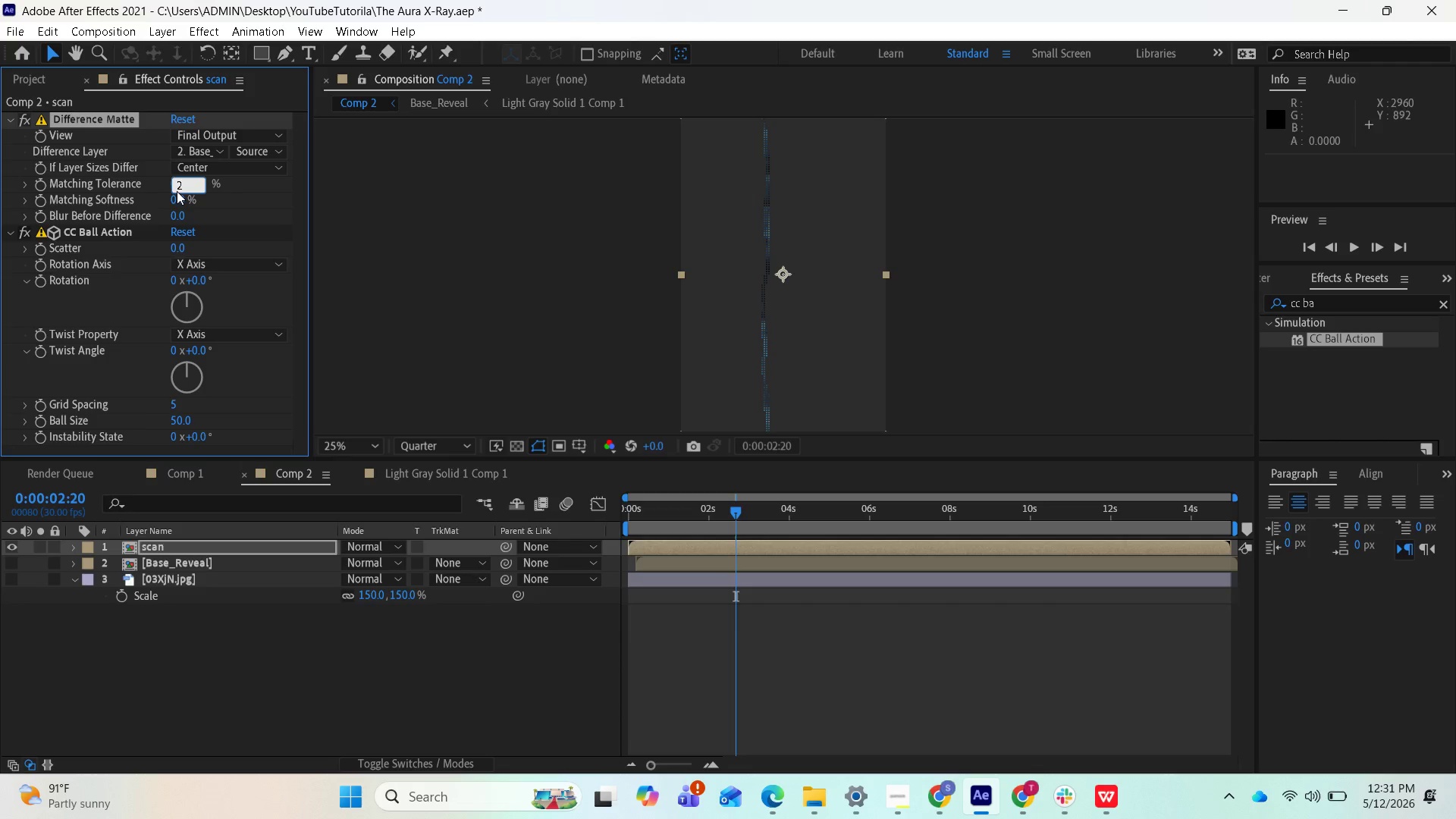 
key(Enter)
 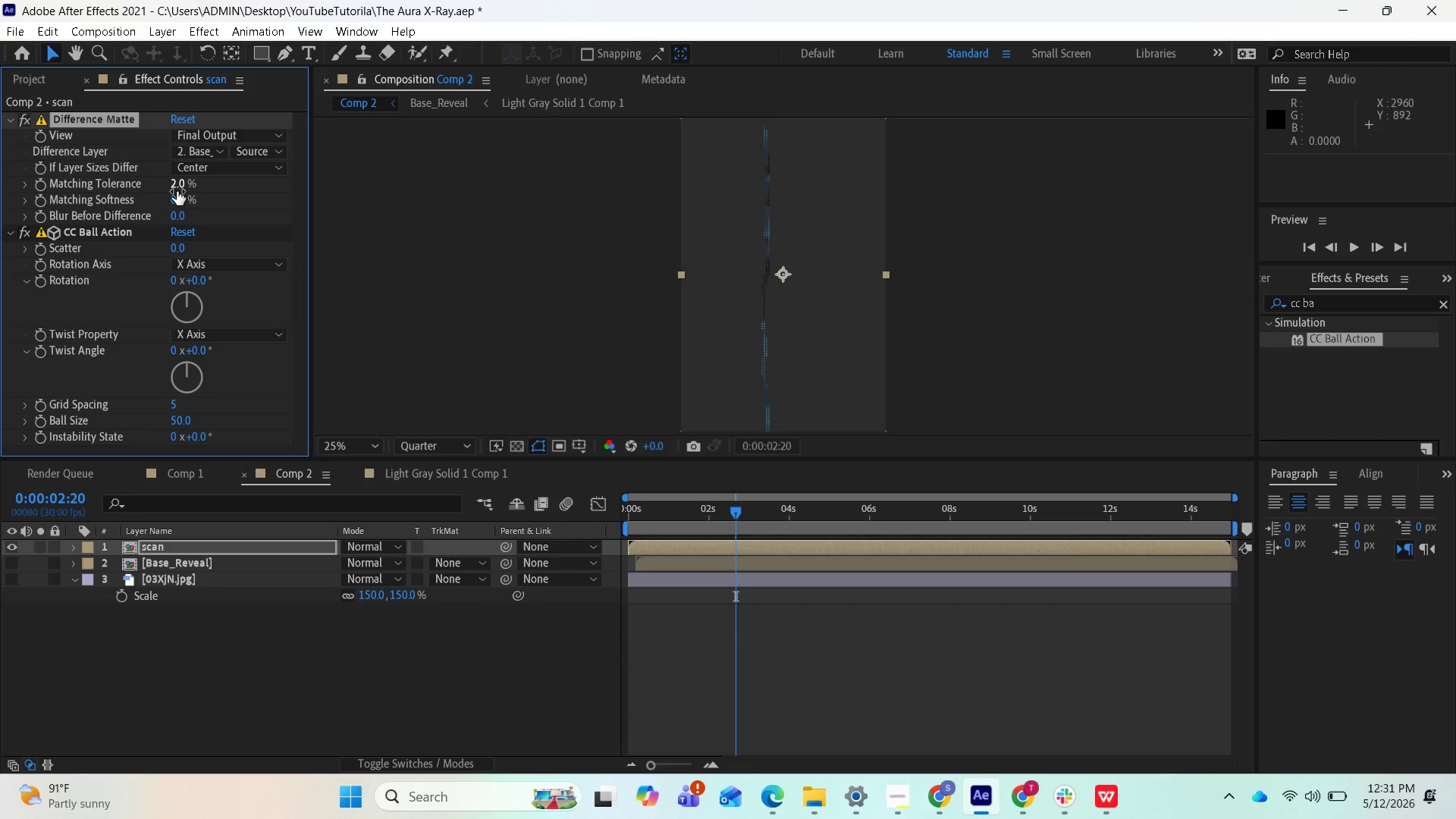 
wait(13.41)
 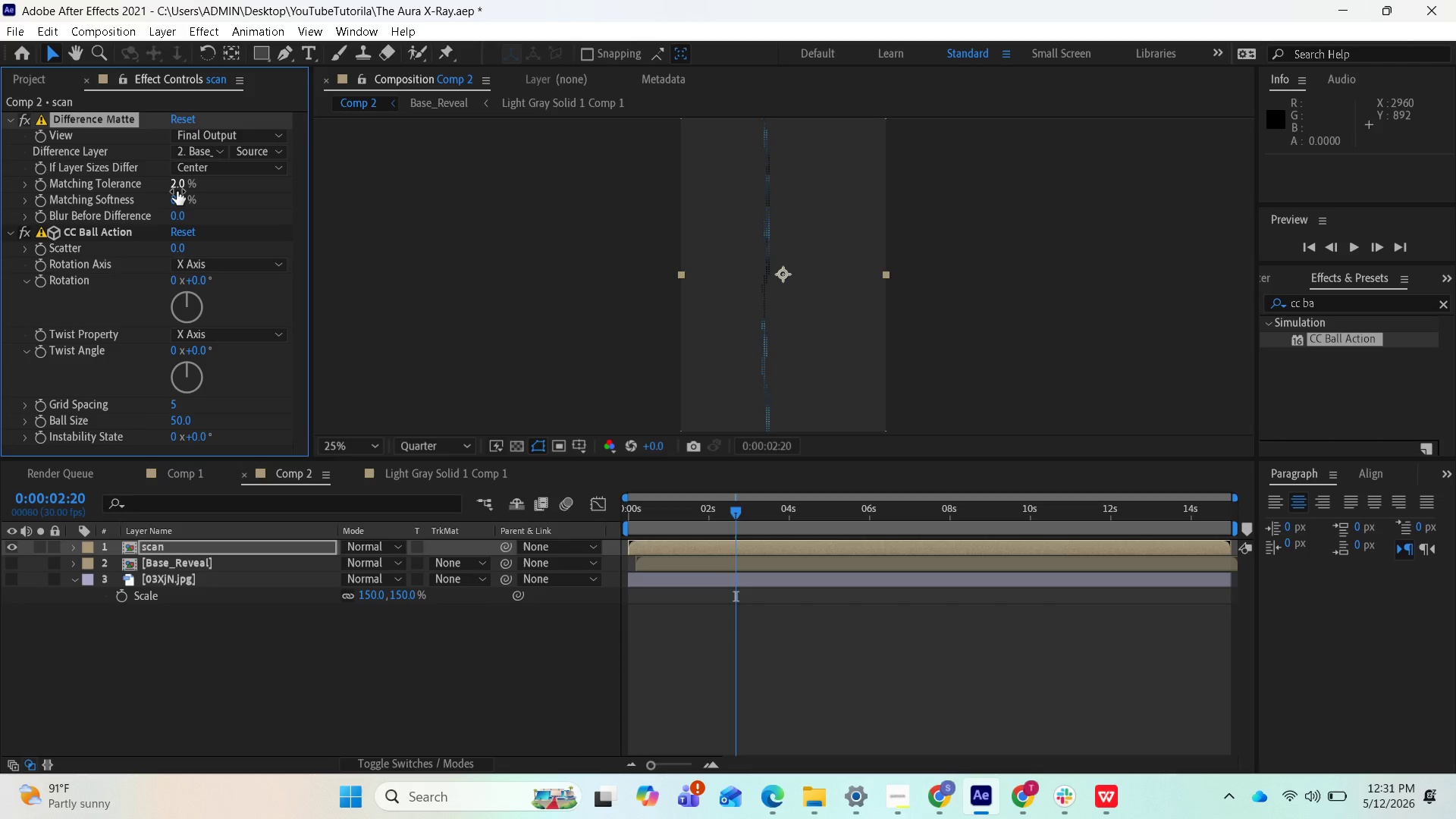 
left_click_drag(start_coordinate=[730, 510], to_coordinate=[728, 516])
 